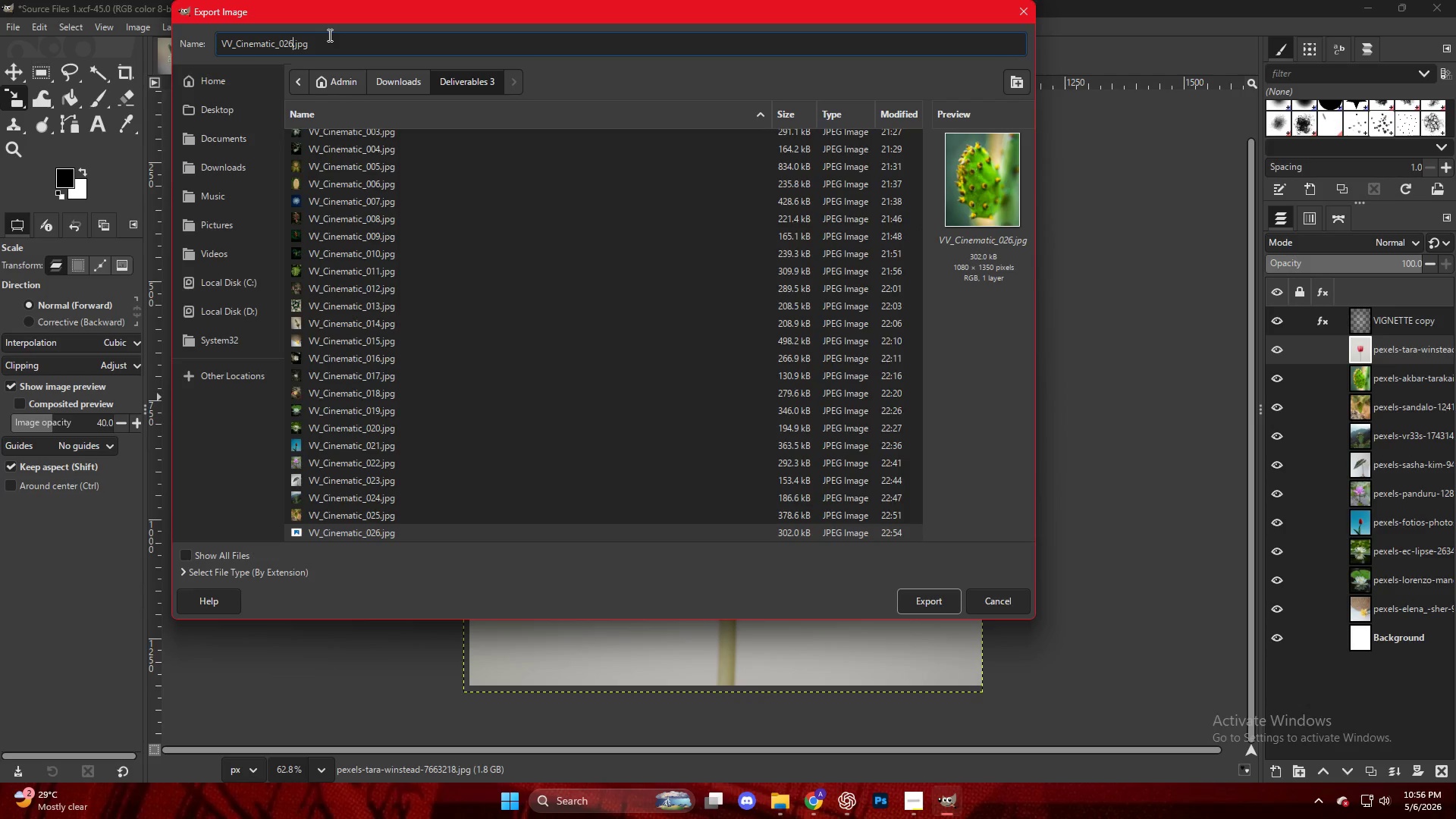 
key(Backspace)
 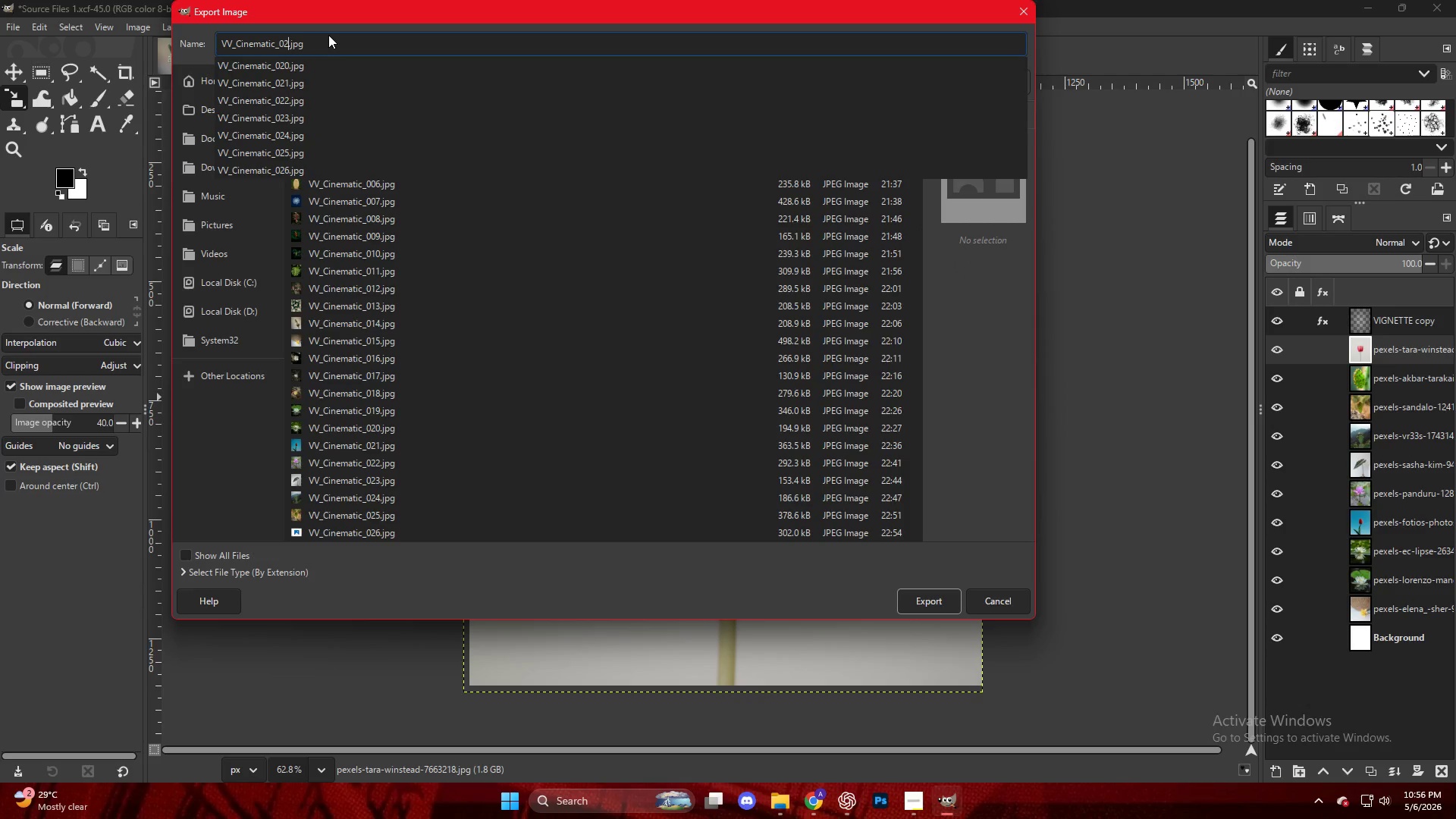 
key(Numpad7)
 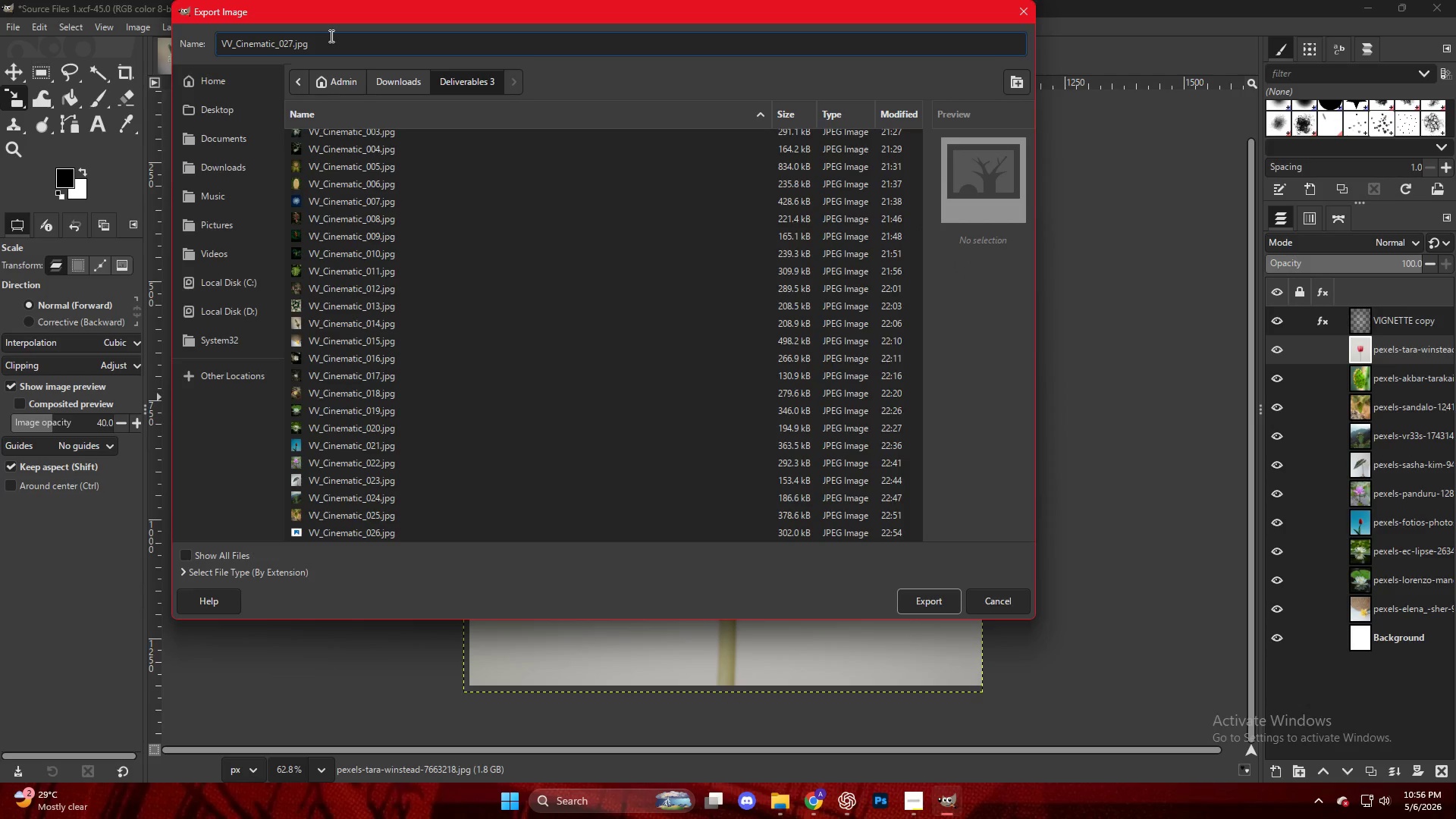 
key(NumpadEnter)
 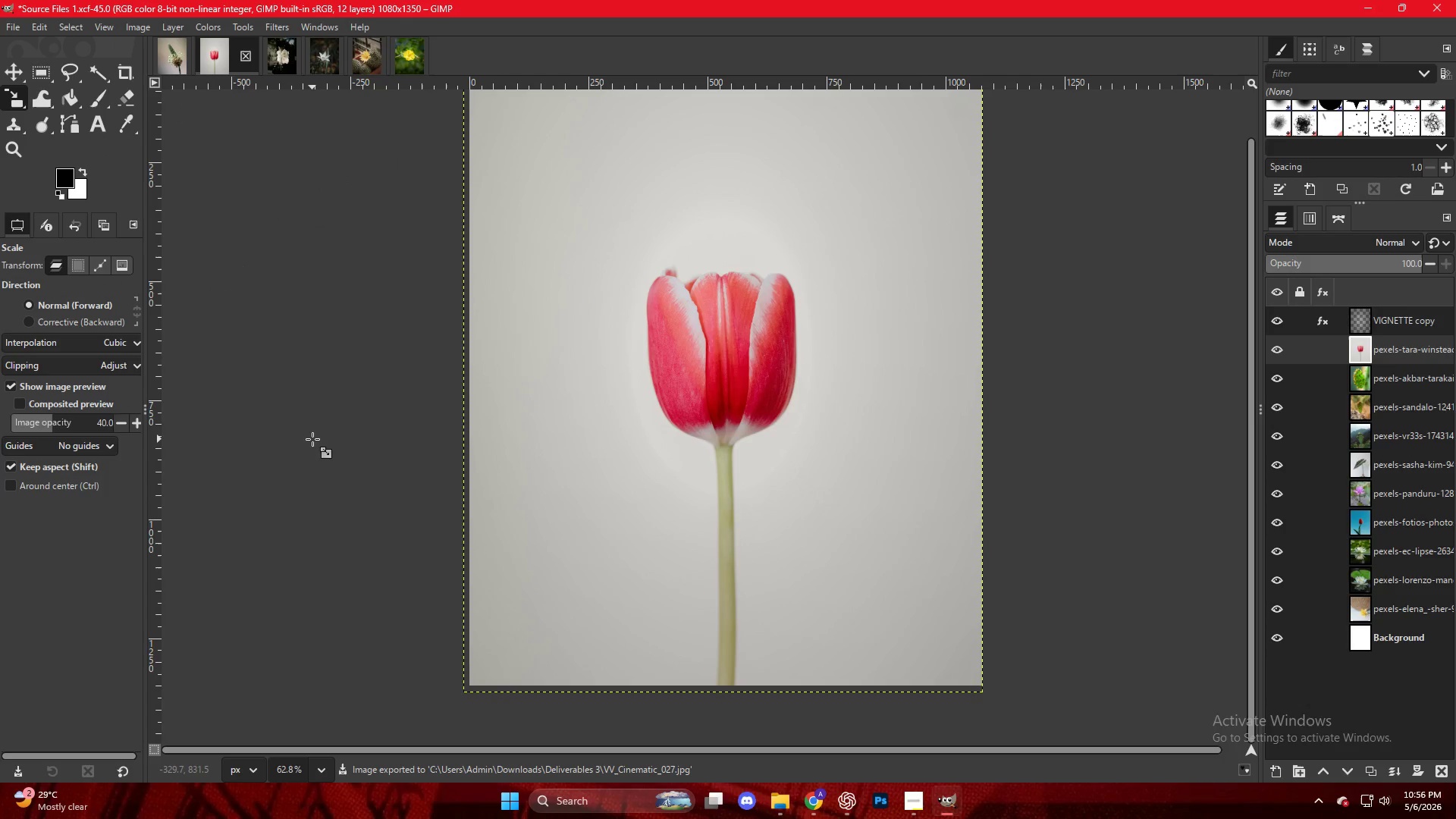 
hold_key(key=ControlLeft, duration=0.36)
hold_key(key=ControlLeft, duration=0.53)
scroll: coordinate [1007, 425], scroll_direction: none, amount: 0.0
 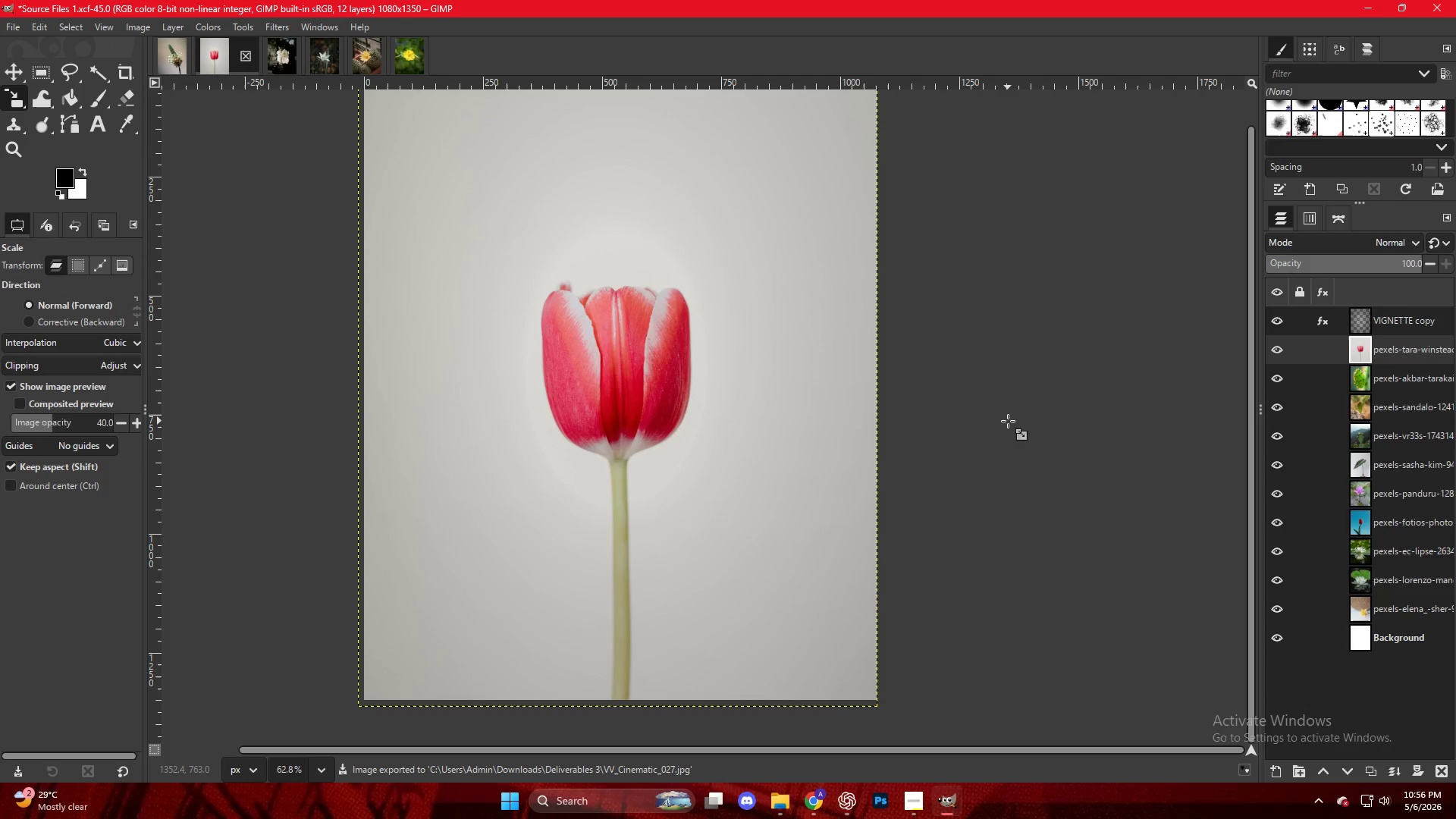 
wait(12.77)
 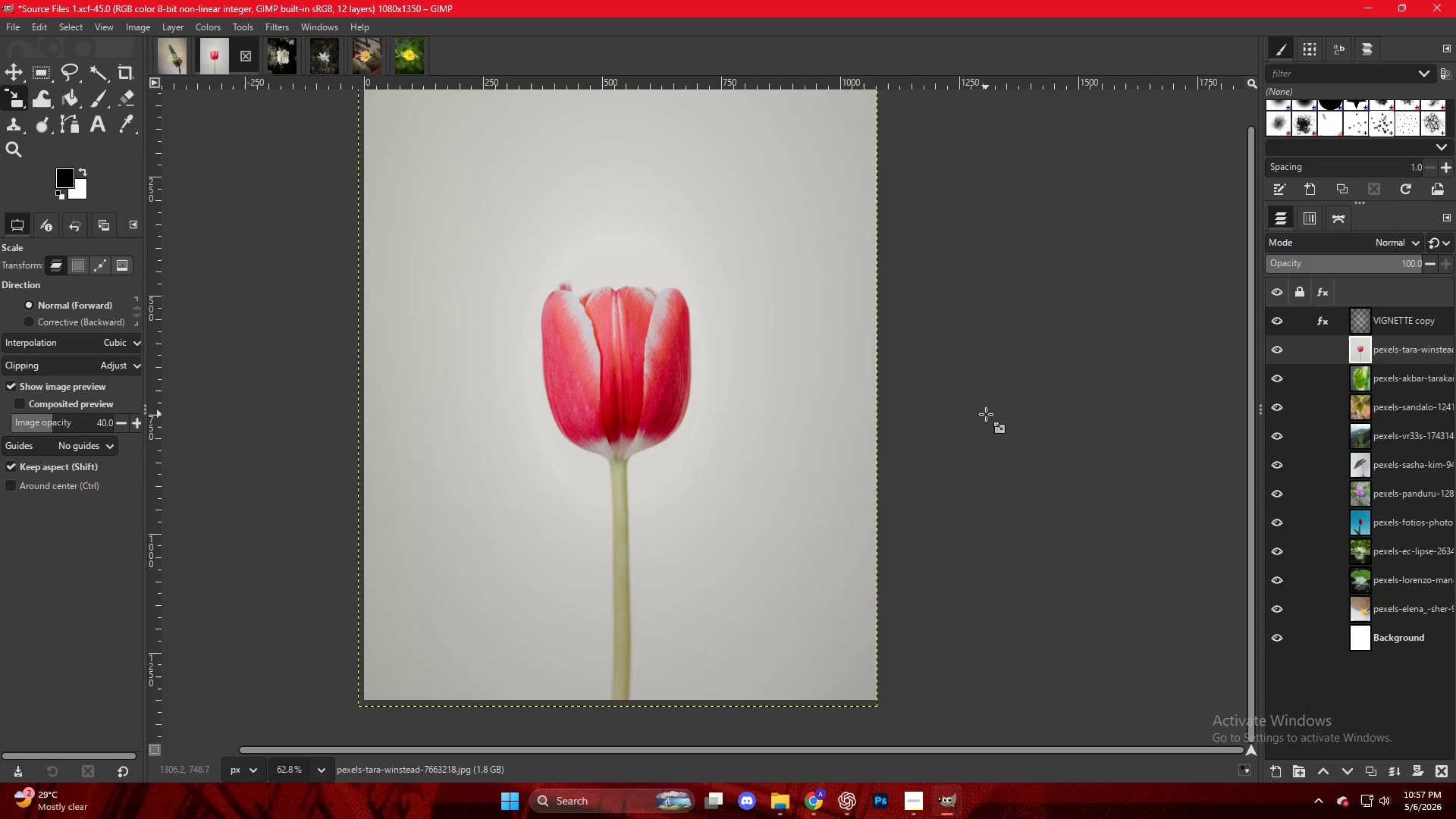 
left_click([815, 809])
 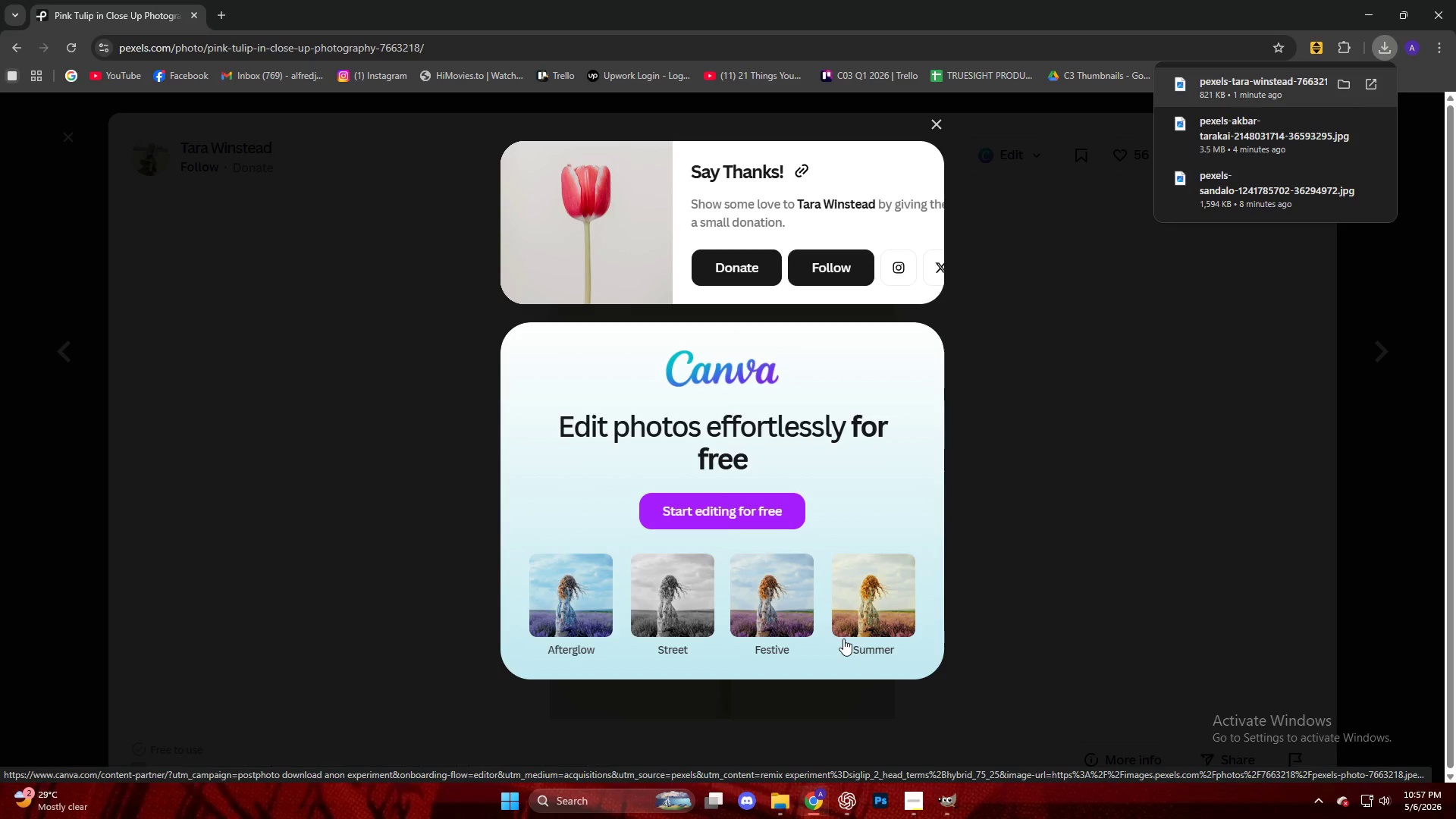 
wait(7.03)
 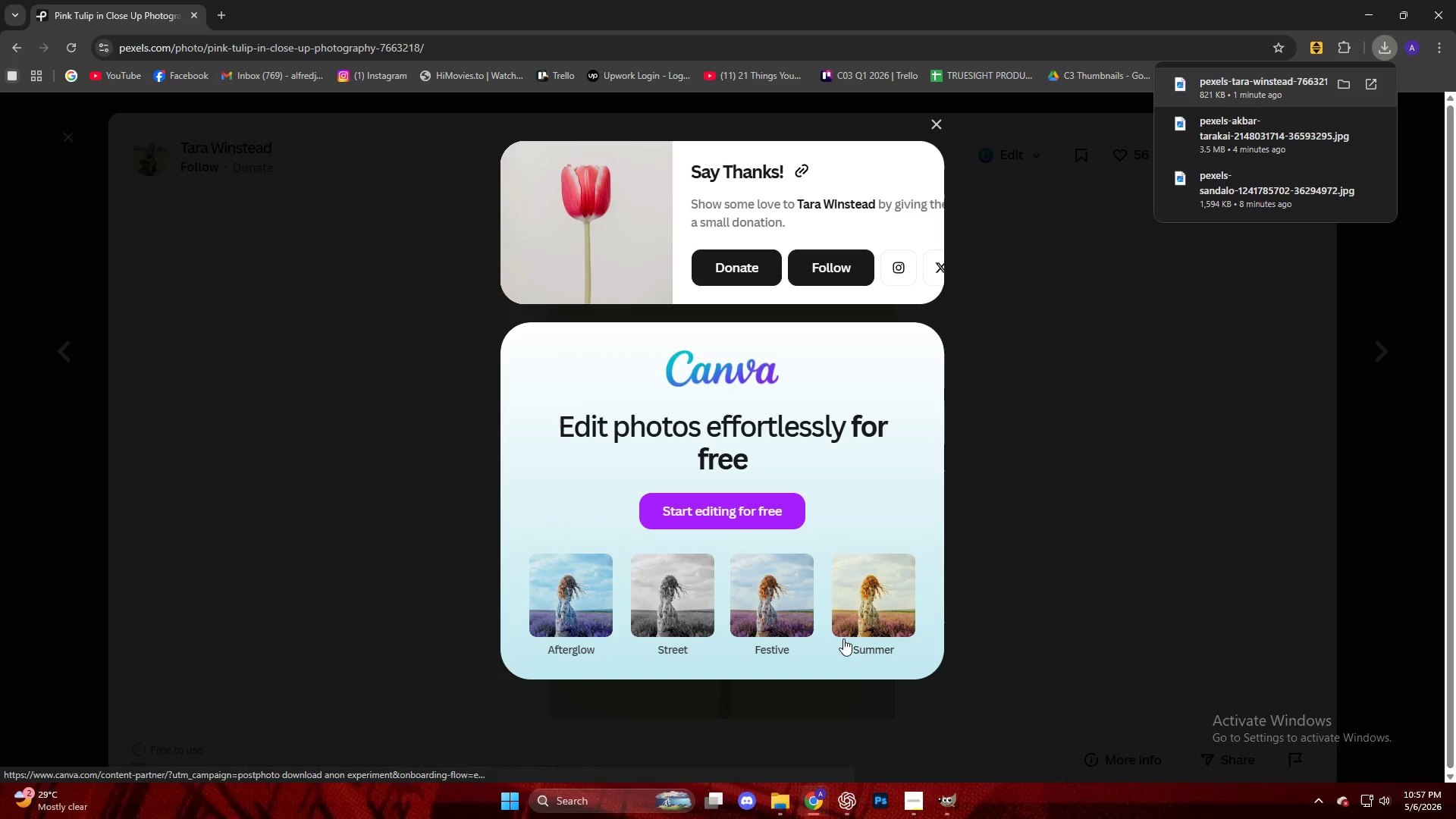 
left_click([934, 123])
 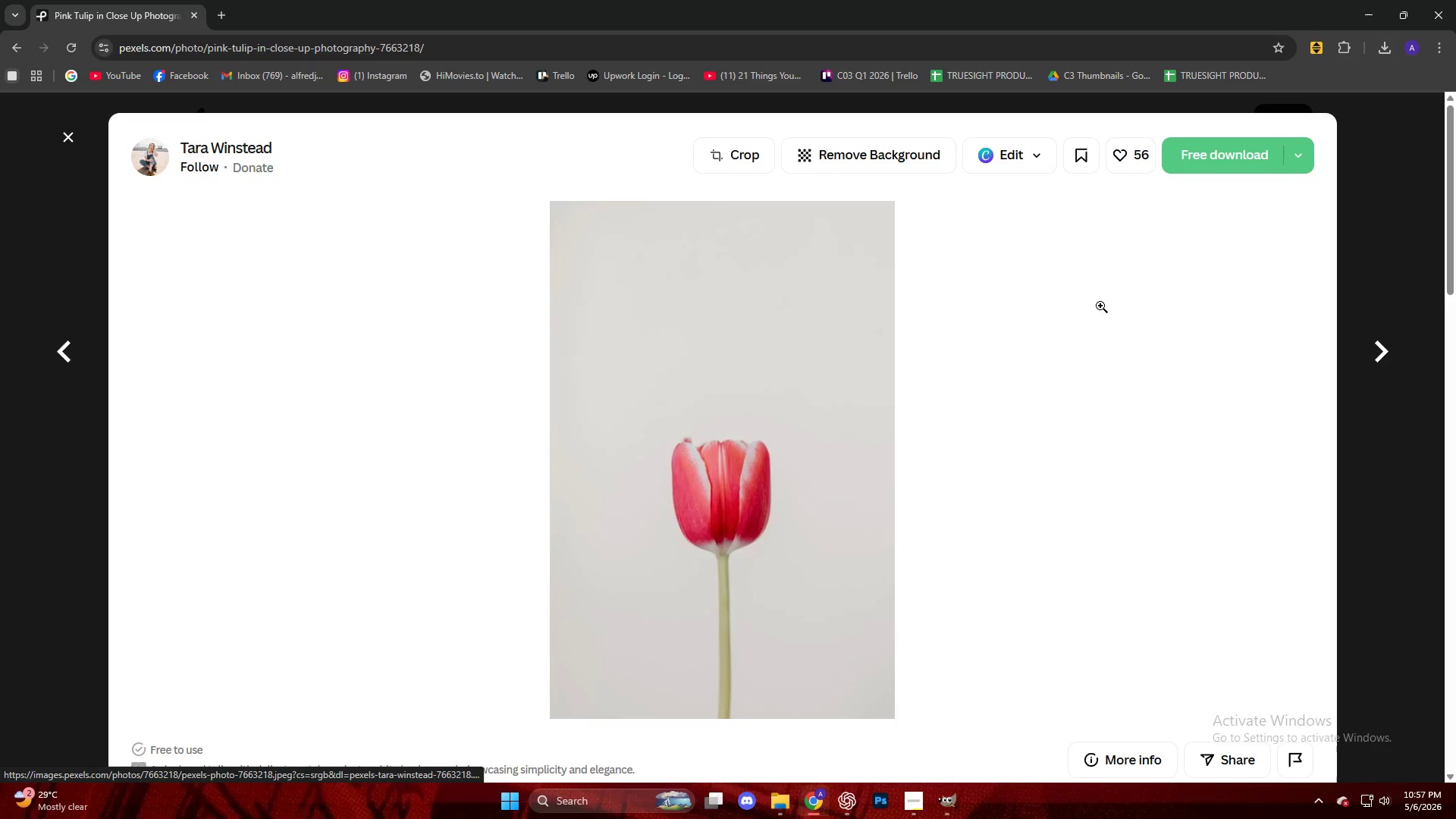 
left_click([1100, 306])
 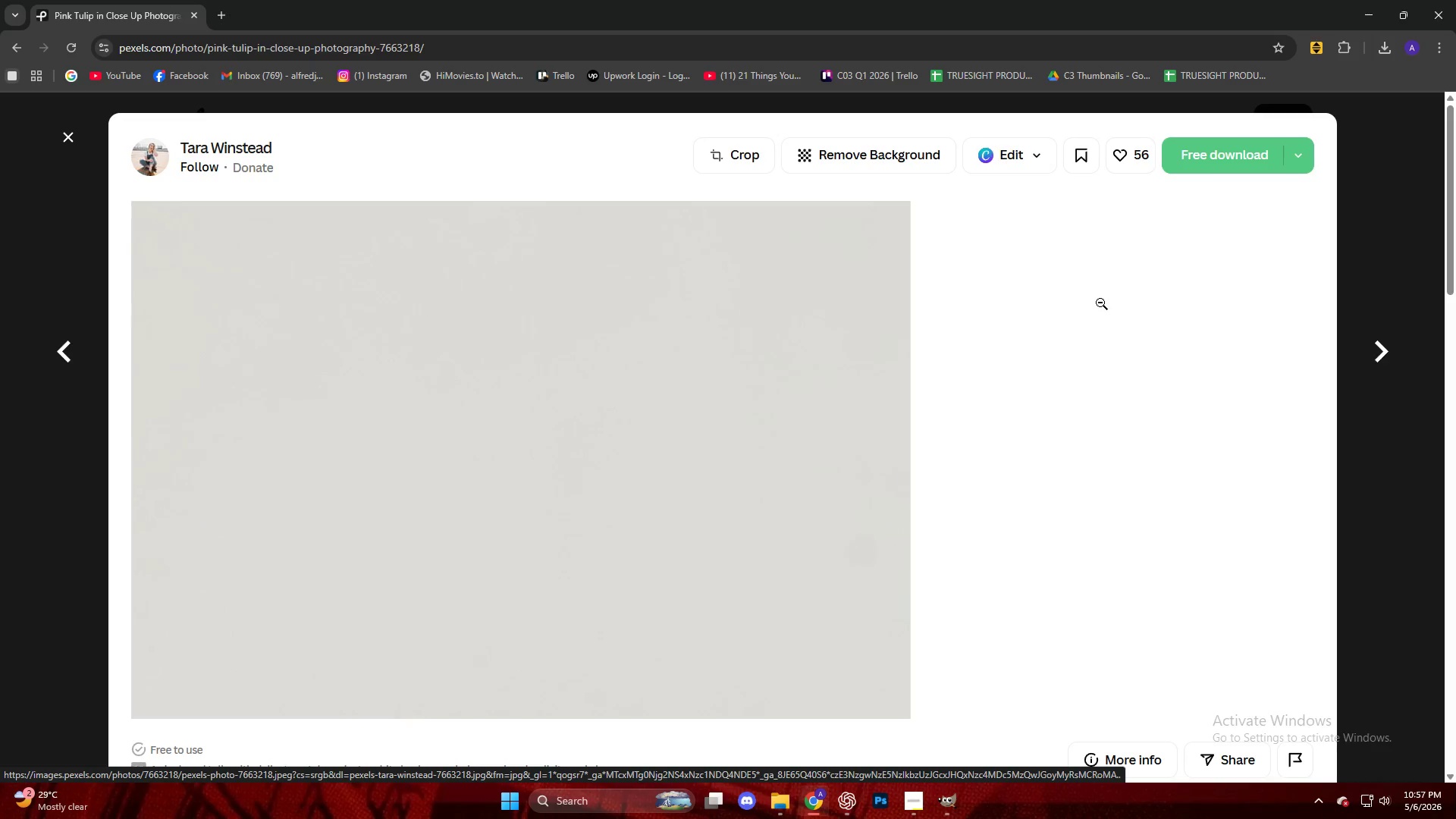 
key(Escape)
 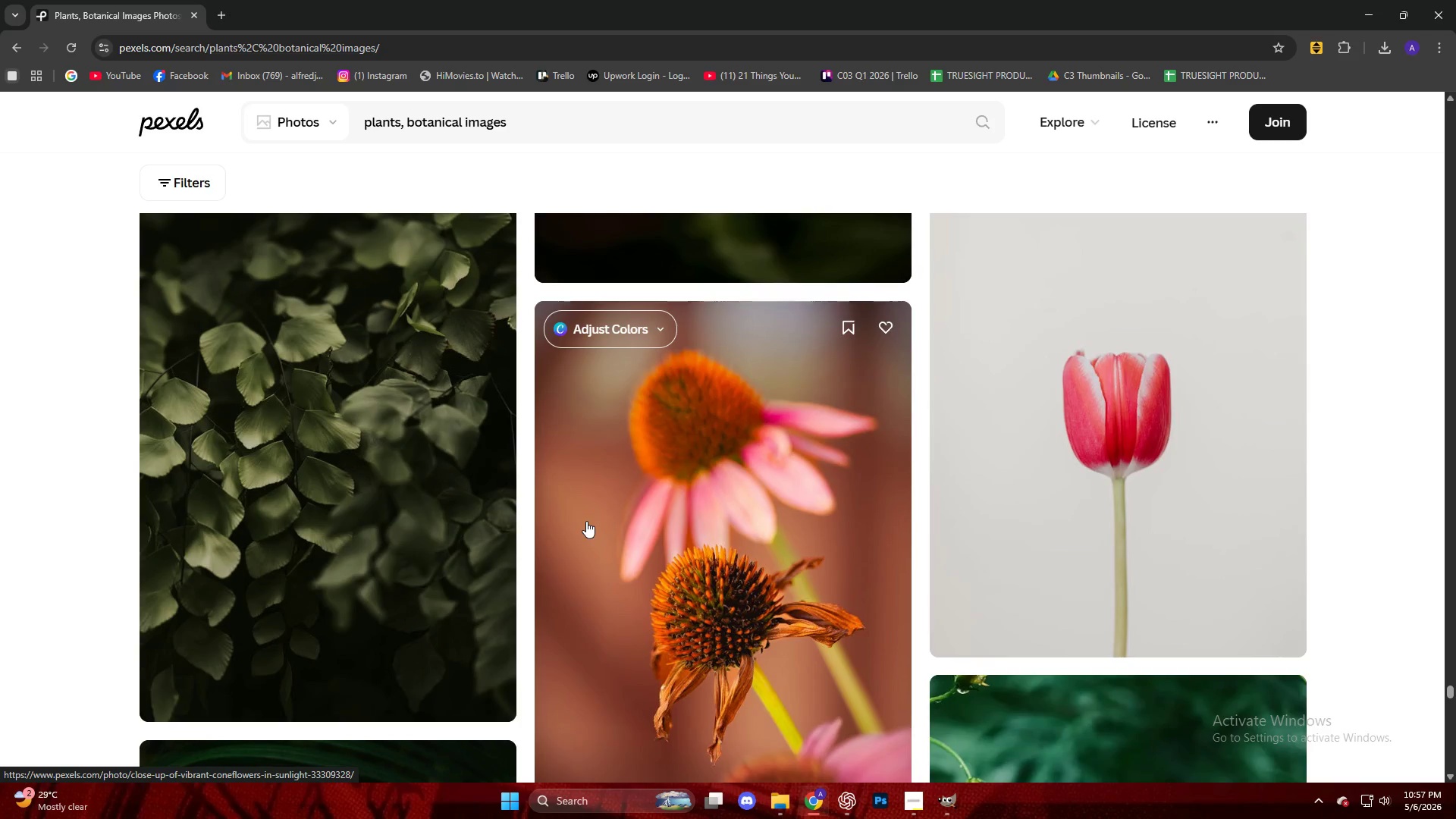 
wait(7.03)
 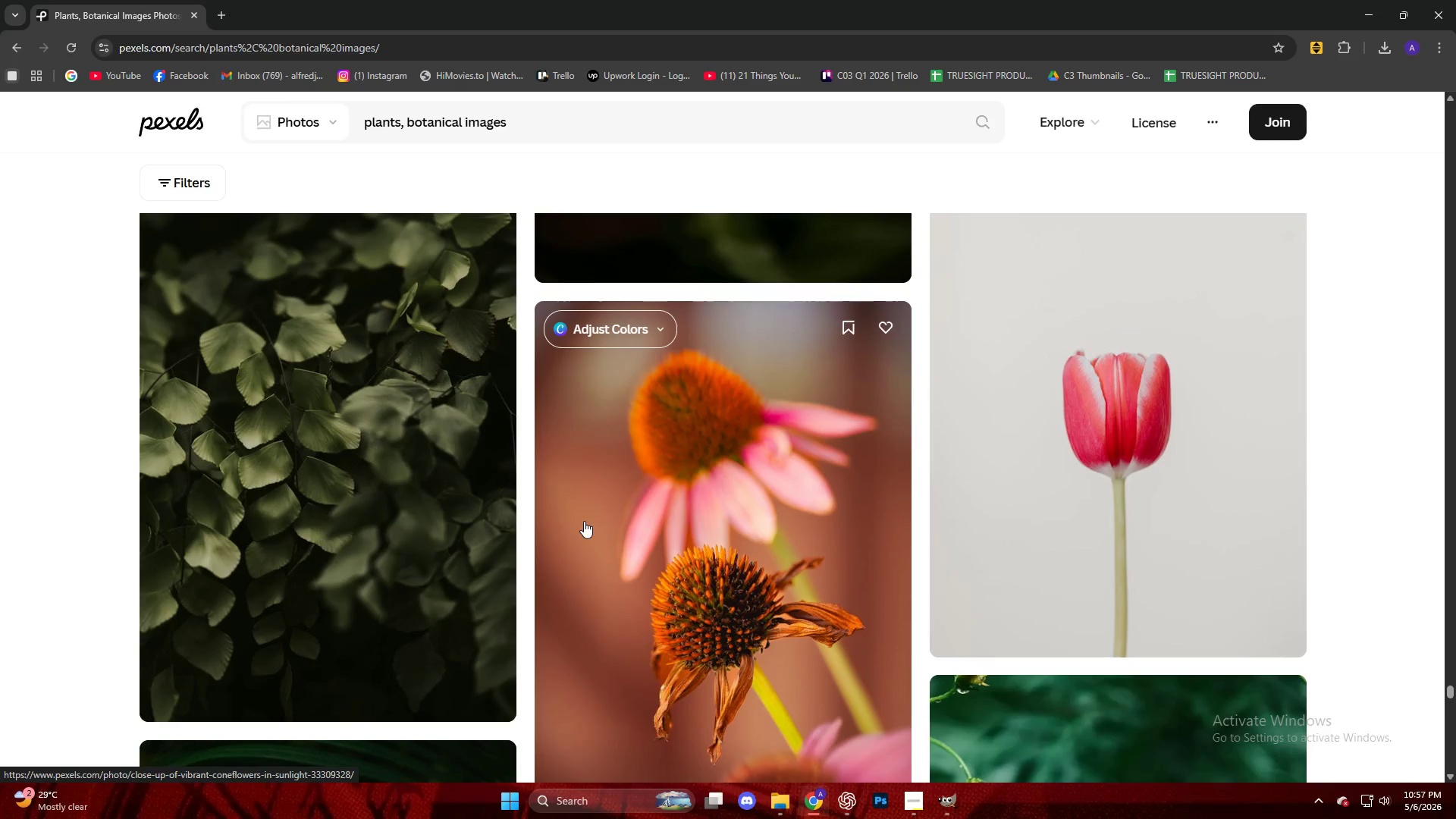 
scroll: coordinate [629, 496], scroll_direction: down, amount: 23.0
 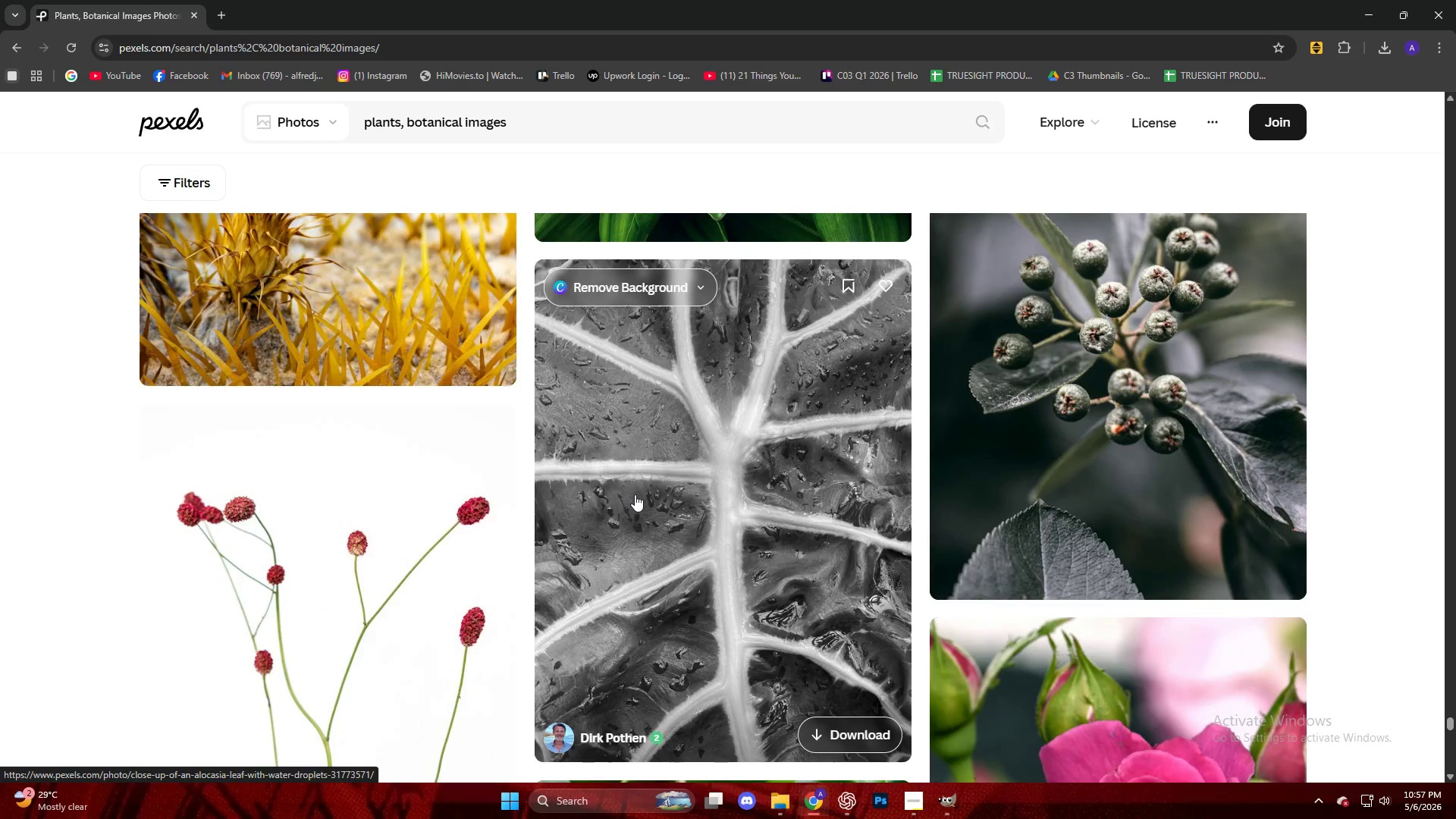 
scroll: coordinate [630, 510], scroll_direction: down, amount: 17.0
 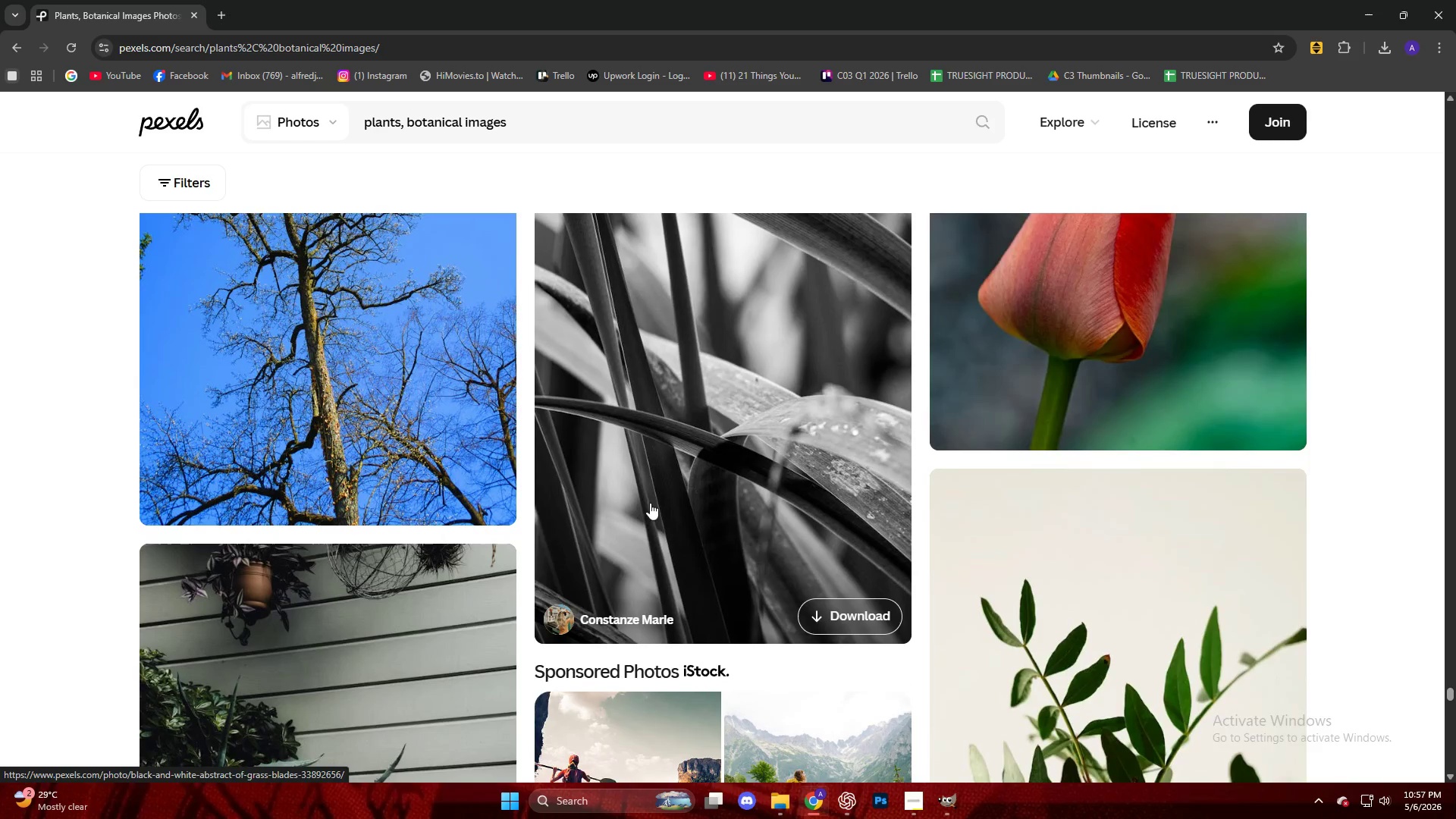 
scroll: coordinate [651, 503], scroll_direction: up, amount: 3.0
 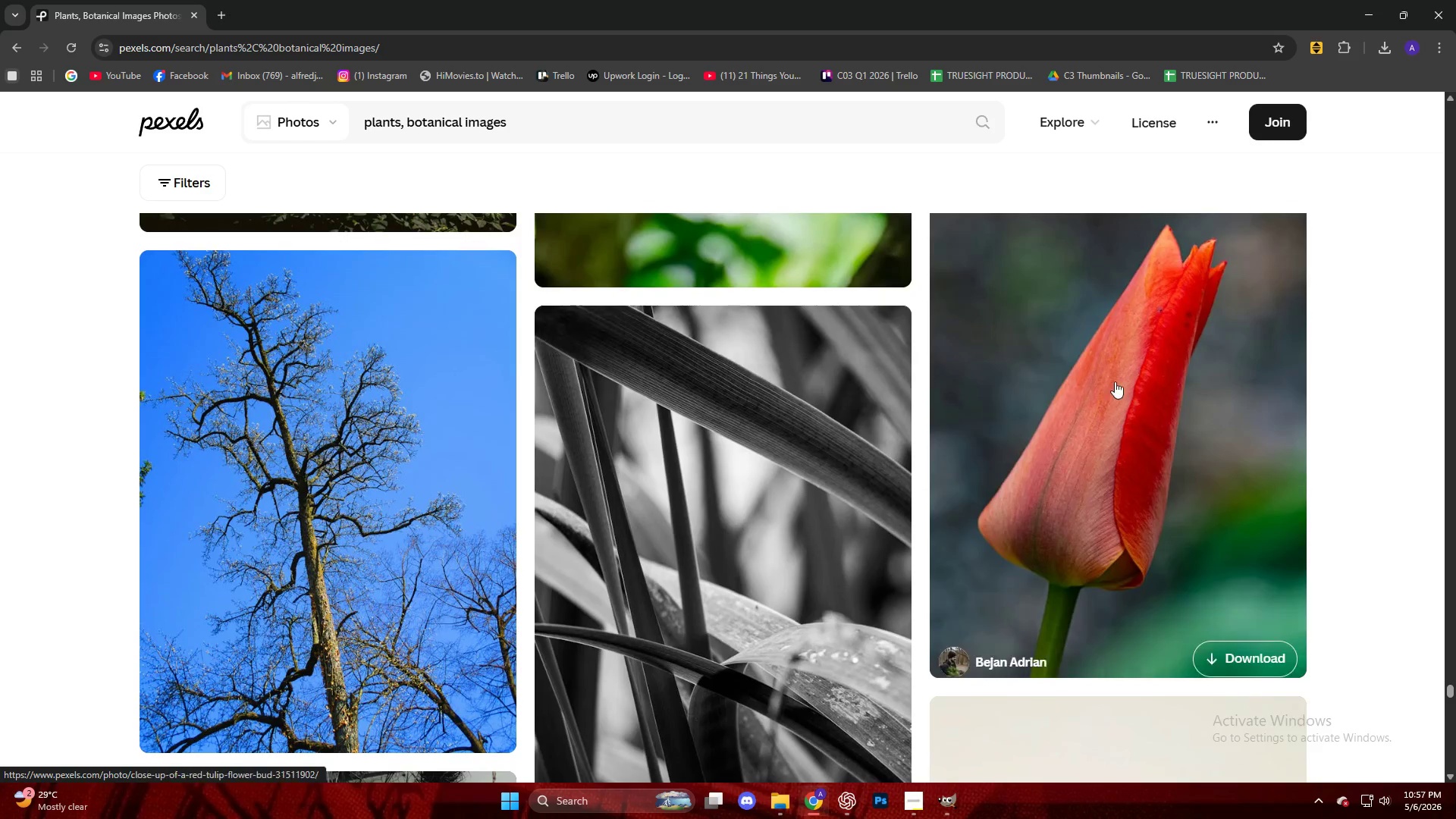 
left_click([1125, 378])
 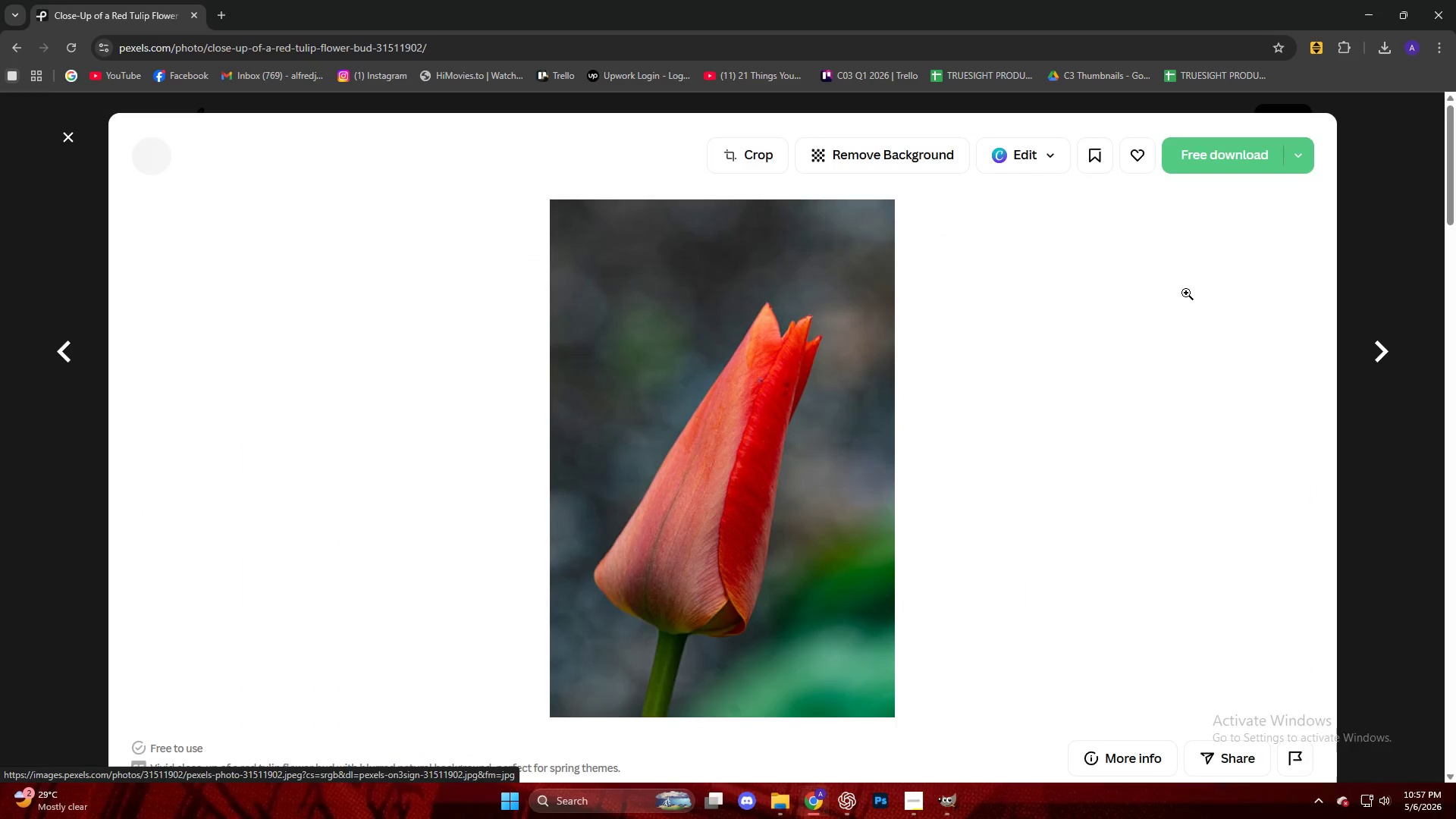 
left_click_drag(start_coordinate=[1215, 165], to_coordinate=[1224, 167])
 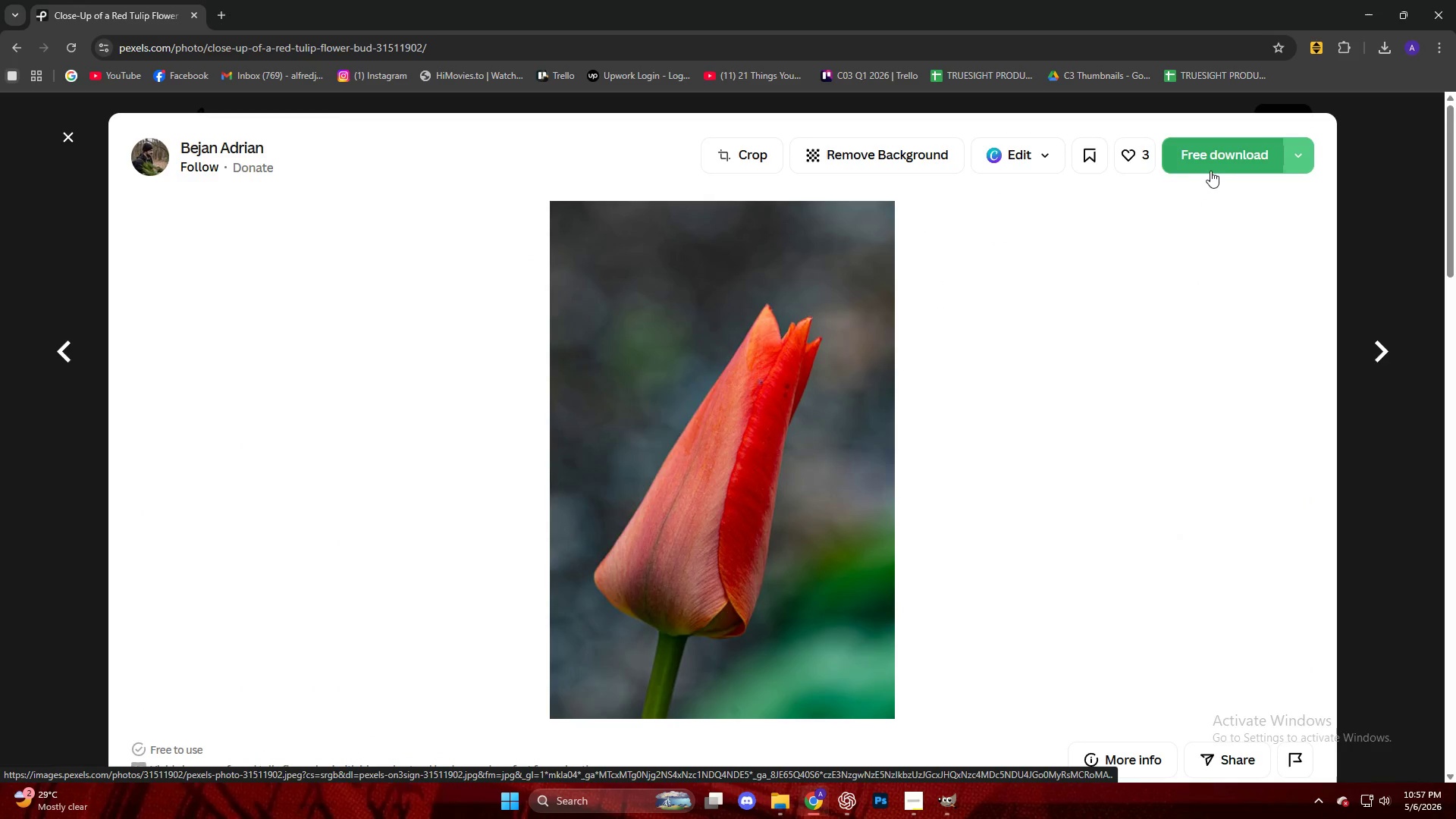 
left_click([1214, 161])
 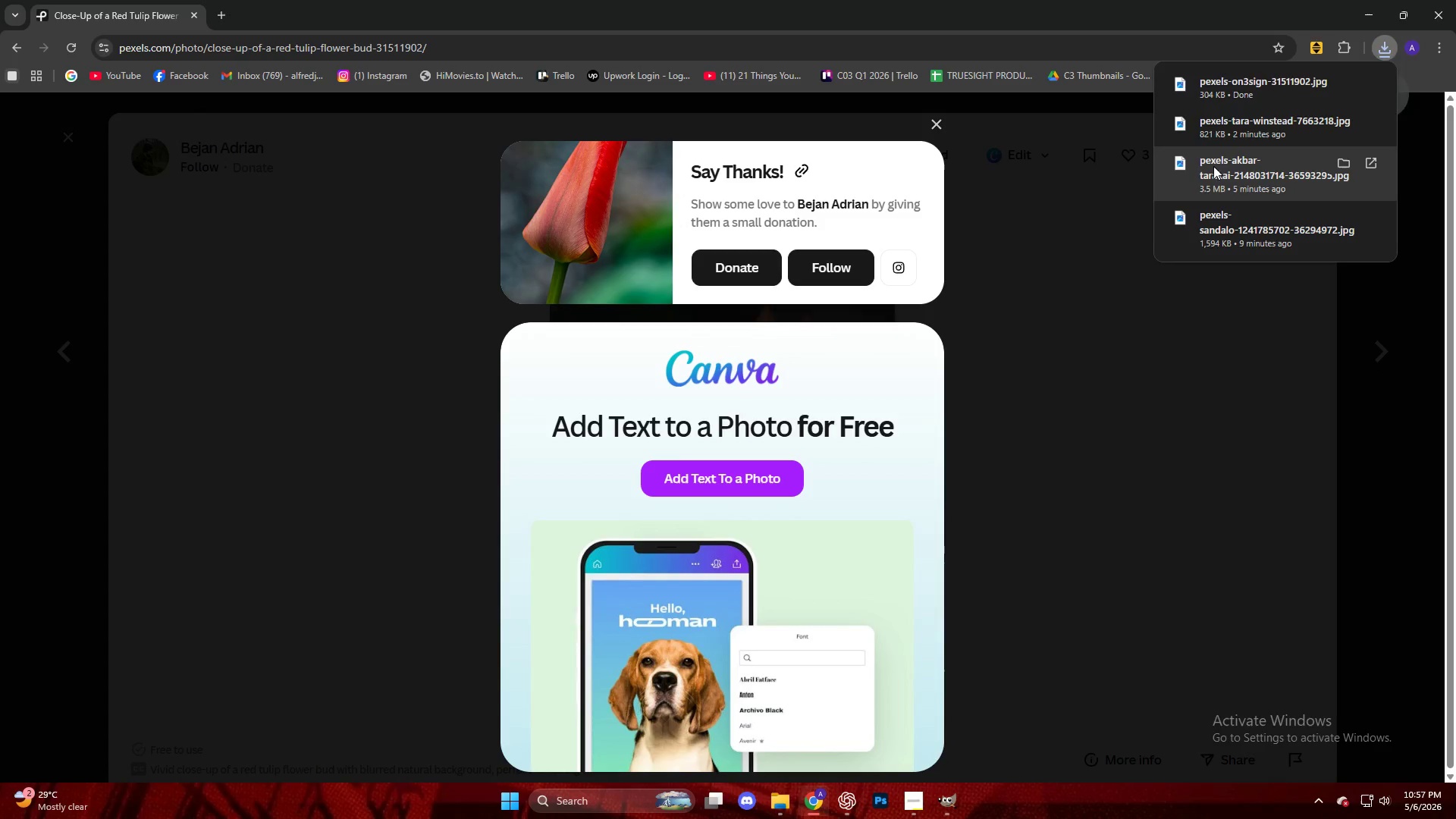 
left_click_drag(start_coordinate=[1256, 87], to_coordinate=[684, 427])
 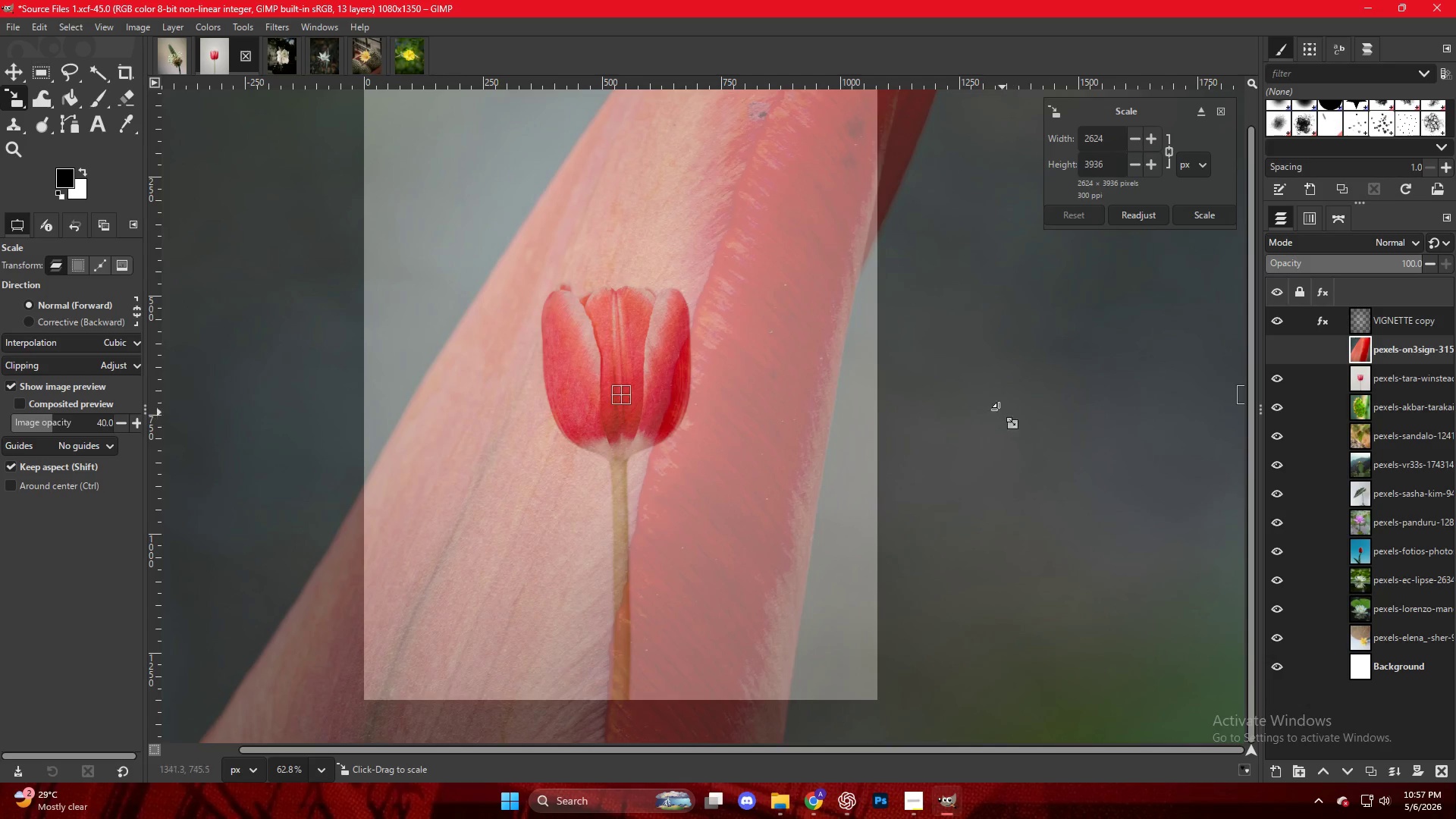 
hold_key(key=ControlLeft, duration=0.64)
scroll: coordinate [790, 397], scroll_direction: down, amount: 11.0
 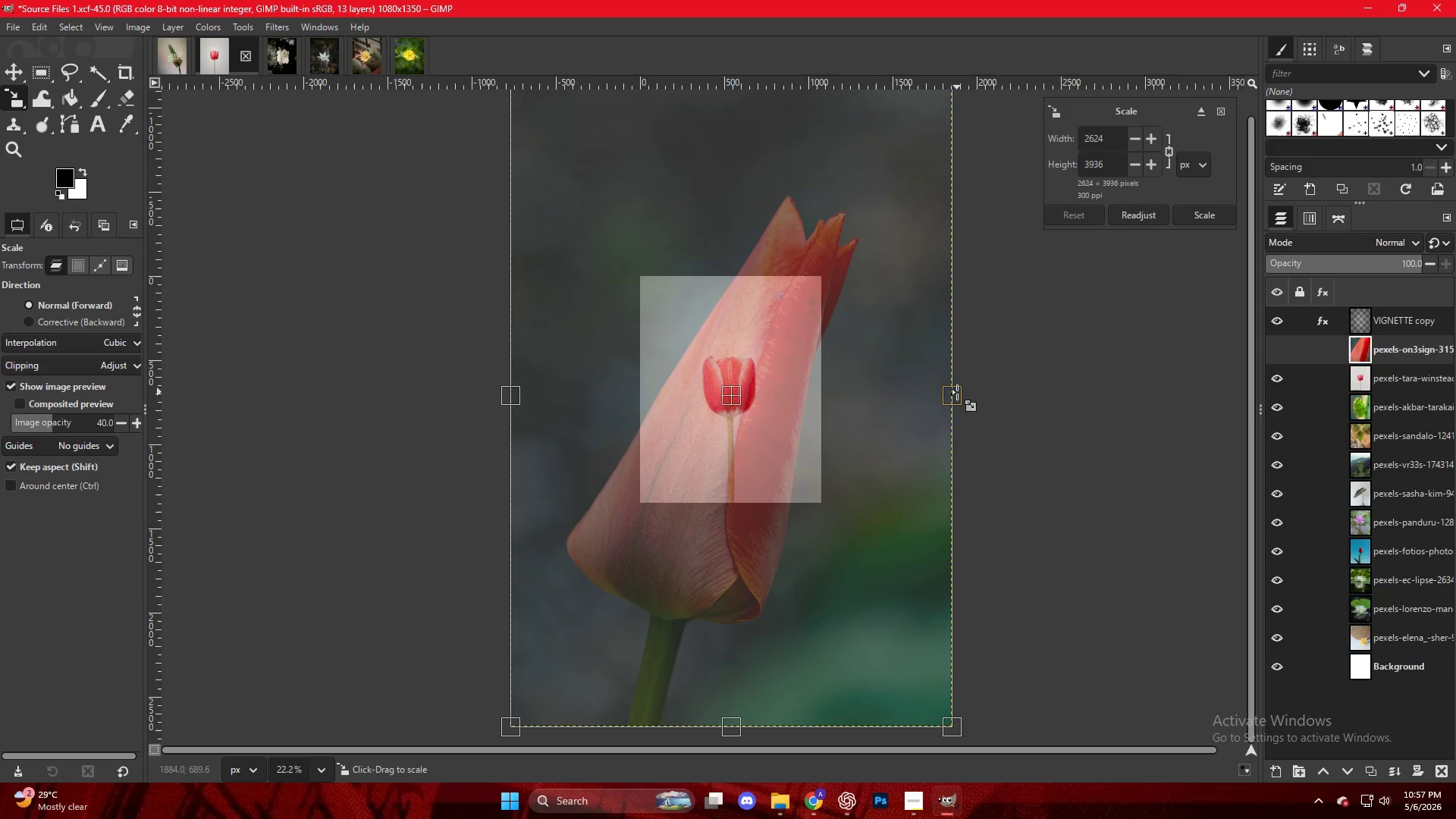 
left_click_drag(start_coordinate=[957, 397], to_coordinate=[776, 384])
 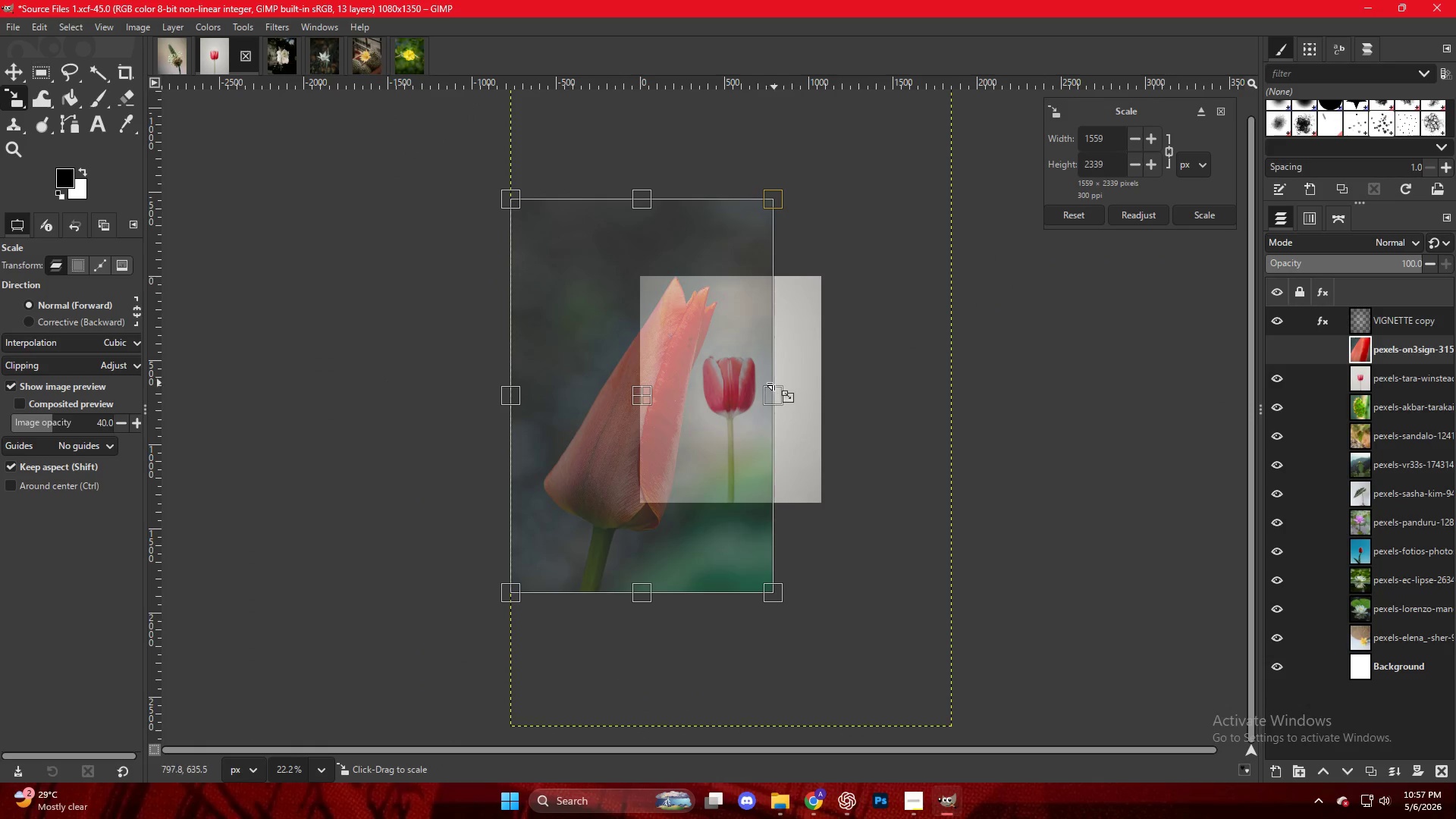 
hold_key(key=ControlLeft, duration=0.52)
scroll: coordinate [774, 382], scroll_direction: up, amount: 7.0
 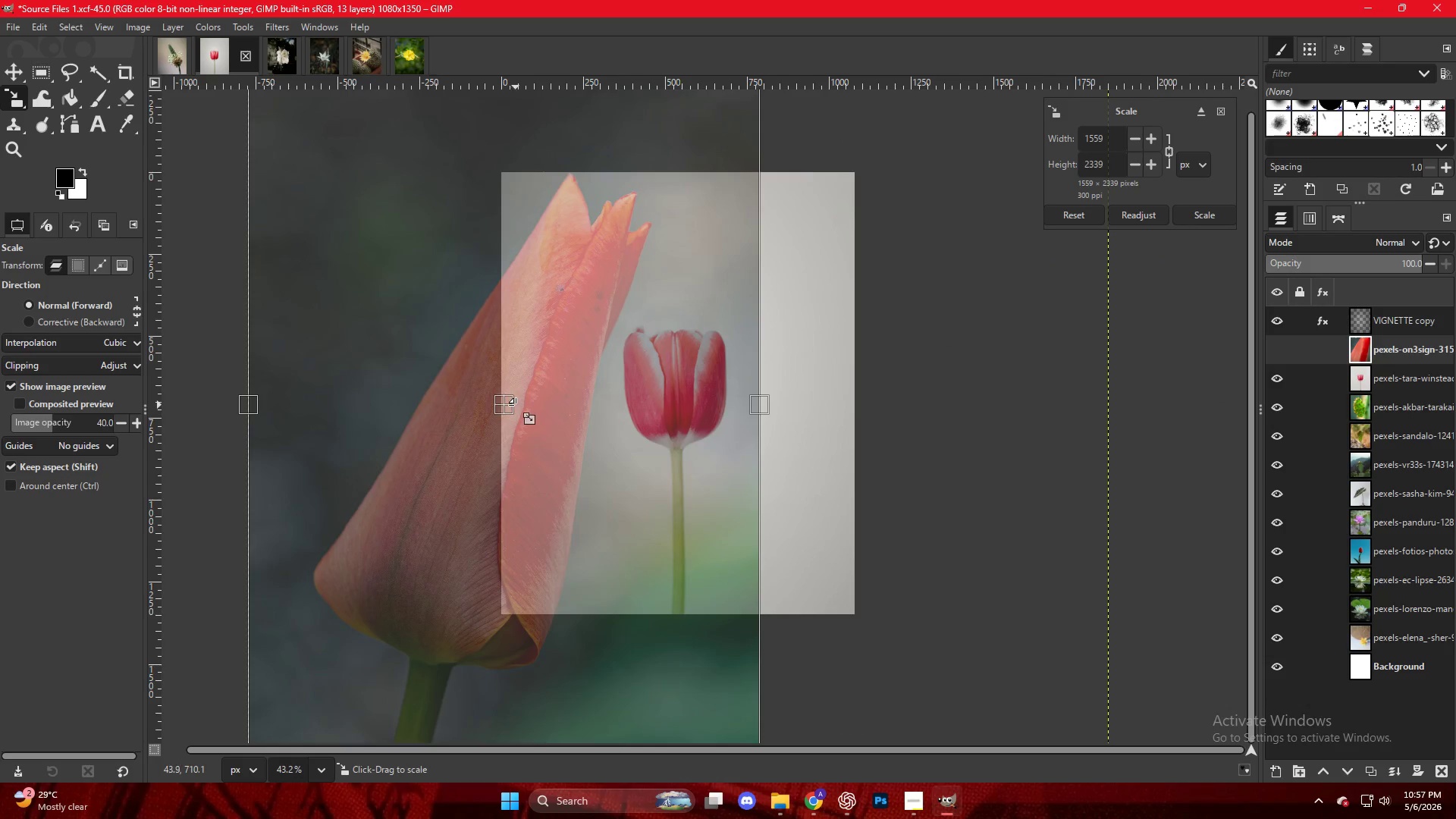 
left_click_drag(start_coordinate=[507, 406], to_coordinate=[686, 370])
 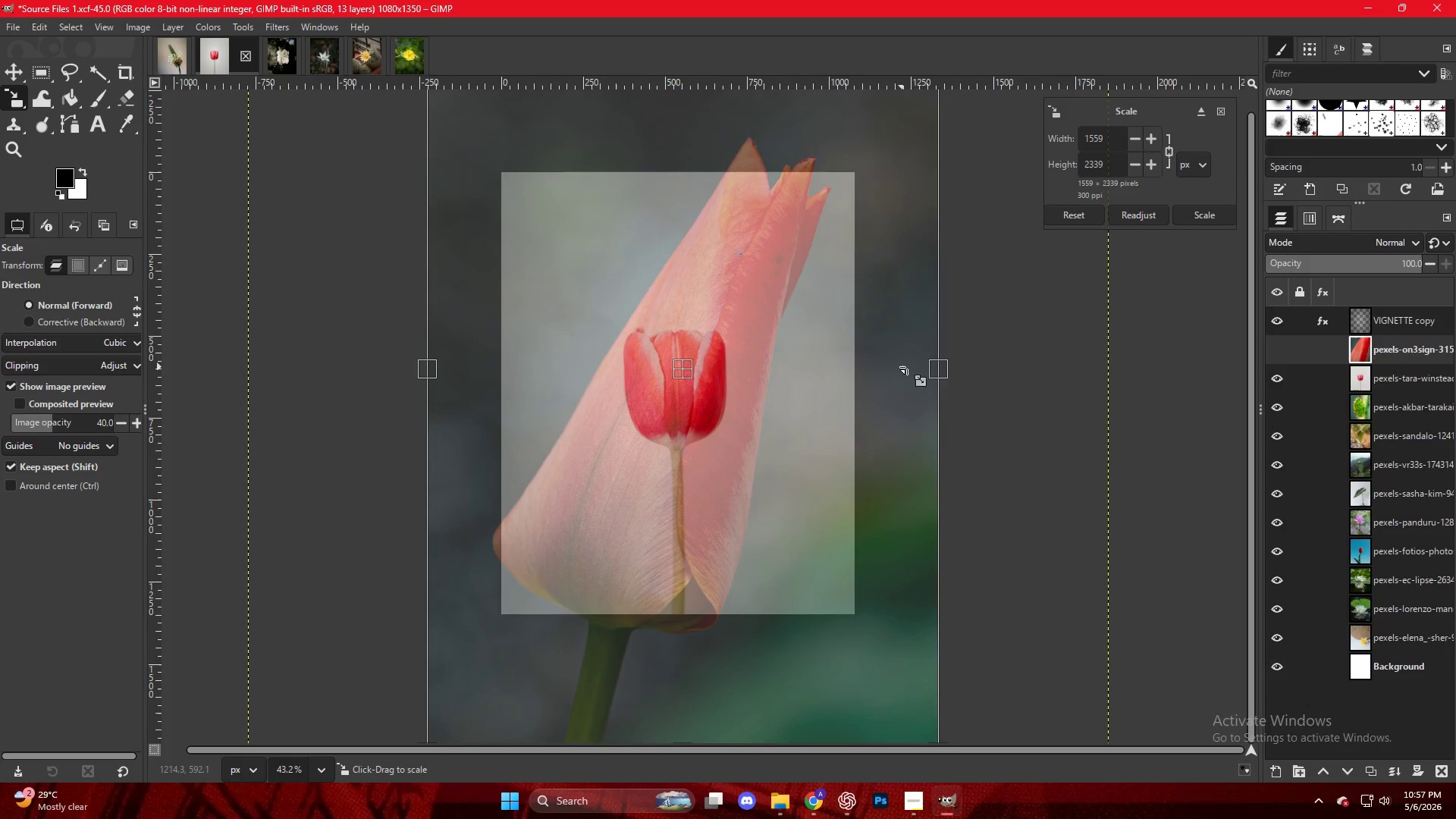 
hold_key(key=ControlLeft, duration=1.81)
left_click_drag(start_coordinate=[939, 368], to_coordinate=[853, 371])
 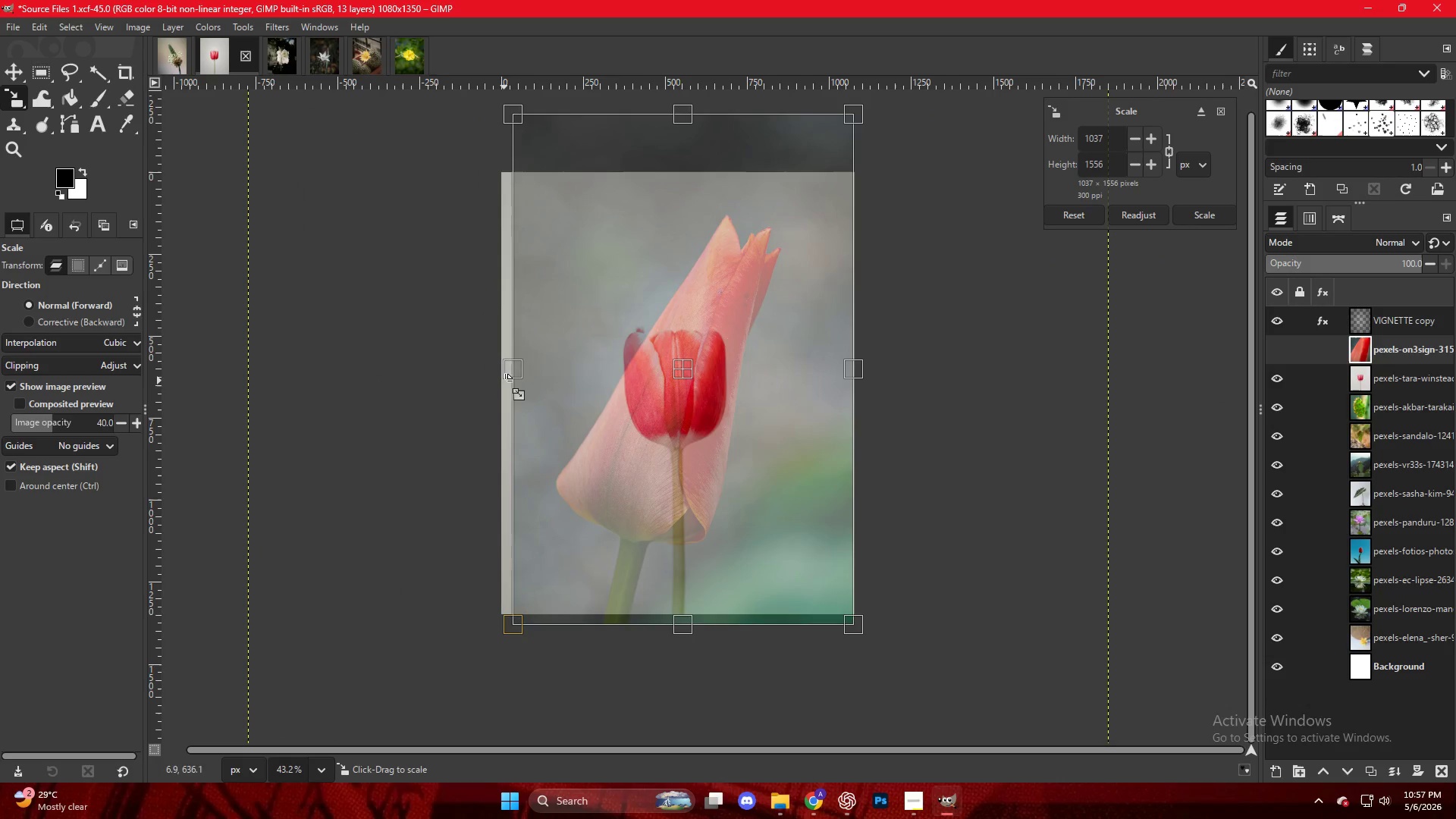 
left_click_drag(start_coordinate=[510, 375], to_coordinate=[493, 377])
 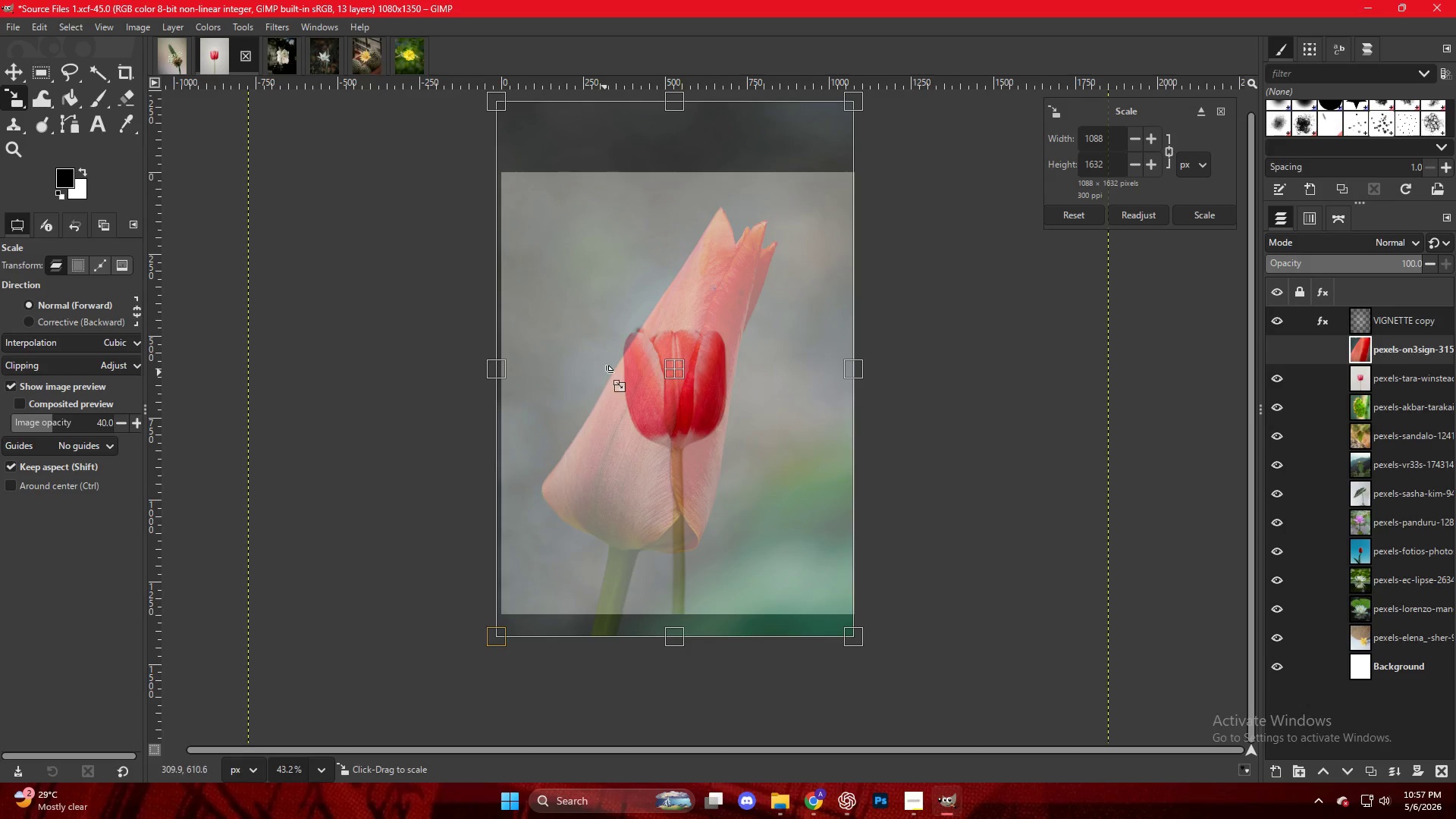 
left_click([607, 372])
 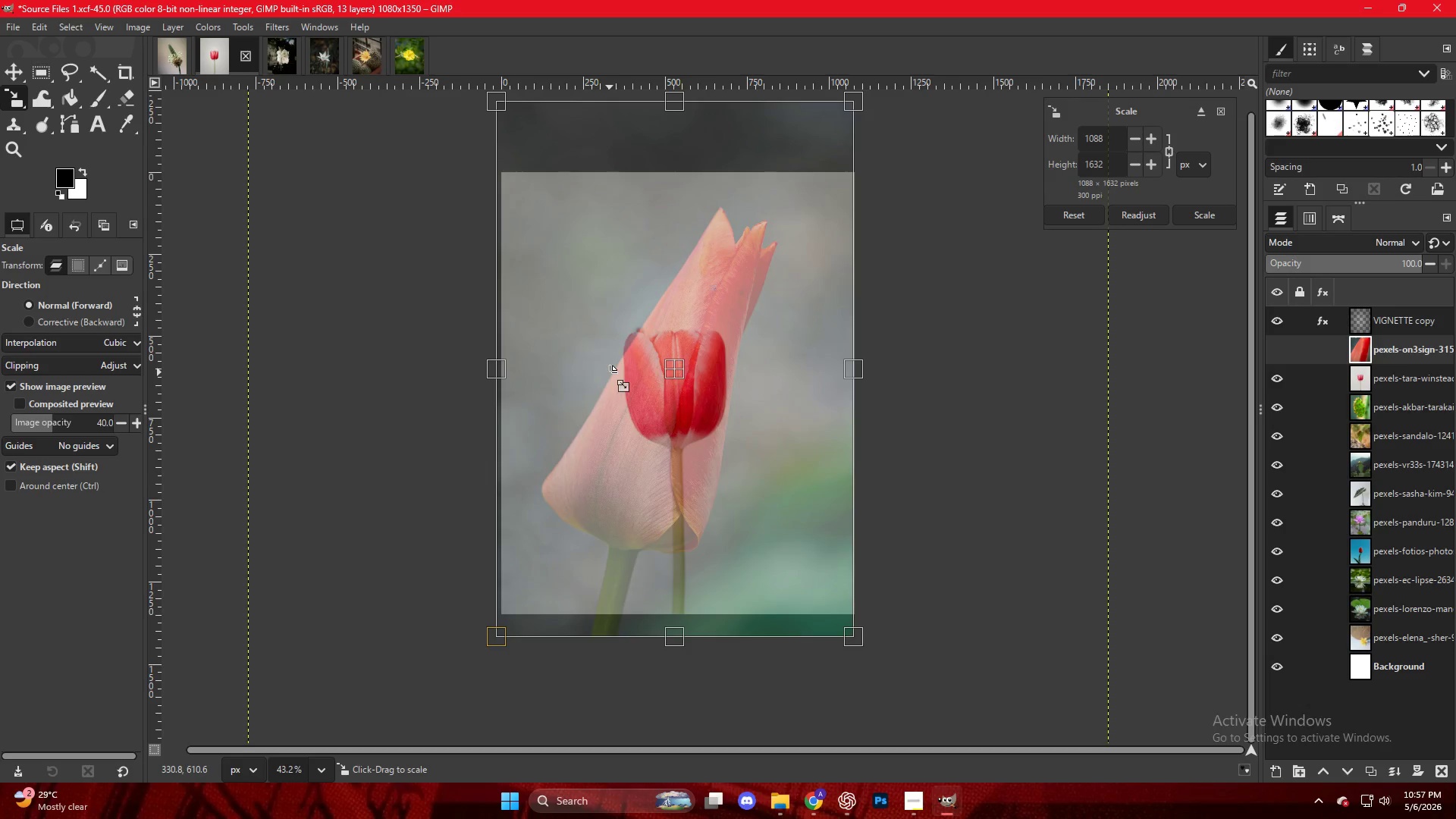 
key(NumpadEnter)
 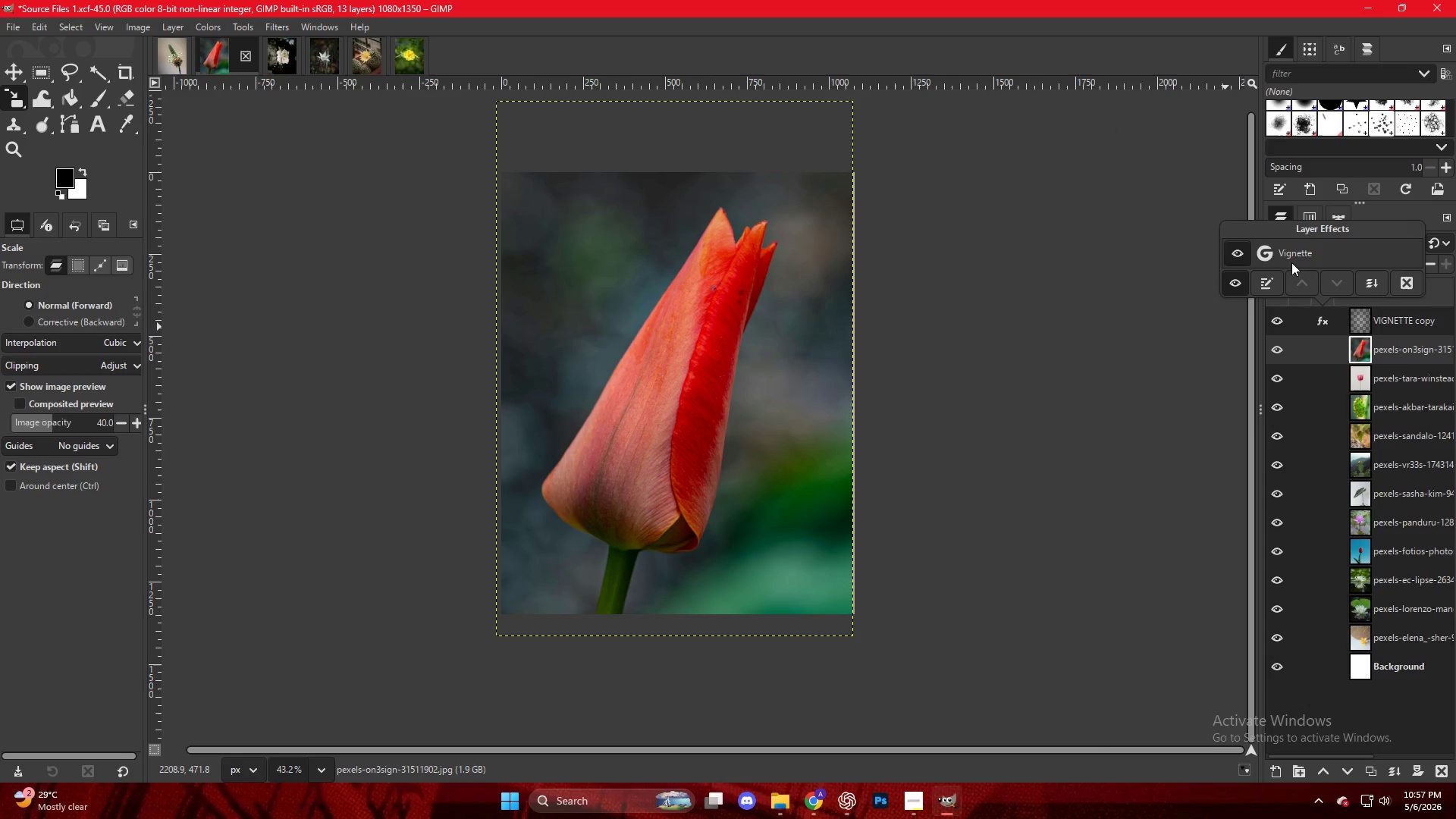 
double_click([1298, 259])
 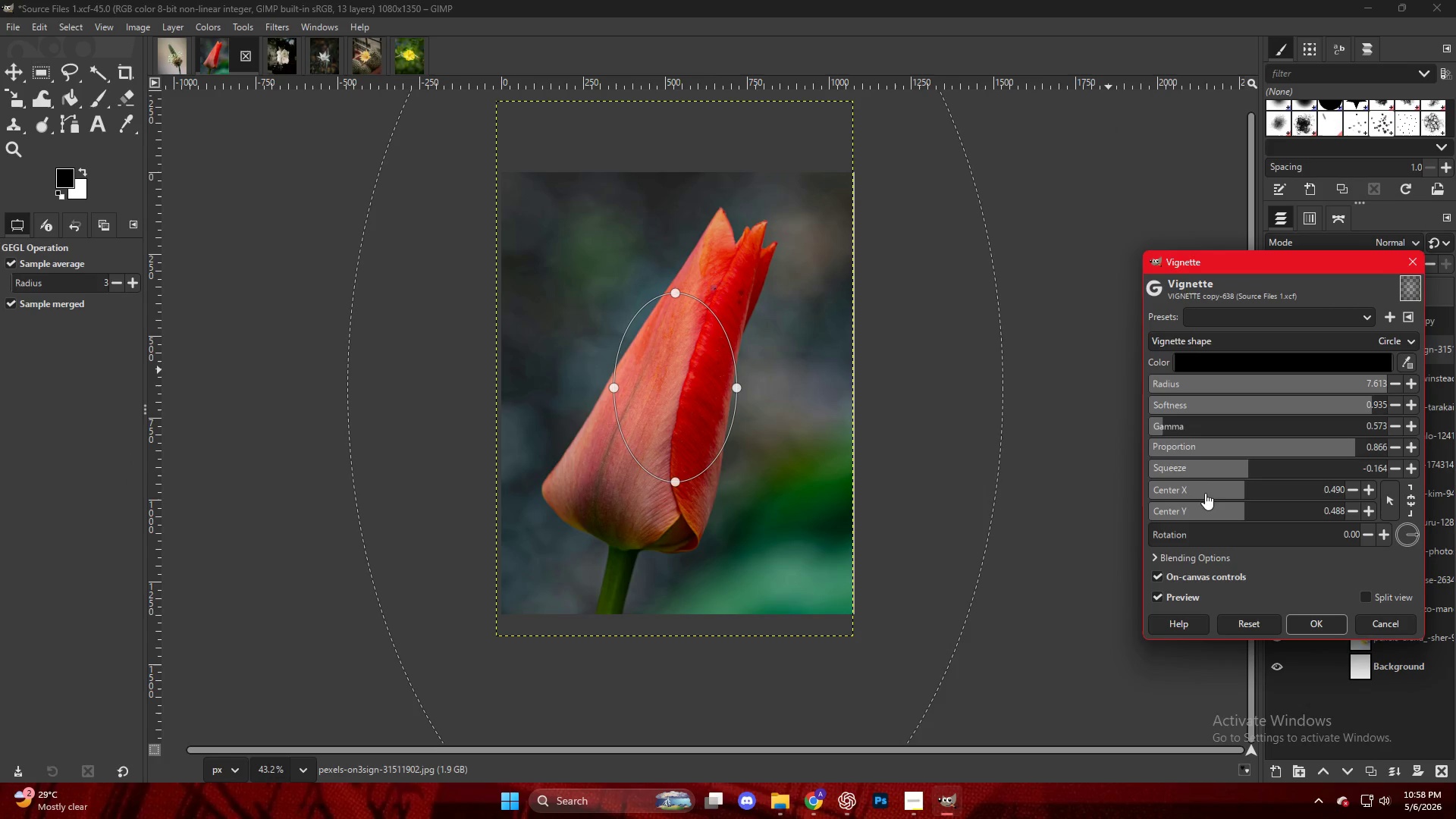 
left_click_drag(start_coordinate=[1196, 538], to_coordinate=[1163, 547])
 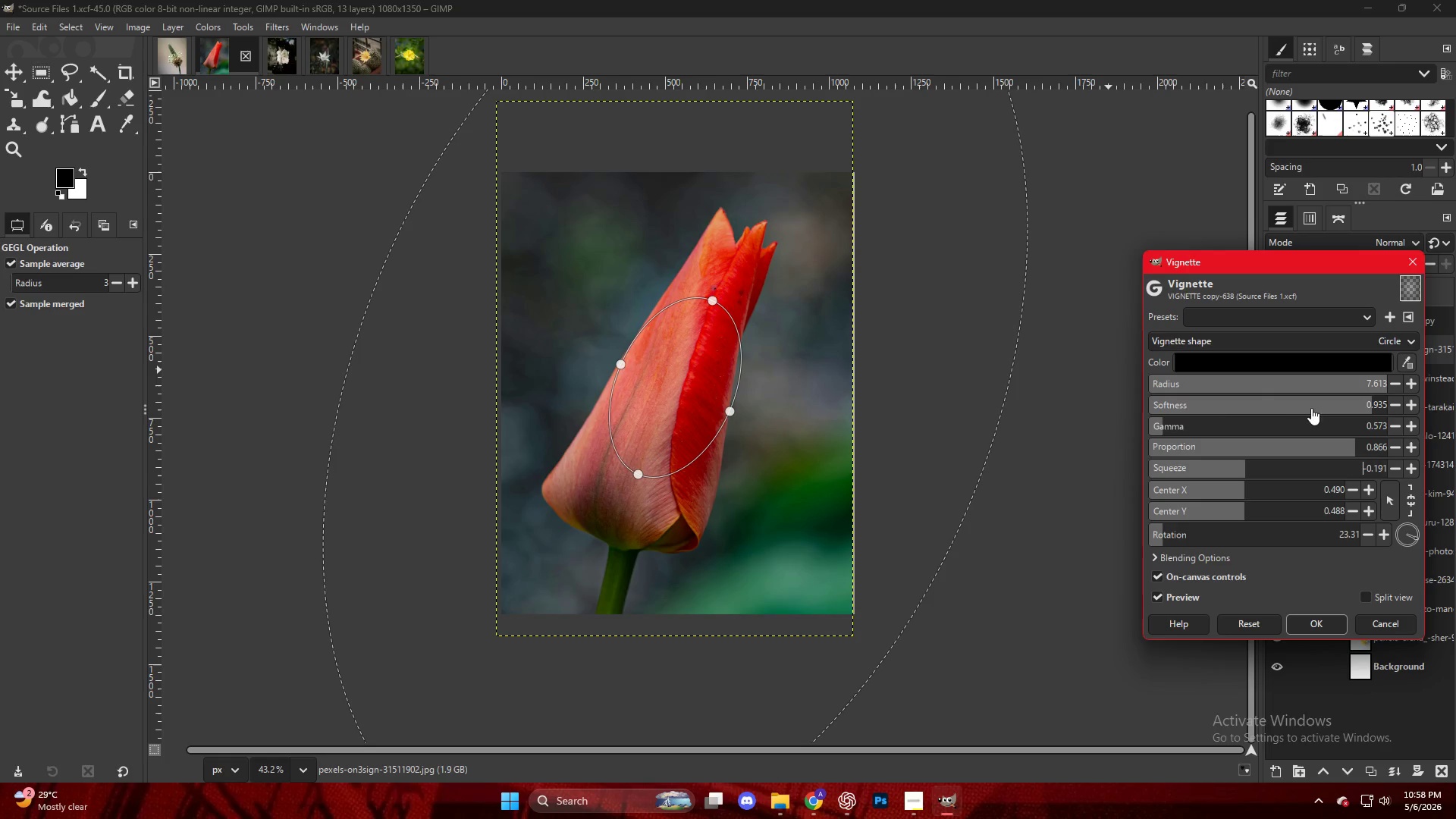 
left_click_drag(start_coordinate=[710, 303], to_coordinate=[772, 216])
 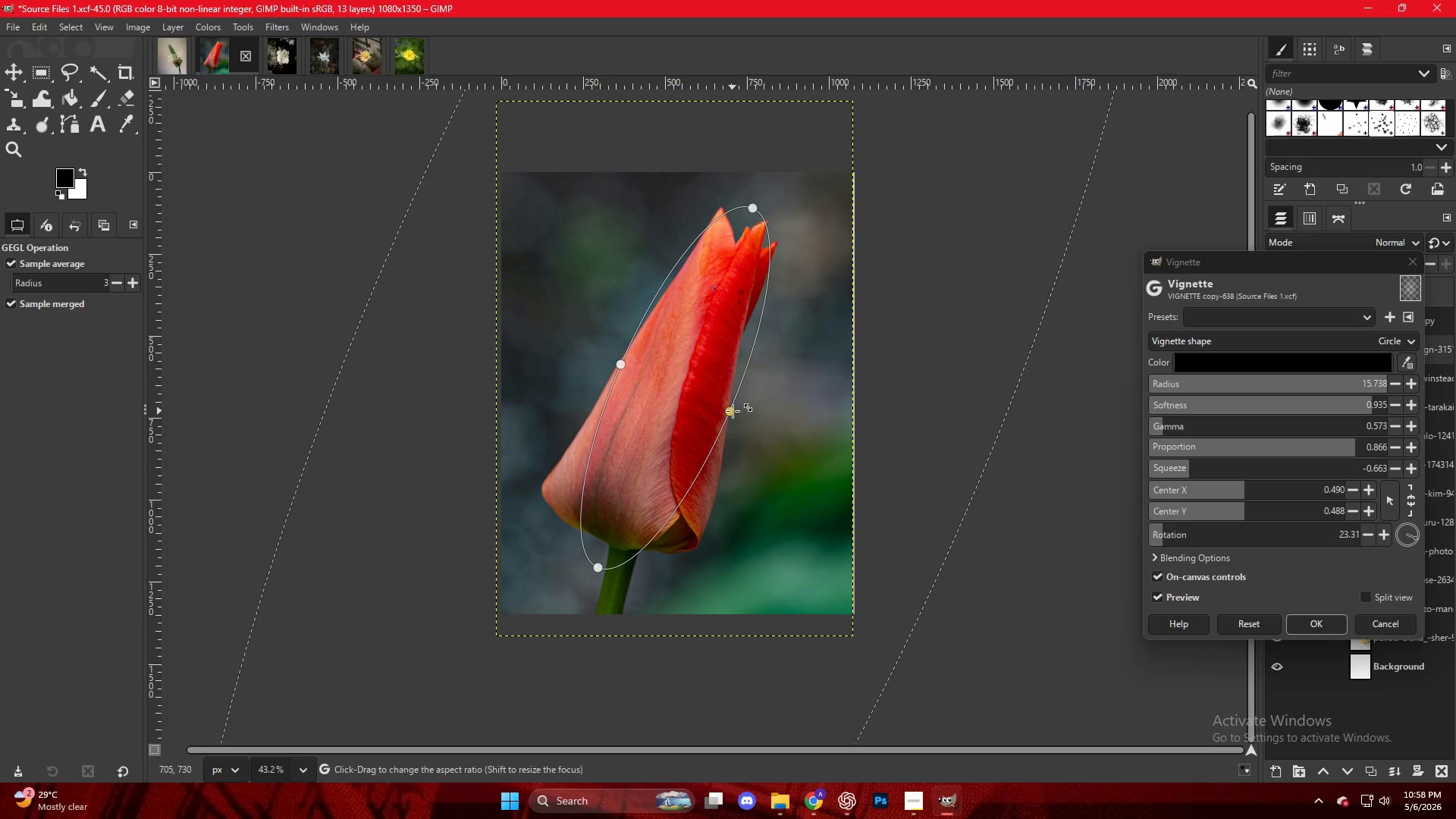 
left_click_drag(start_coordinate=[730, 411], to_coordinate=[771, 429])
 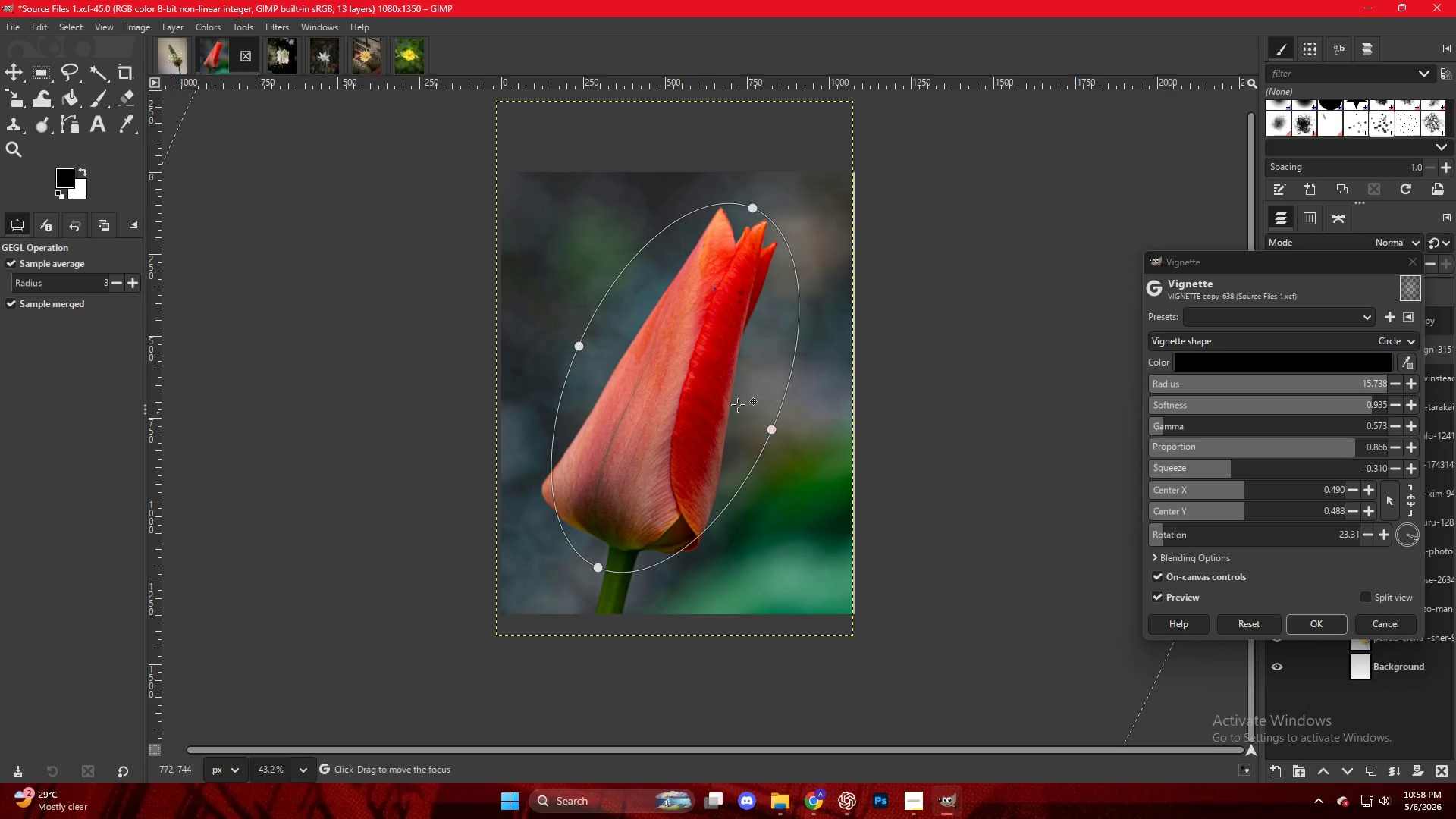 
left_click_drag(start_coordinate=[718, 398], to_coordinate=[711, 405])
 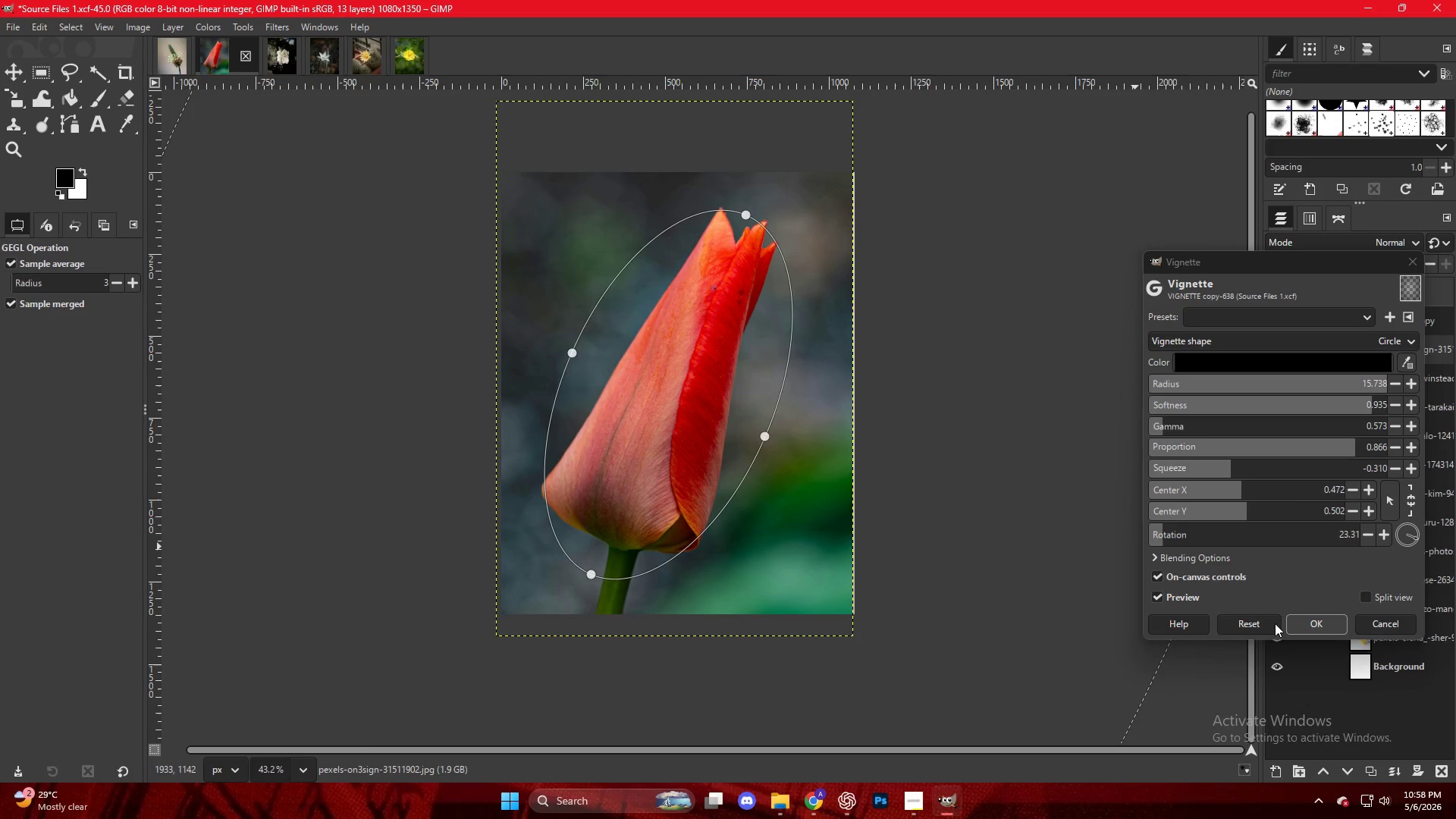 
left_click([1327, 623])
 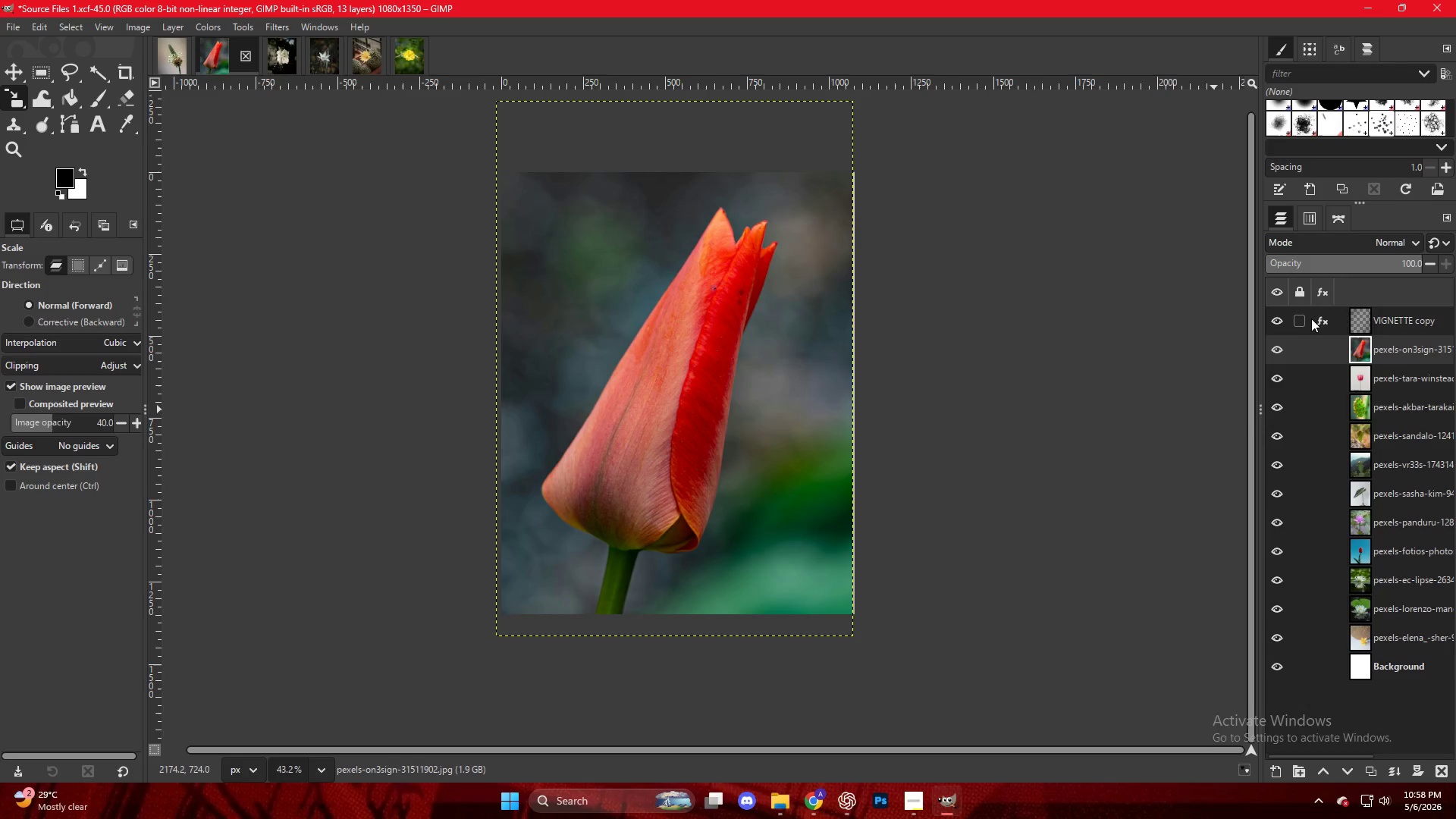 
double_click([1321, 323])
 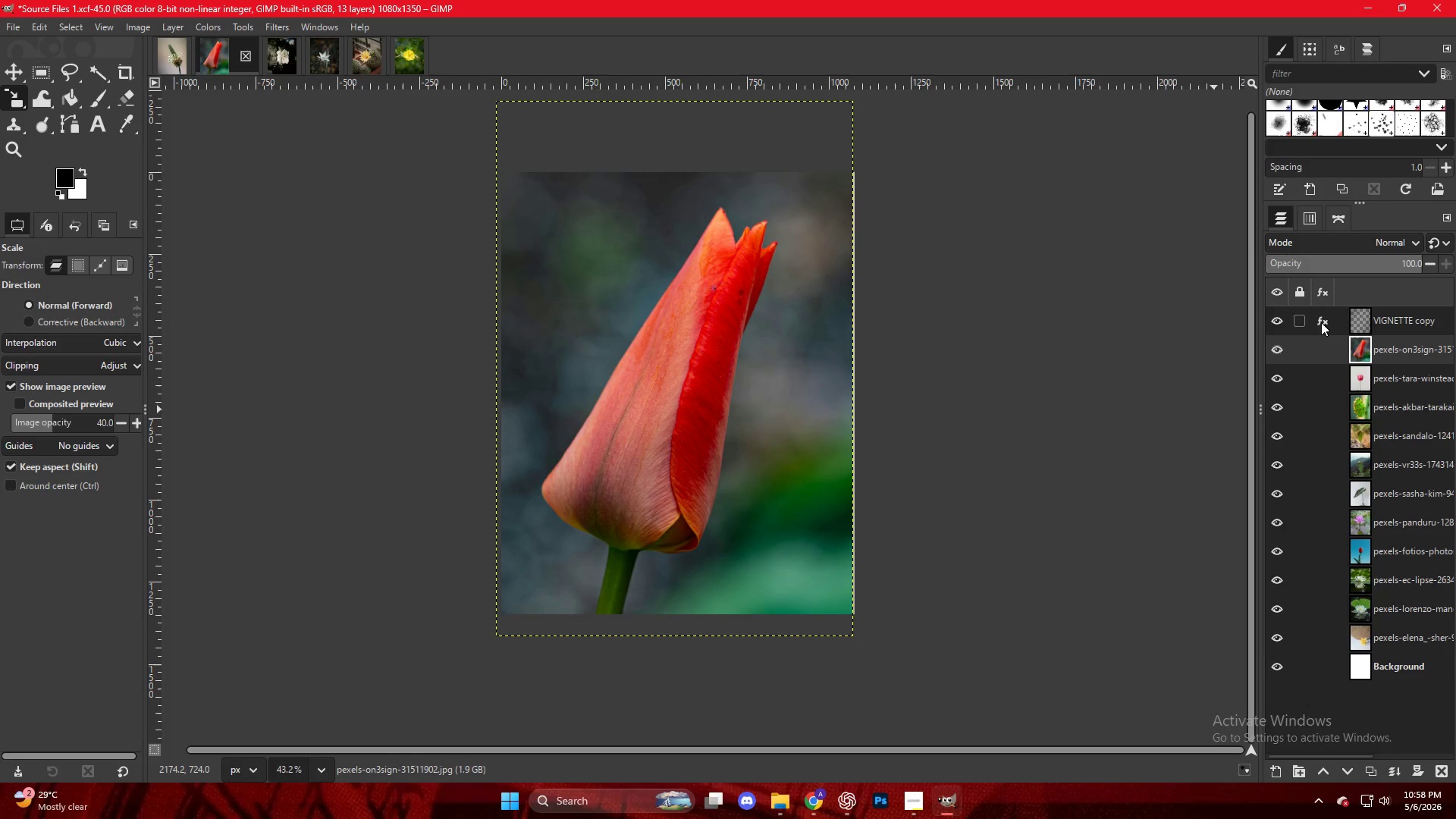 
triple_click([1321, 322])
 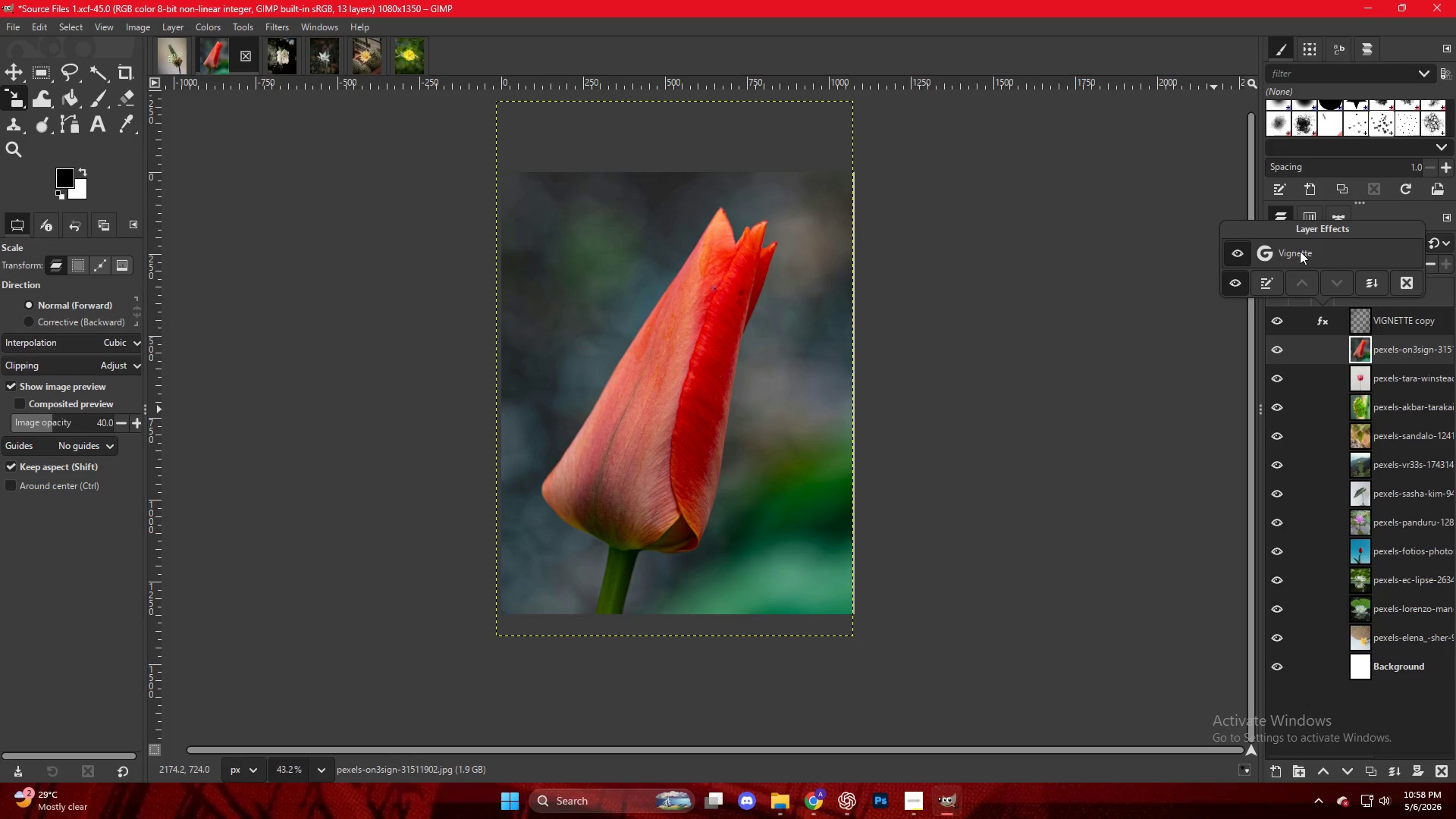 
left_click([1301, 251])
 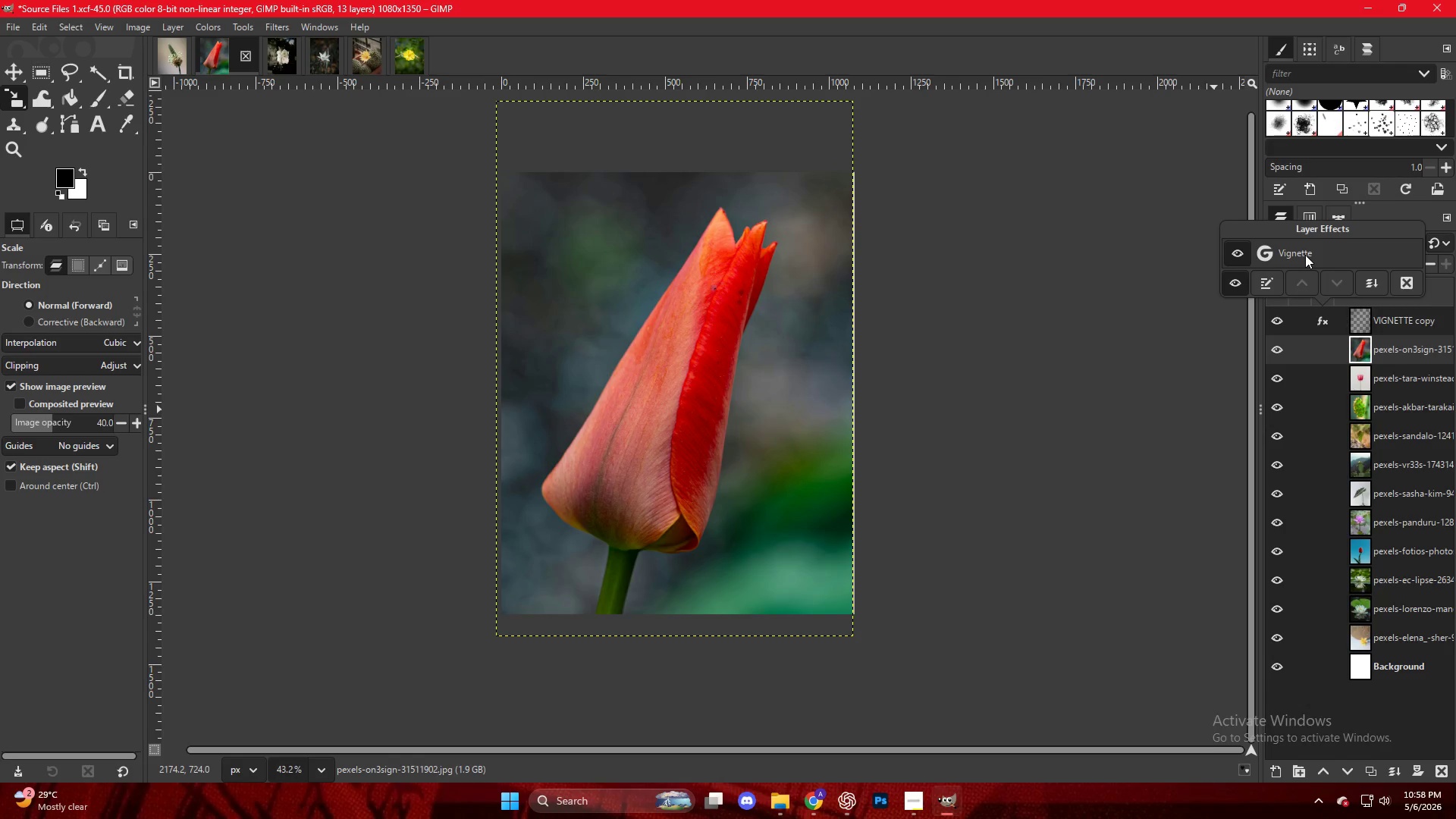 
double_click([1305, 255])
 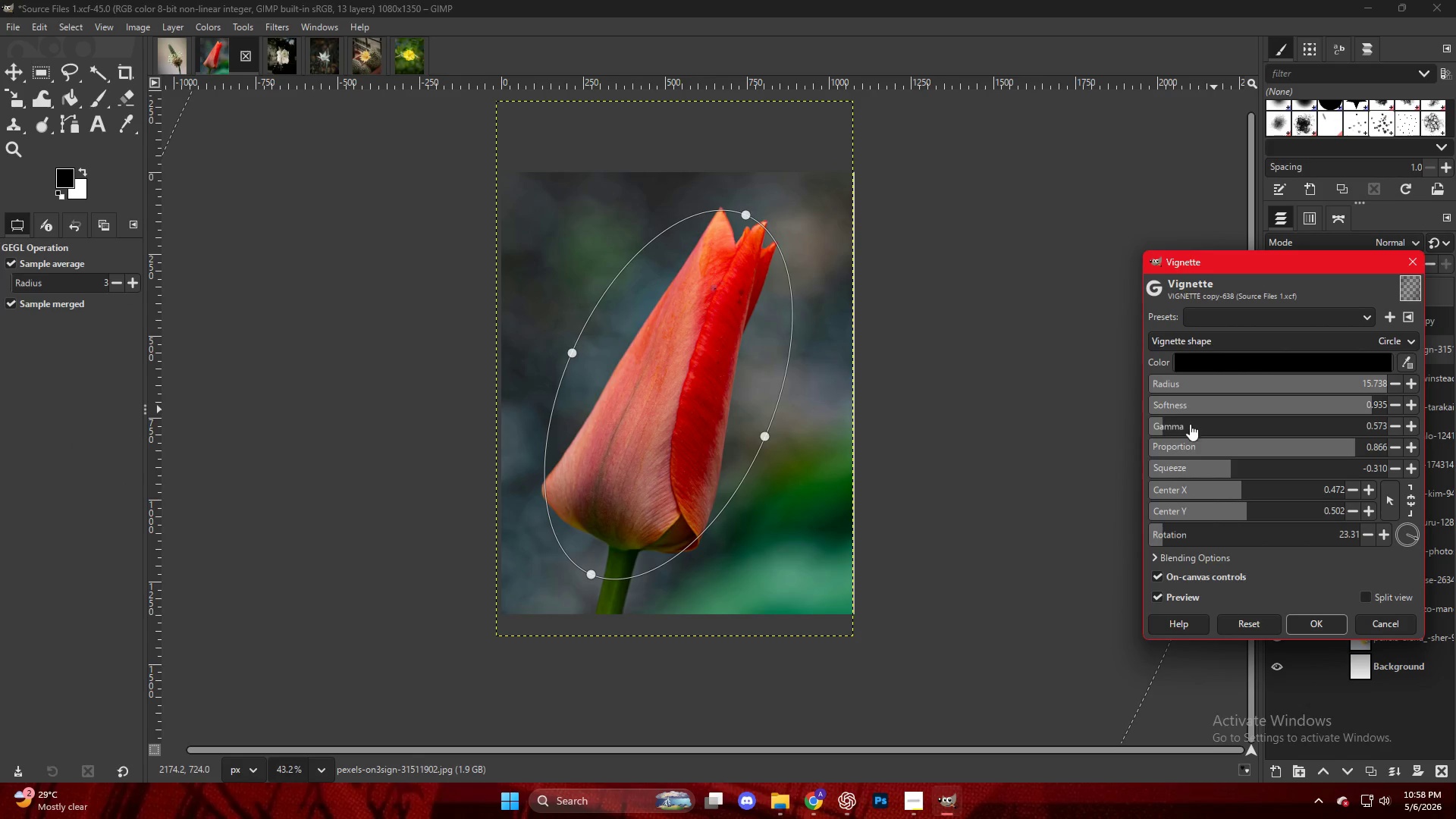 
left_click_drag(start_coordinate=[1172, 425], to_coordinate=[1156, 426])
 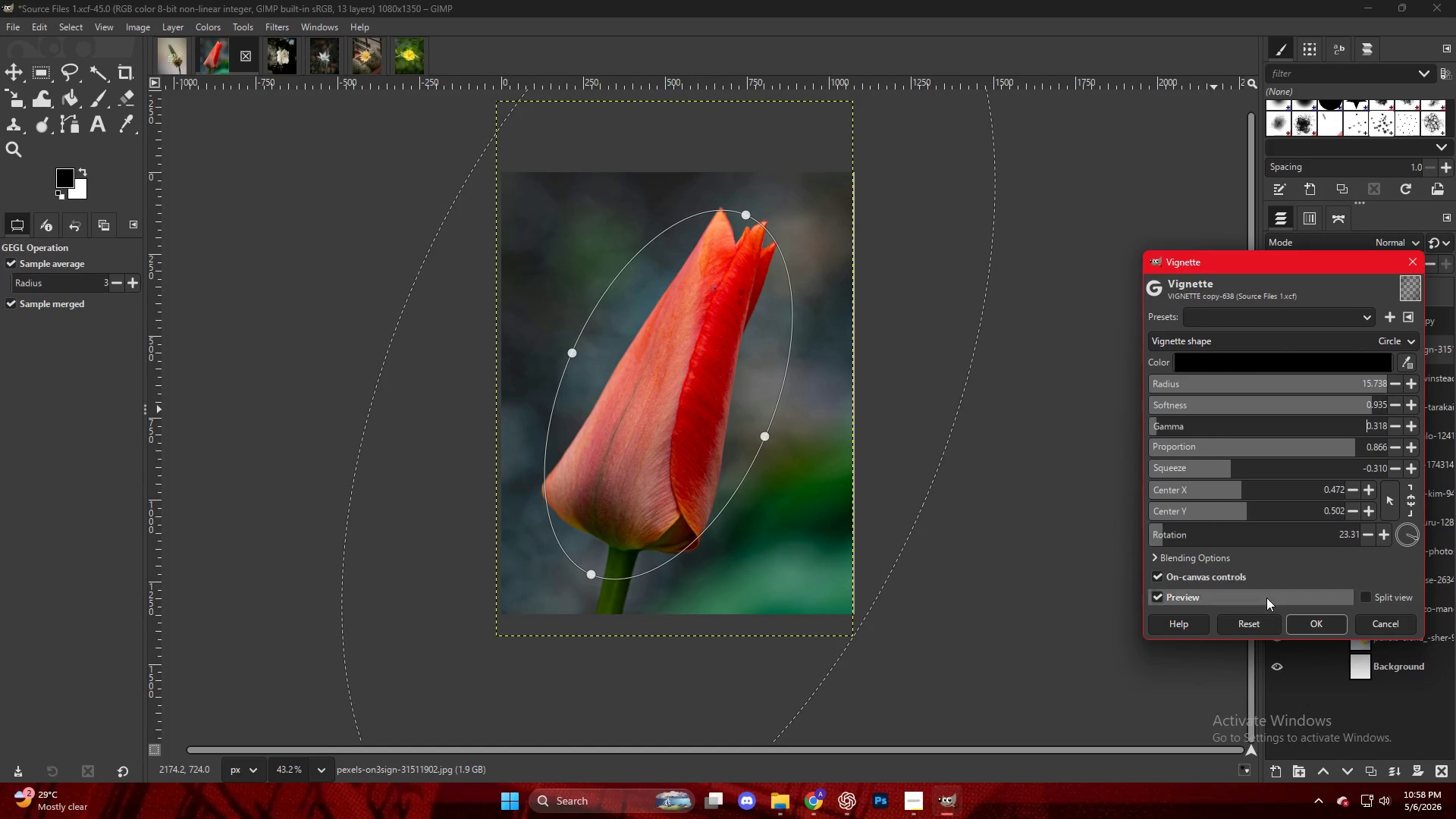 
left_click([1310, 617])
 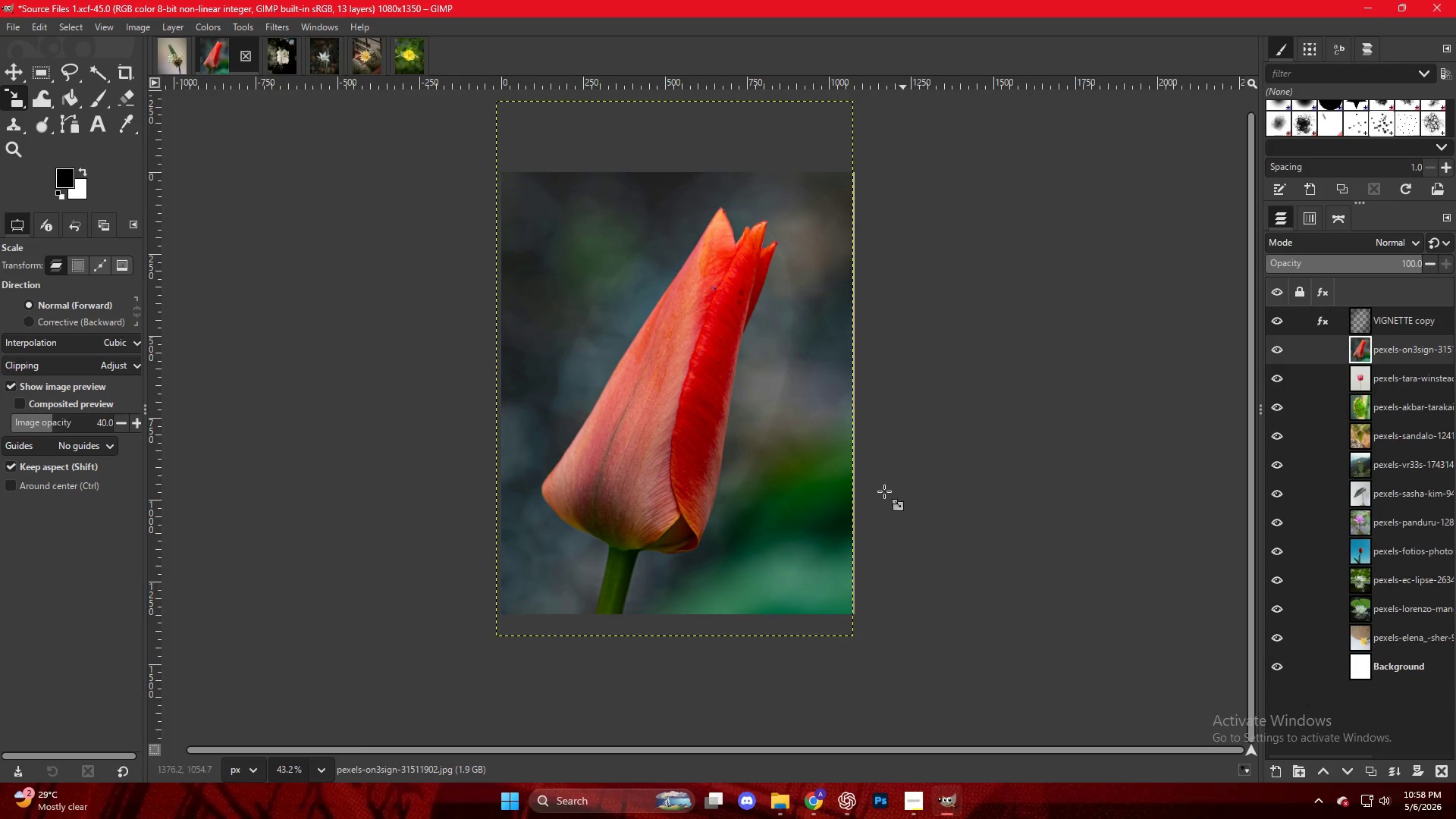 
hold_key(key=ControlLeft, duration=0.31)
 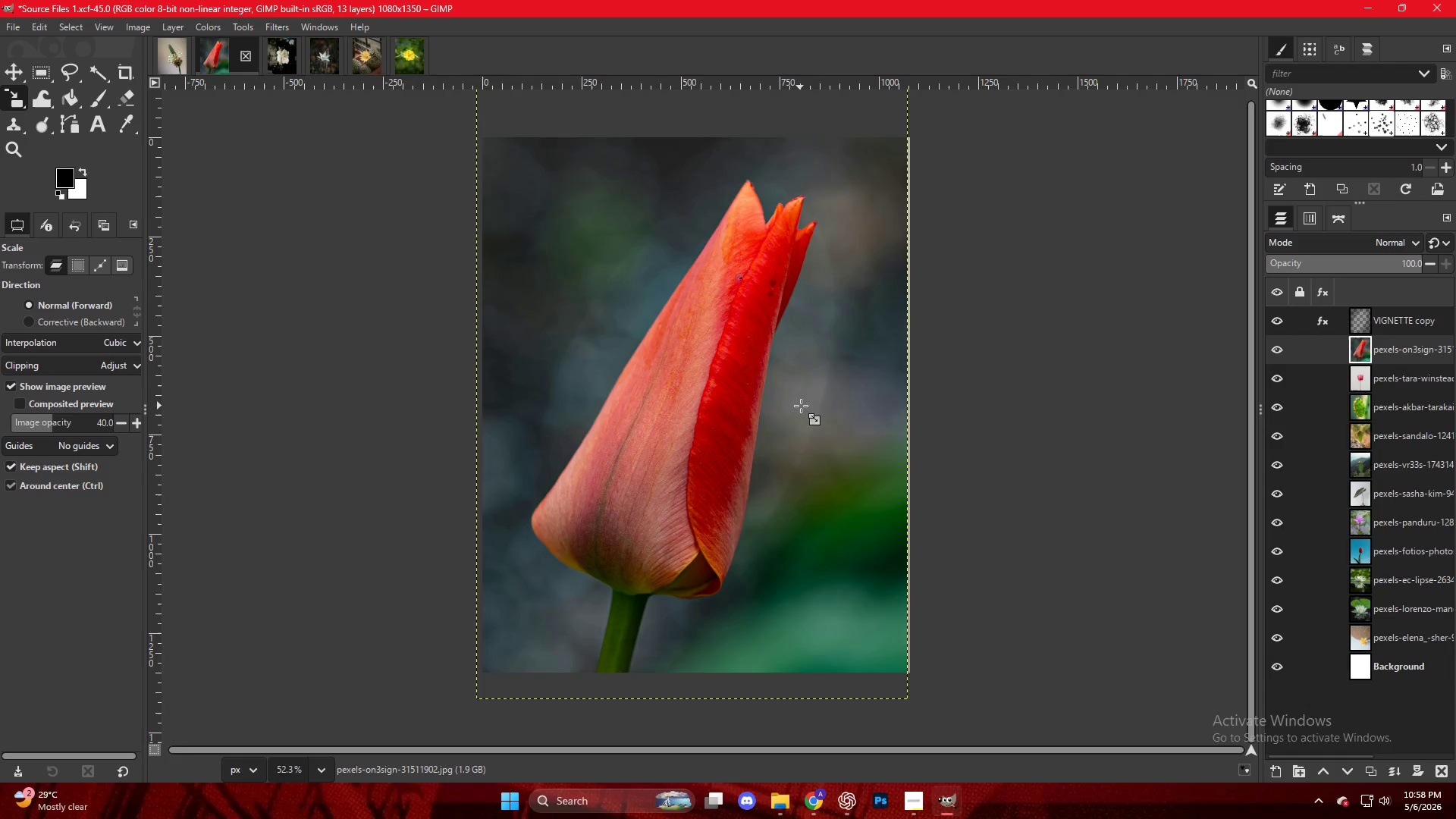 
hold_key(key=ControlLeft, duration=0.39)
 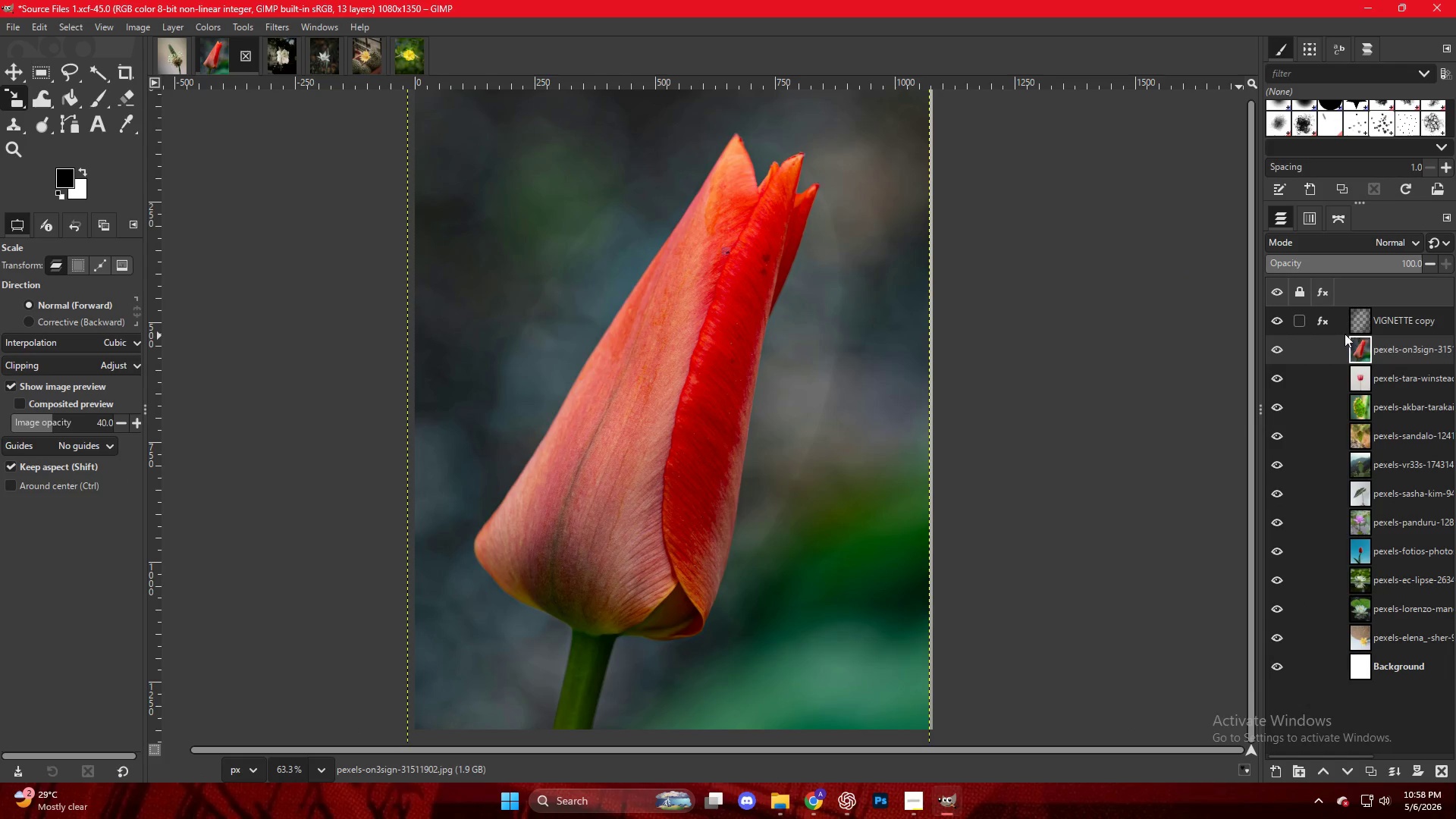 
scroll: coordinate [913, 442], scroll_direction: down, amount: 3.0
 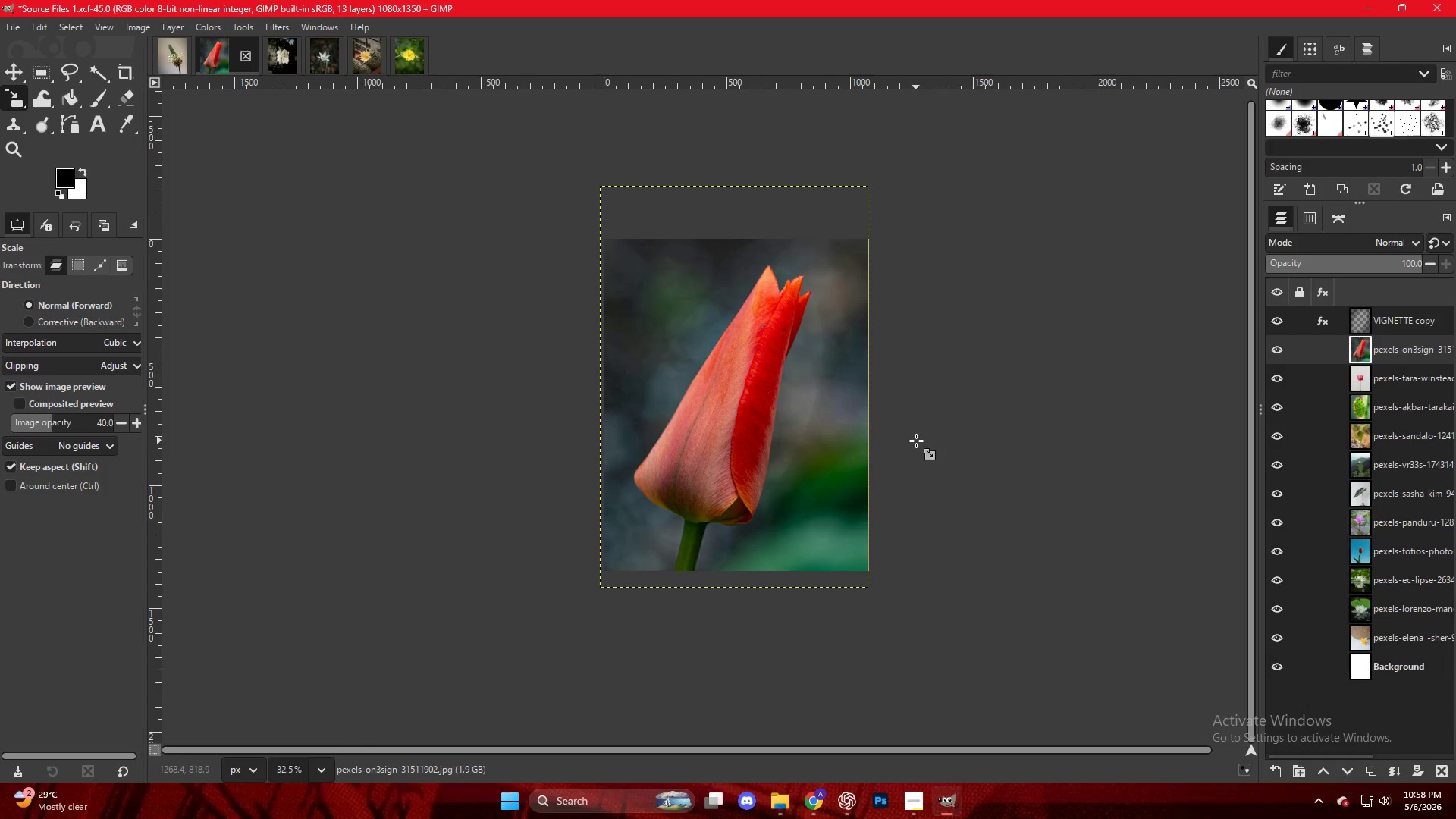 
scroll: coordinate [806, 401], scroll_direction: up, amount: 7.0
 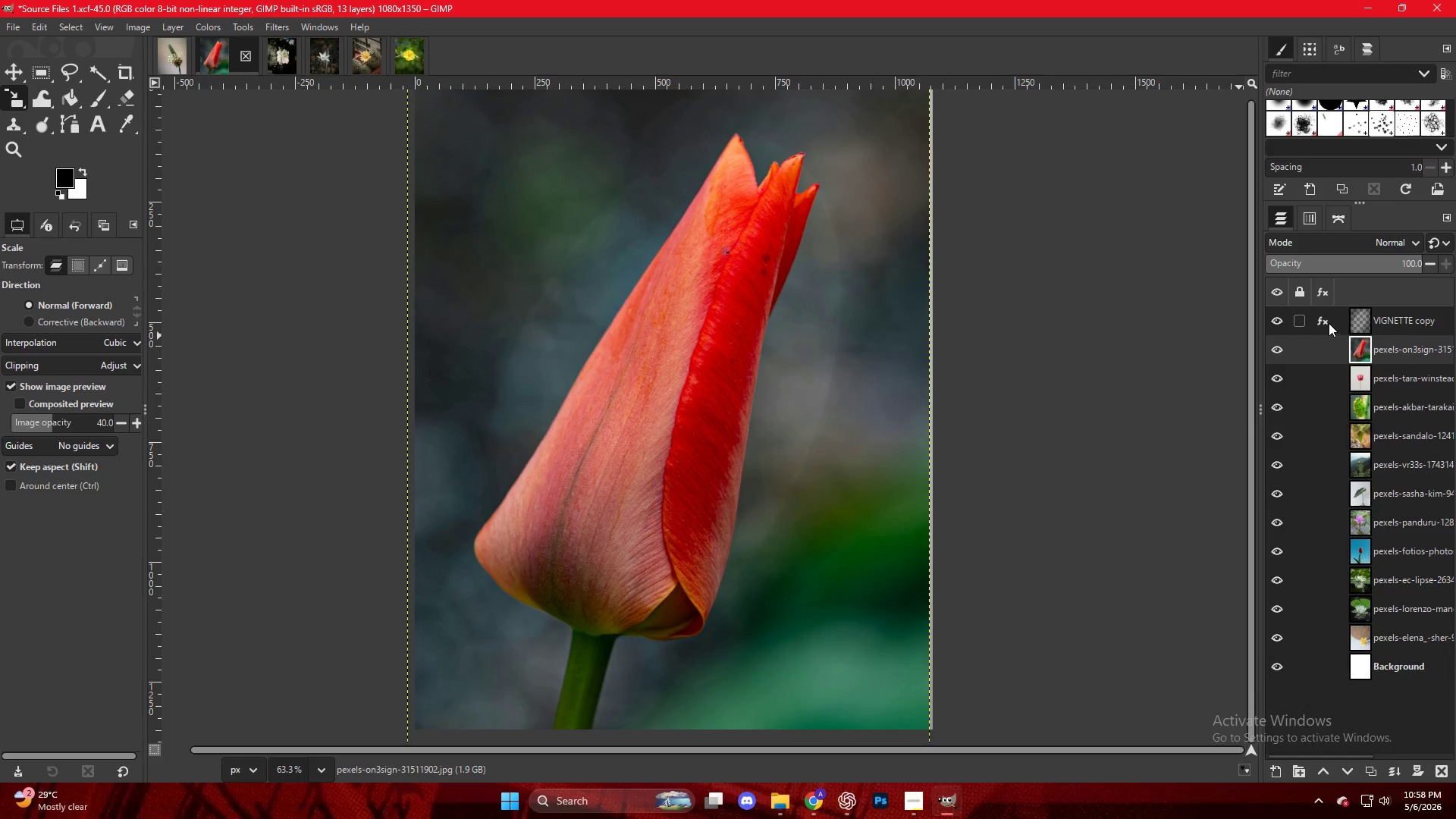 
double_click([1323, 318])
 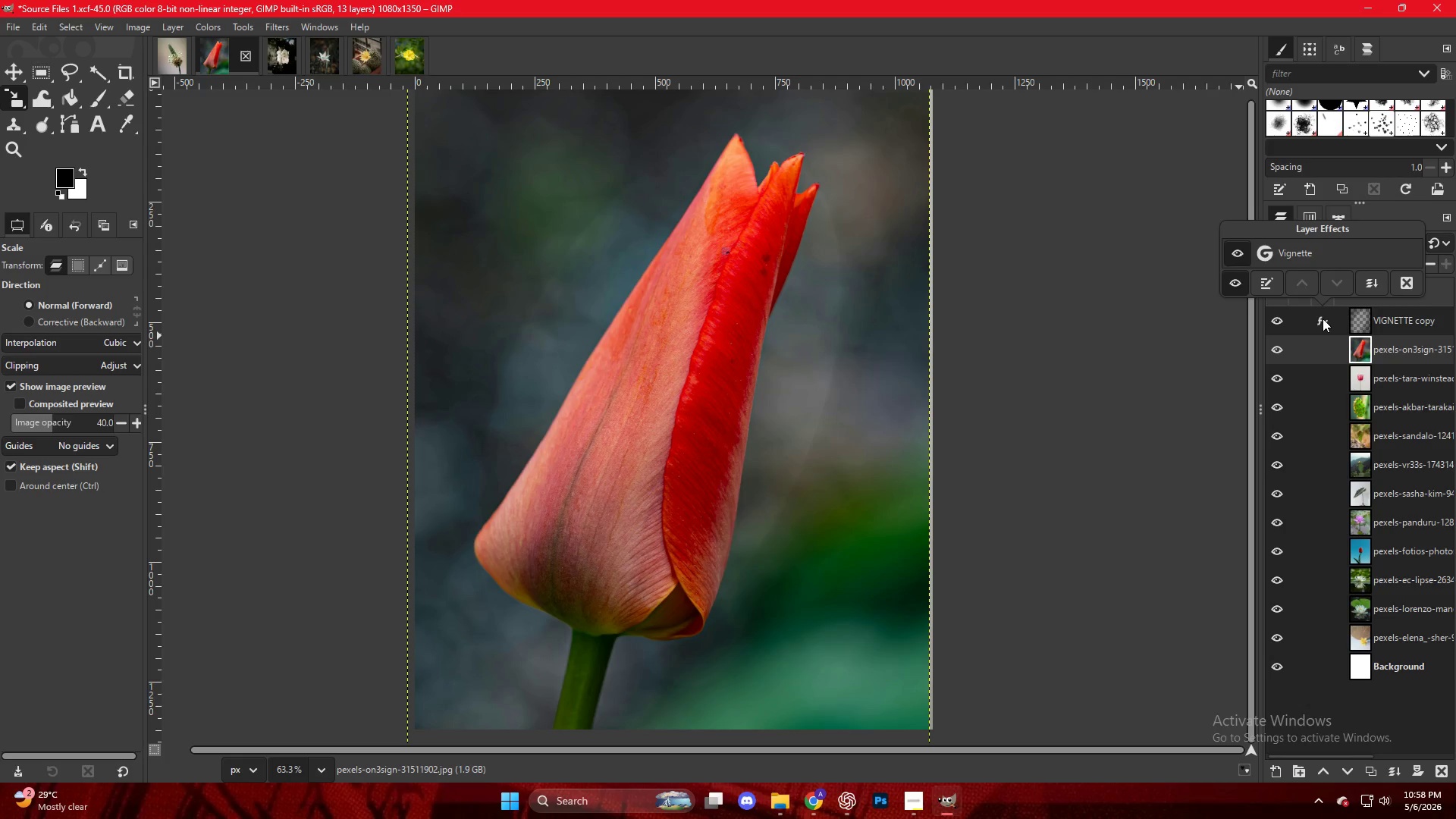 
triple_click([1323, 318])
 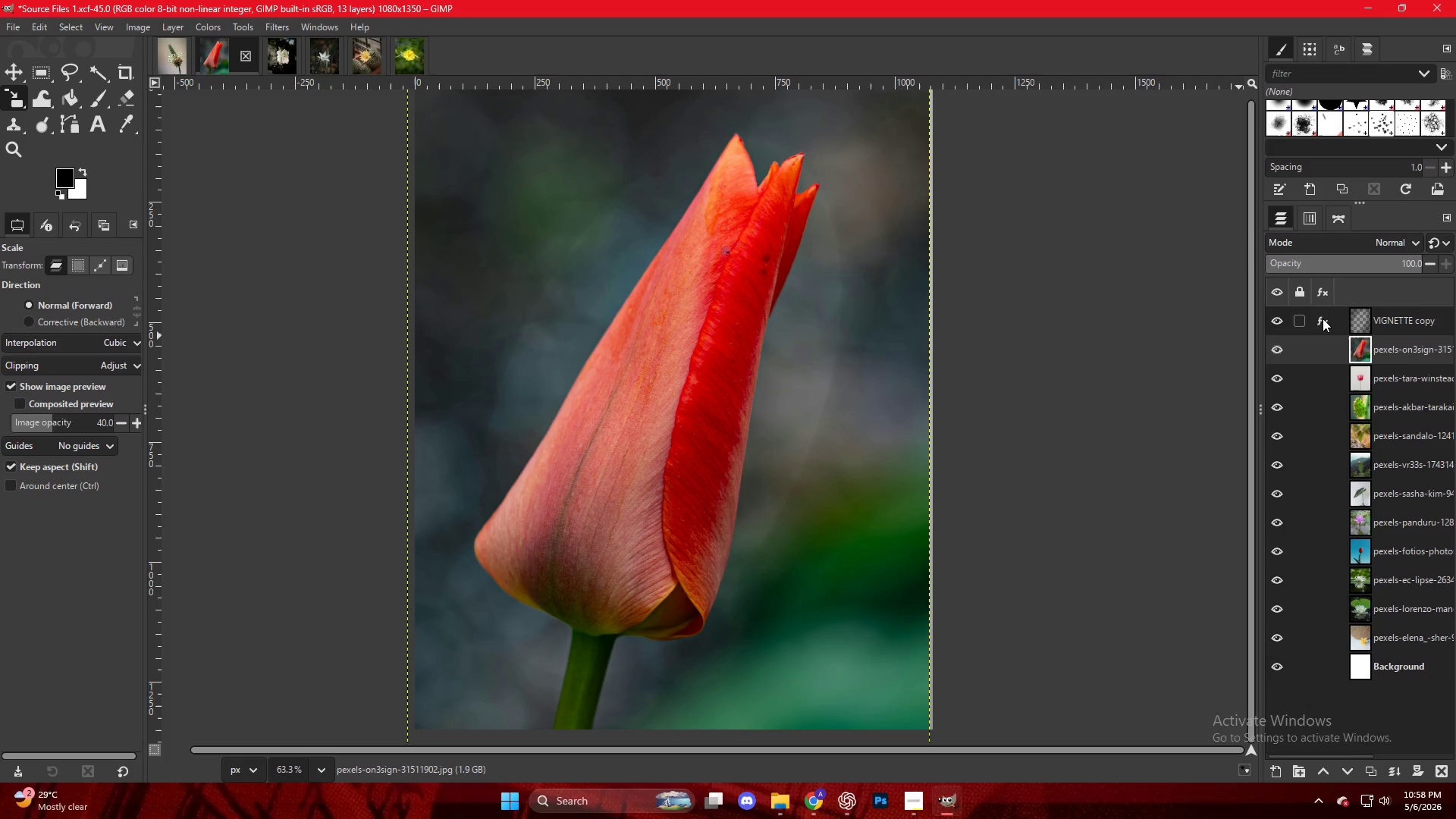 
left_click([1323, 318])
 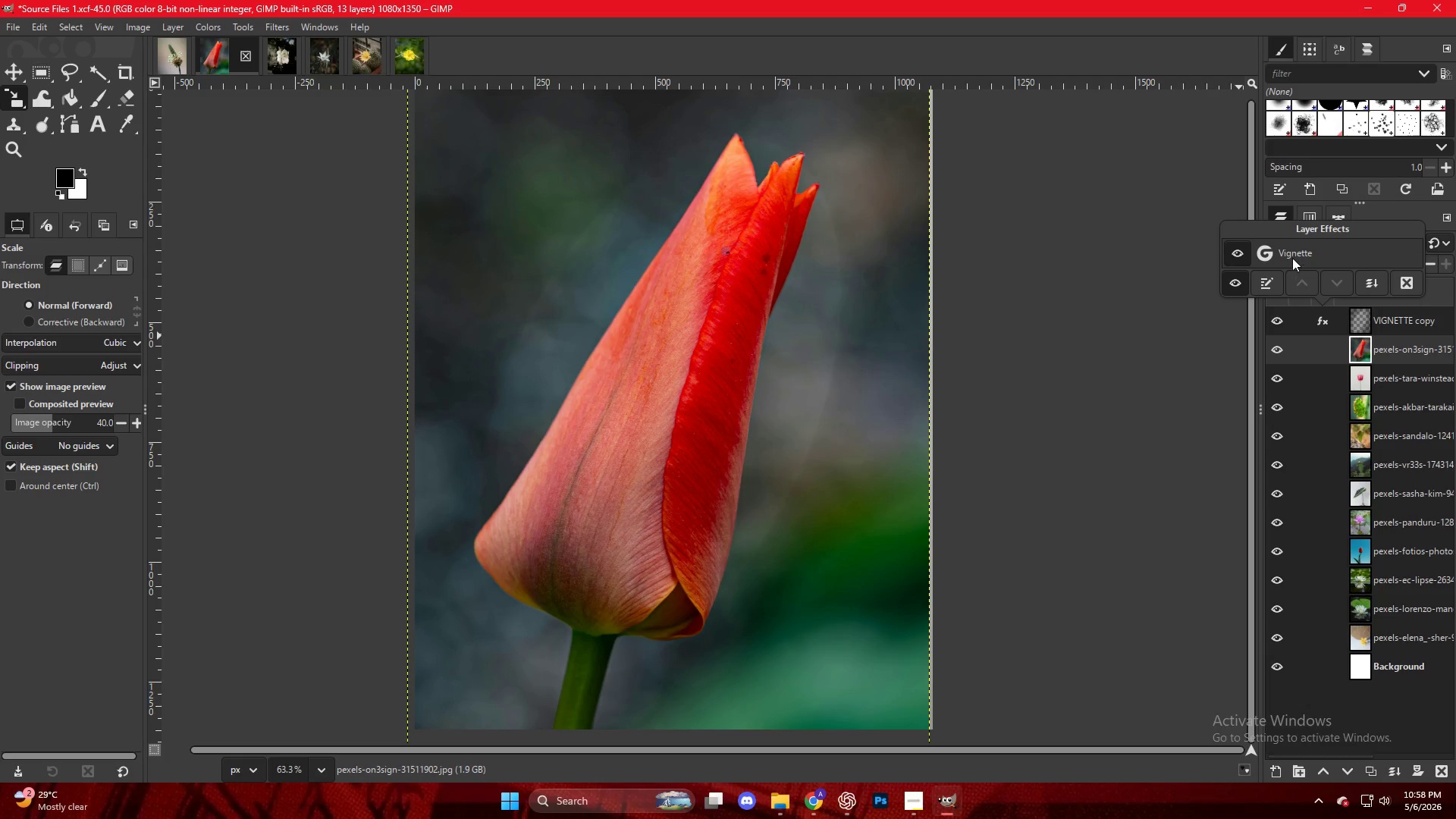 
left_click([1287, 251])
 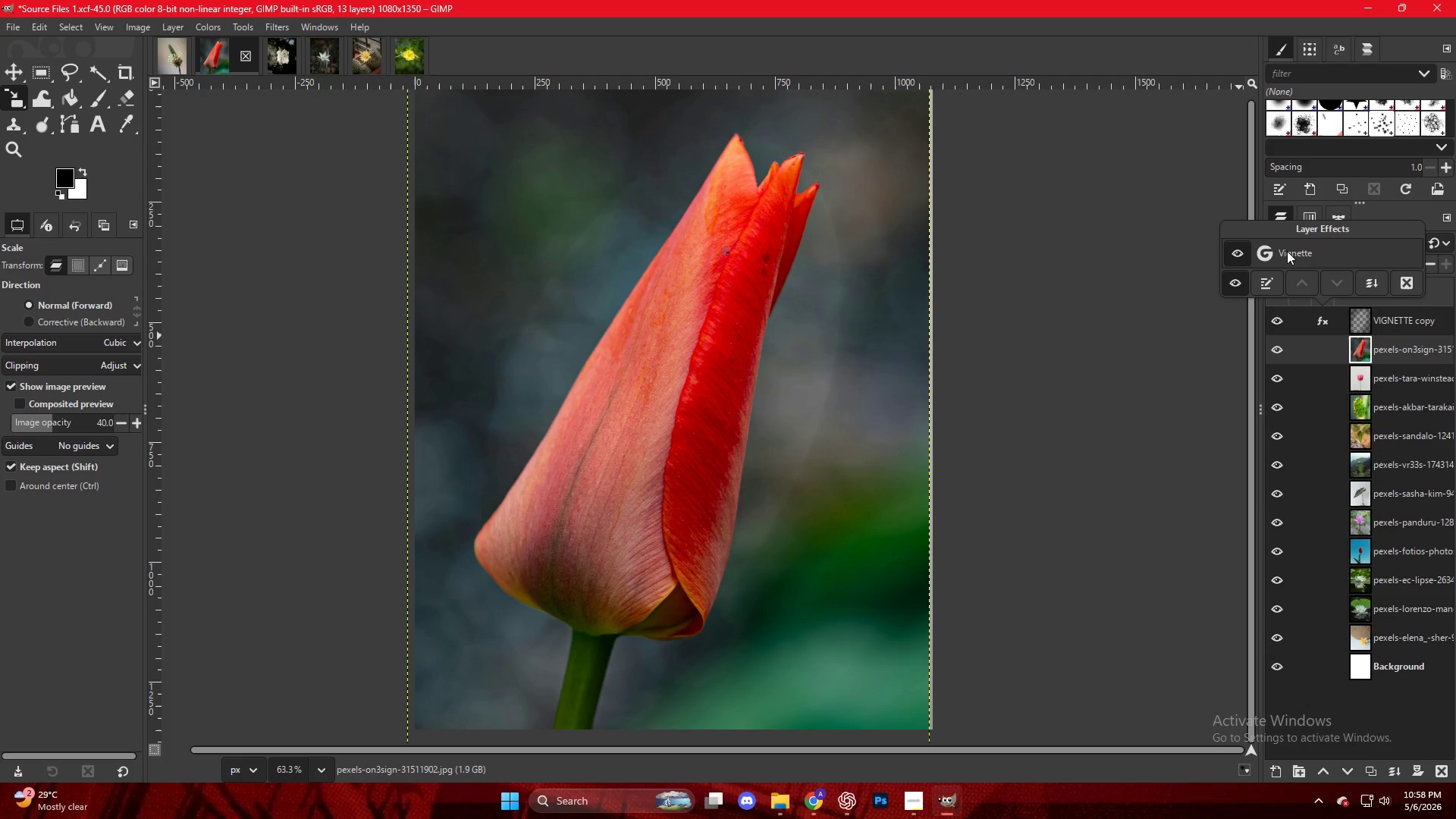 
double_click([1287, 251])
 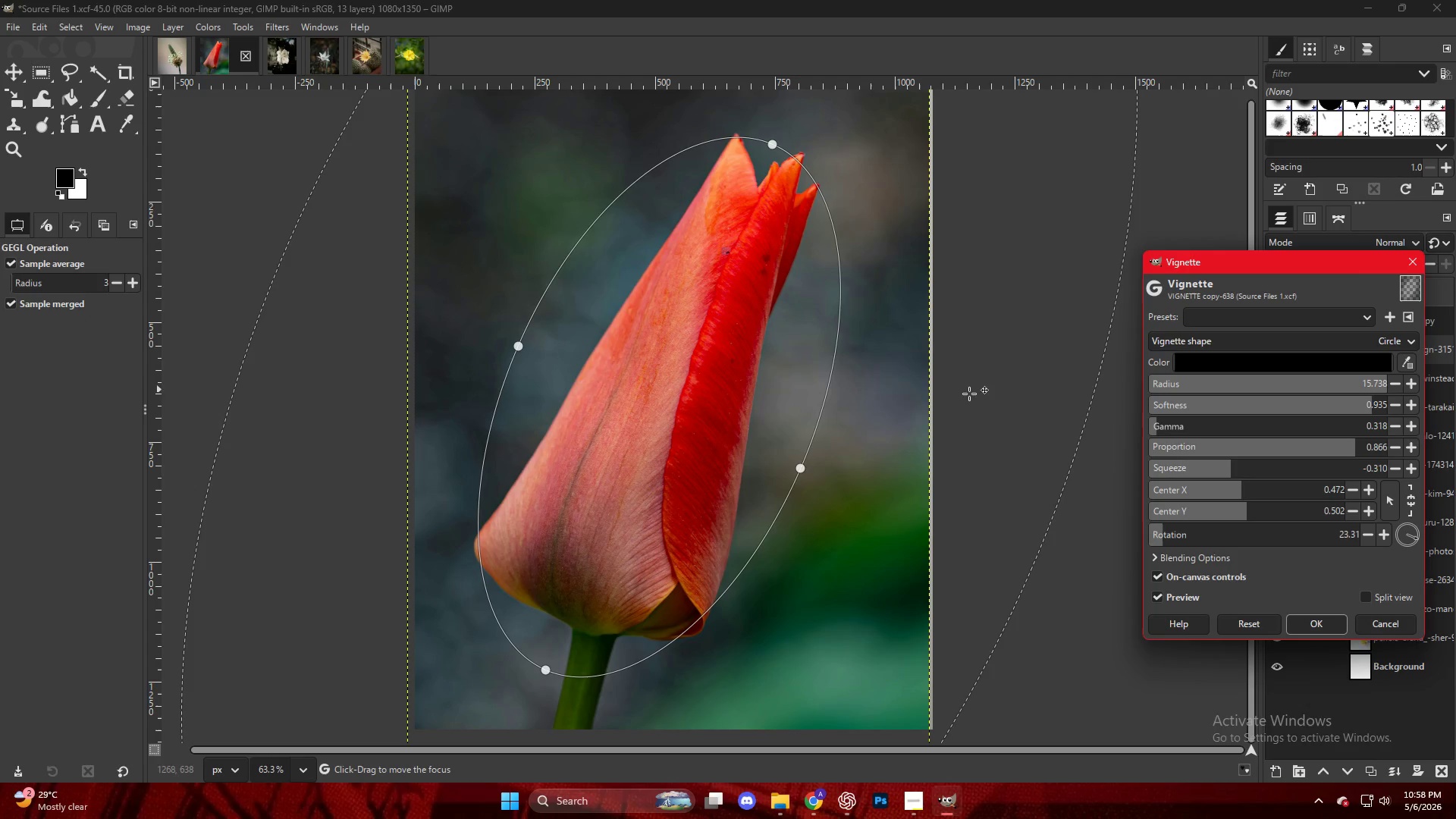 
key(Control+ControlLeft)
 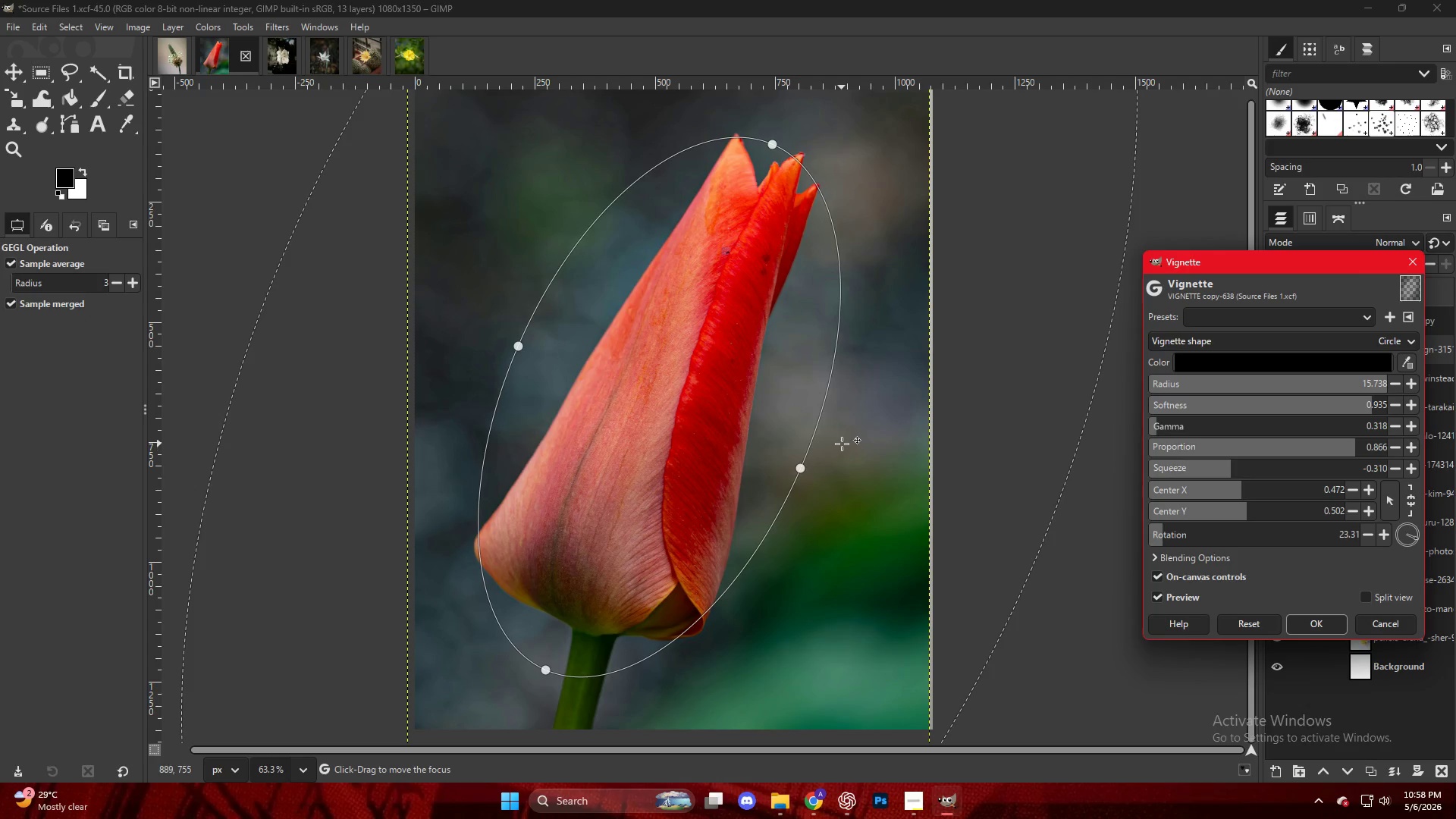 
scroll: coordinate [842, 444], scroll_direction: down, amount: 5.0
 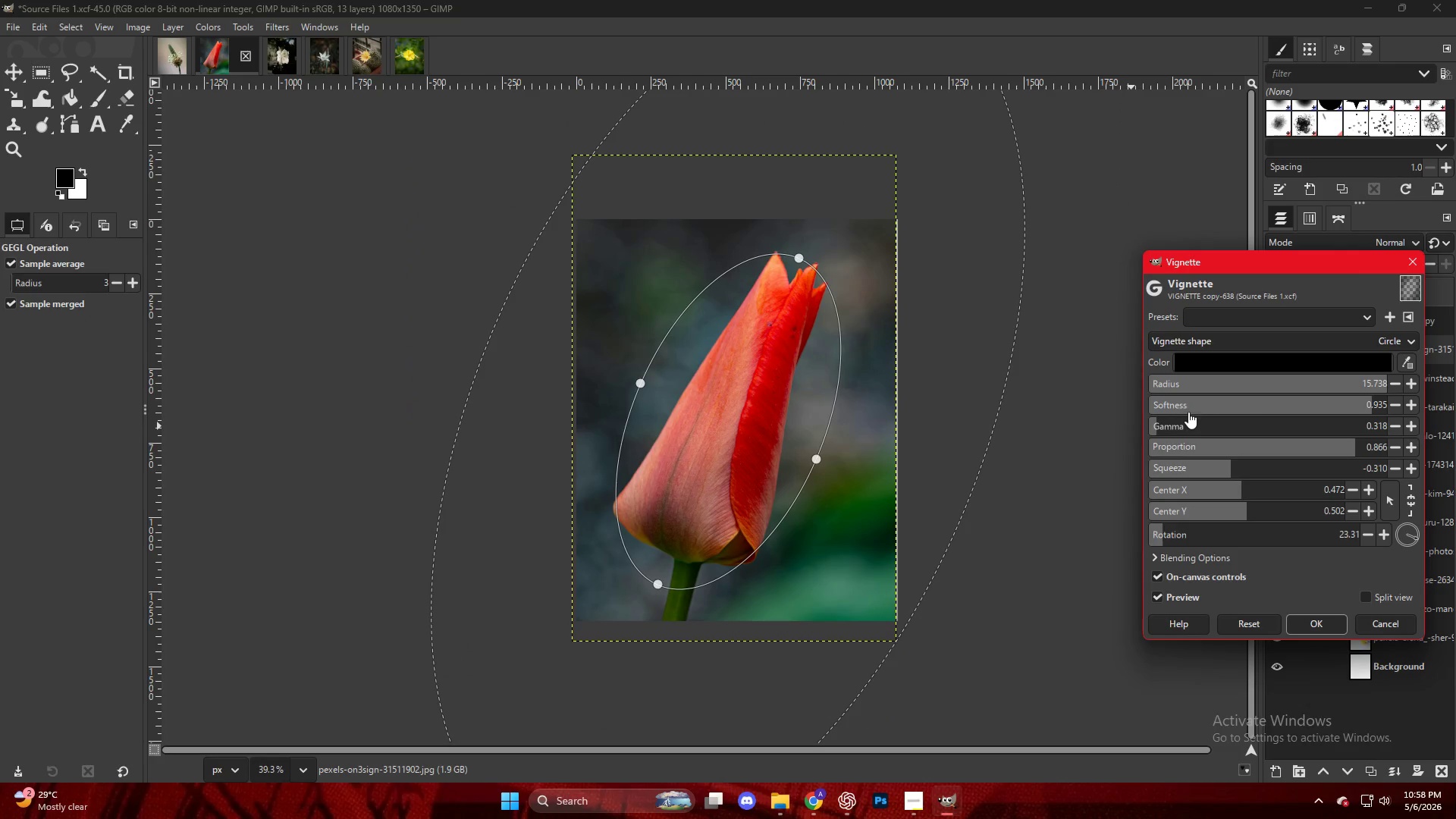 
left_click_drag(start_coordinate=[1173, 419], to_coordinate=[1166, 420])
 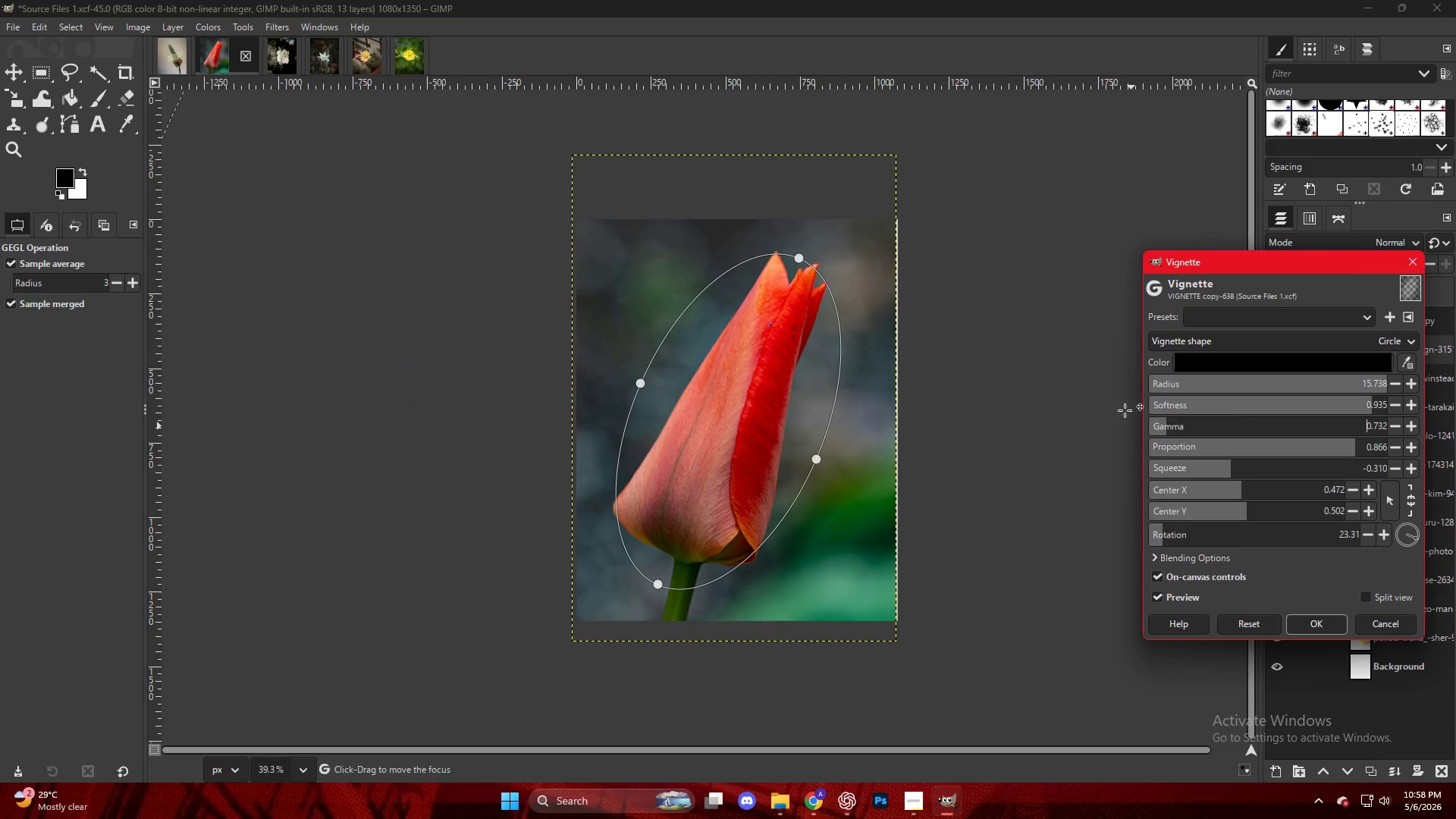 
key(Control+ControlLeft)
 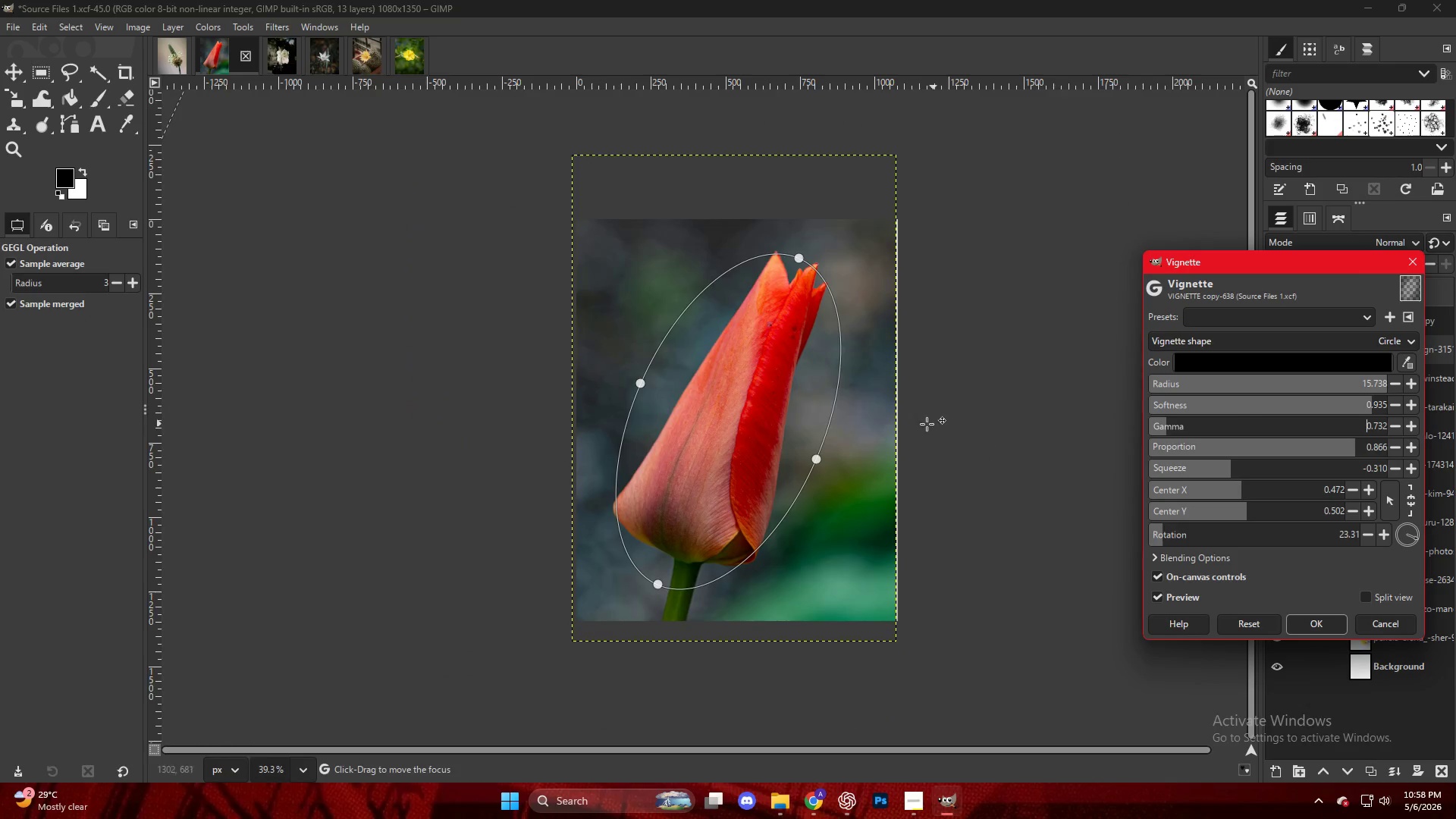 
scroll: coordinate [916, 423], scroll_direction: down, amount: 6.0
 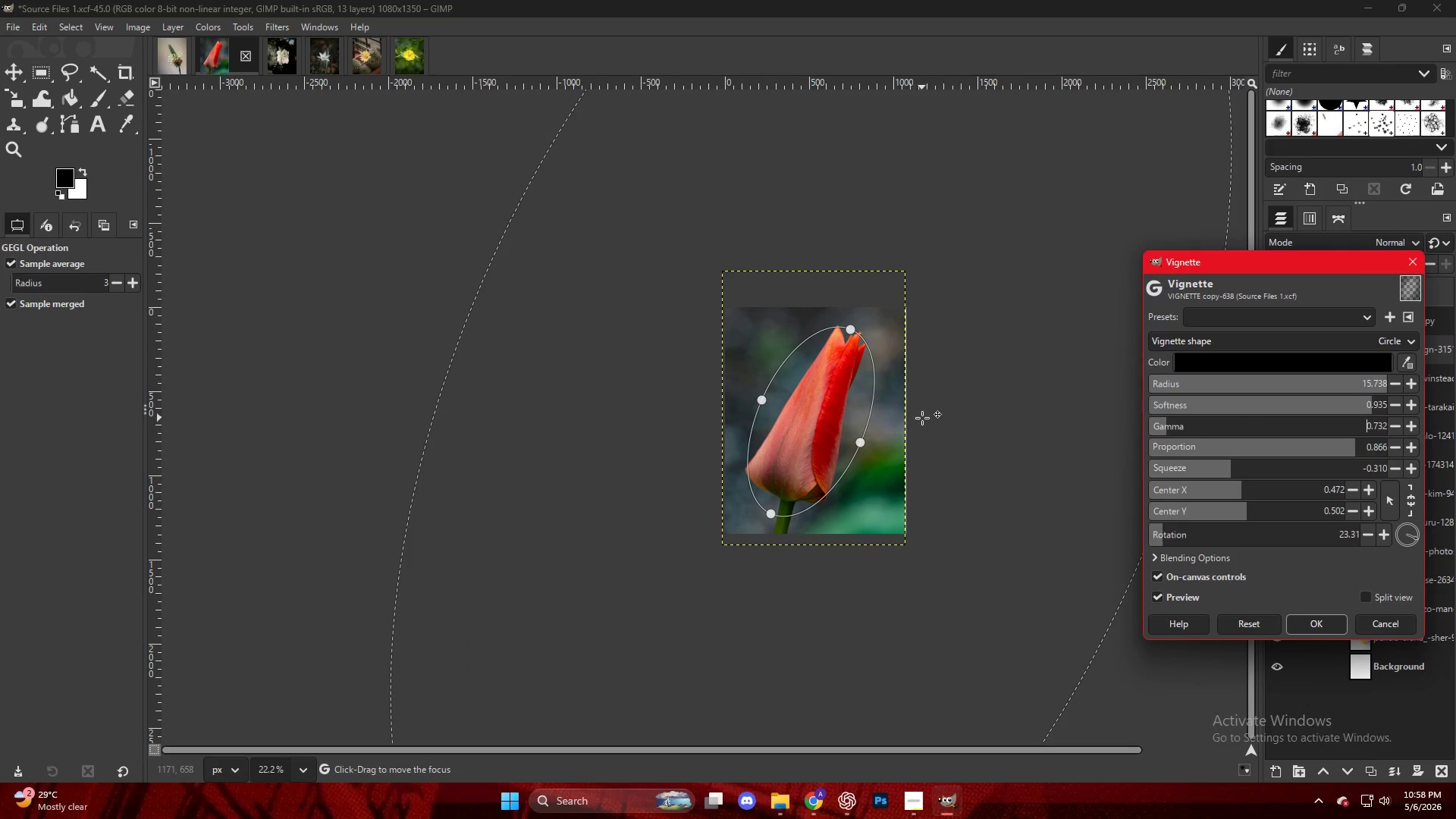 
key(Control+ControlLeft)
 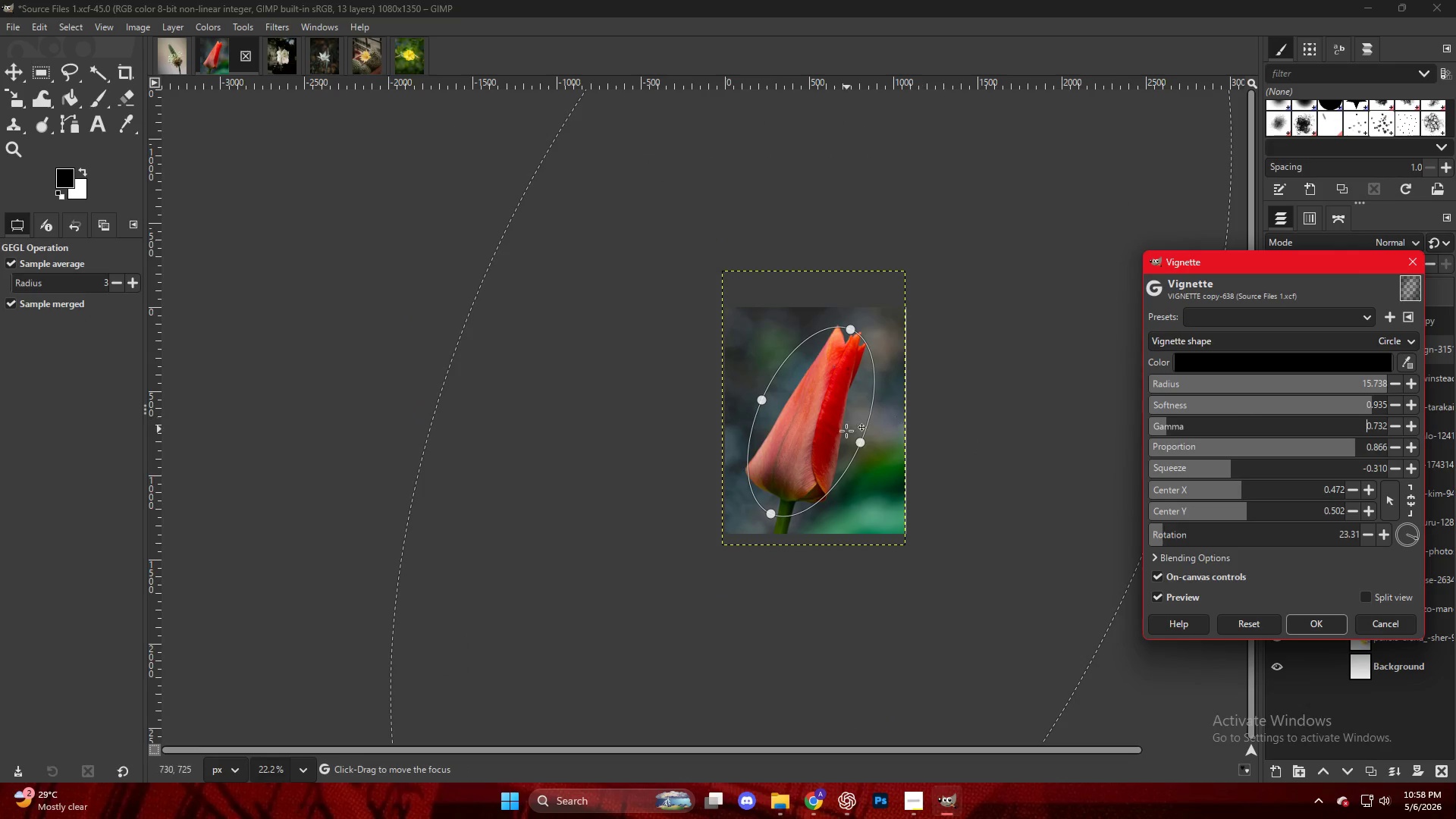 
scroll: coordinate [844, 433], scroll_direction: down, amount: 6.0
 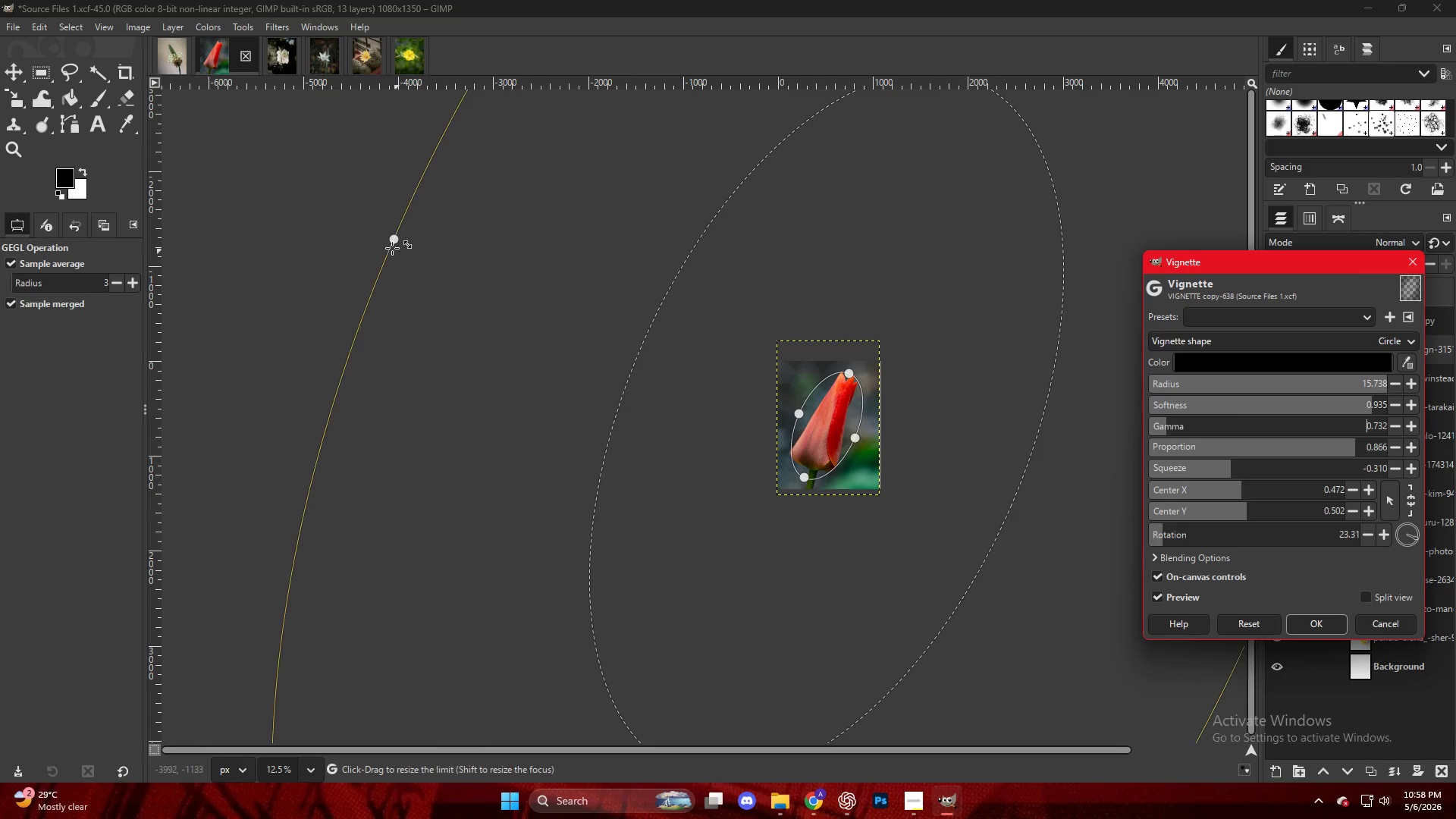 
left_click_drag(start_coordinate=[388, 244], to_coordinate=[475, 307])
 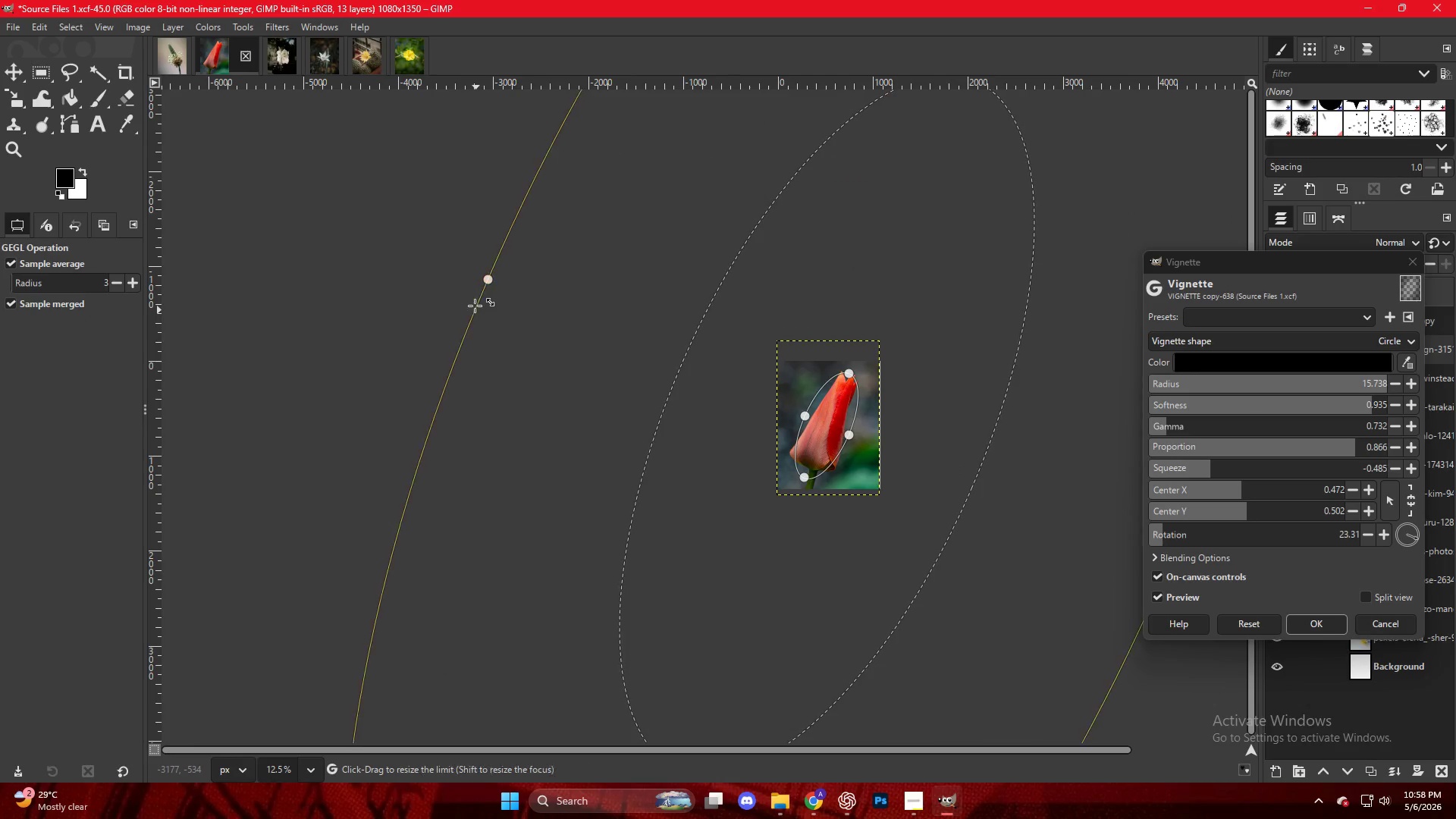 
hold_key(key=ControlLeft, duration=0.52)
scroll: coordinate [522, 333], scroll_direction: down, amount: 12.0
 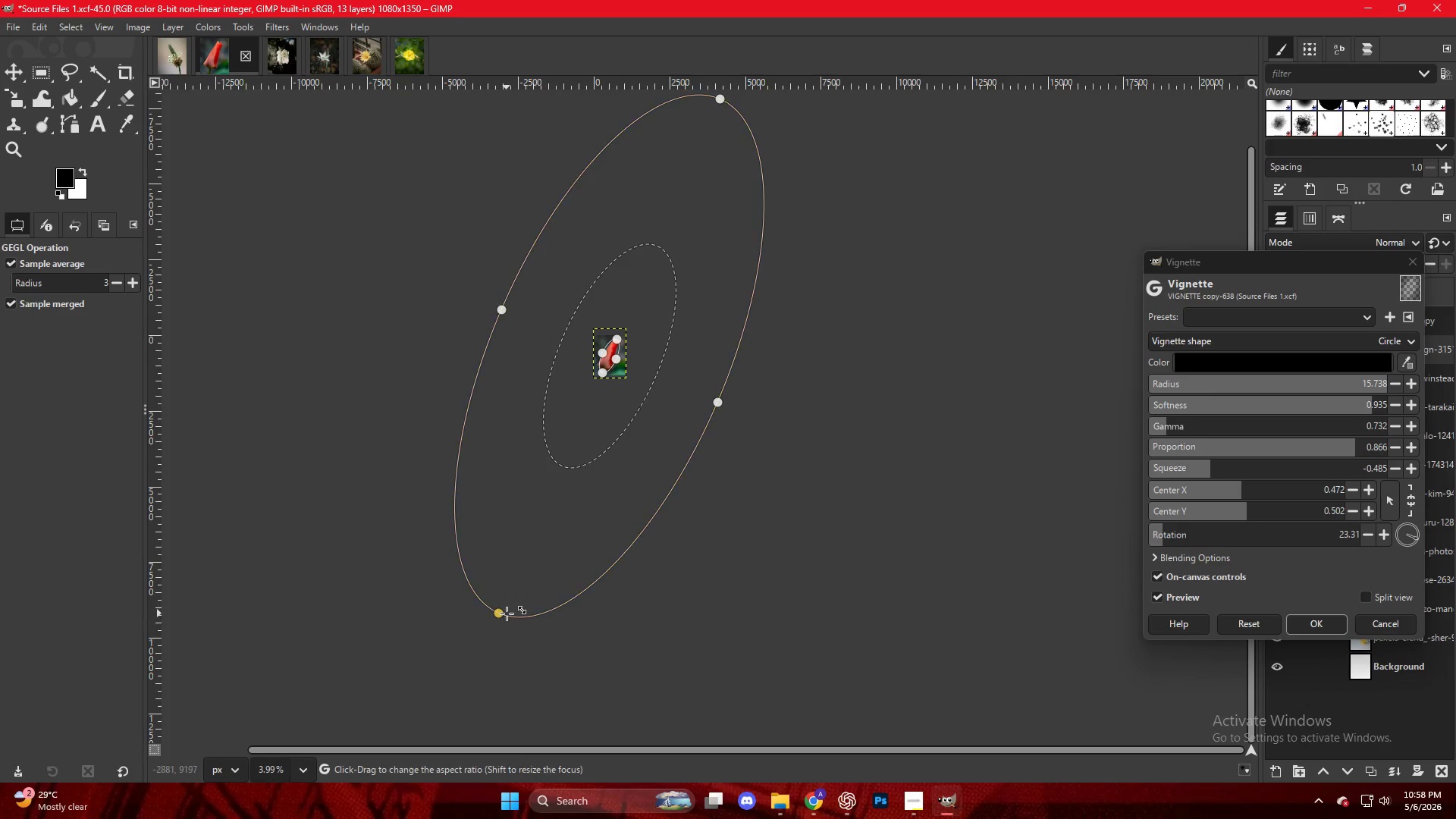 
left_click_drag(start_coordinate=[502, 614], to_coordinate=[564, 463])
 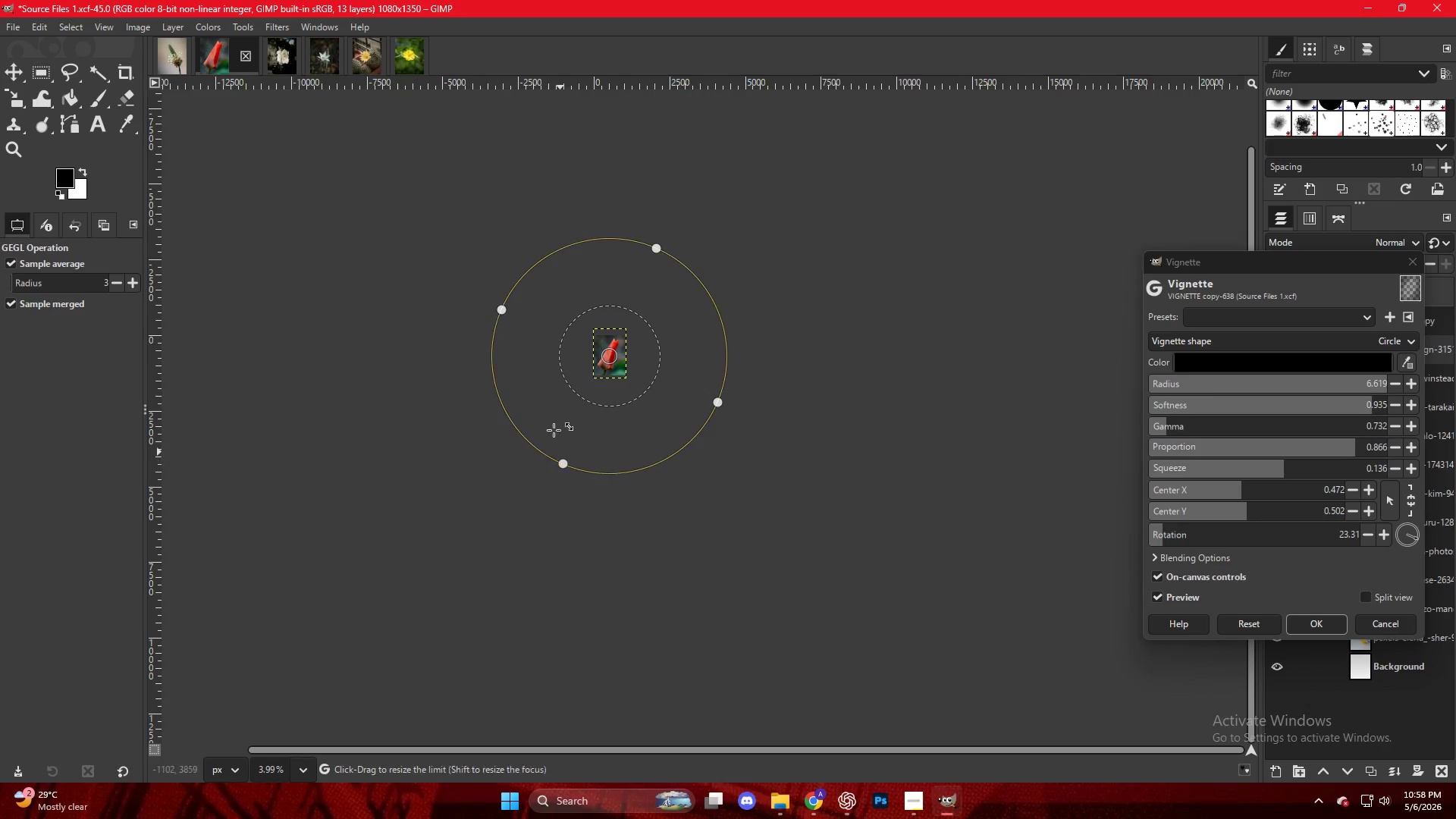 
hold_key(key=ControlLeft, duration=1.3)
scroll: coordinate [612, 318], scroll_direction: up, amount: 24.0
 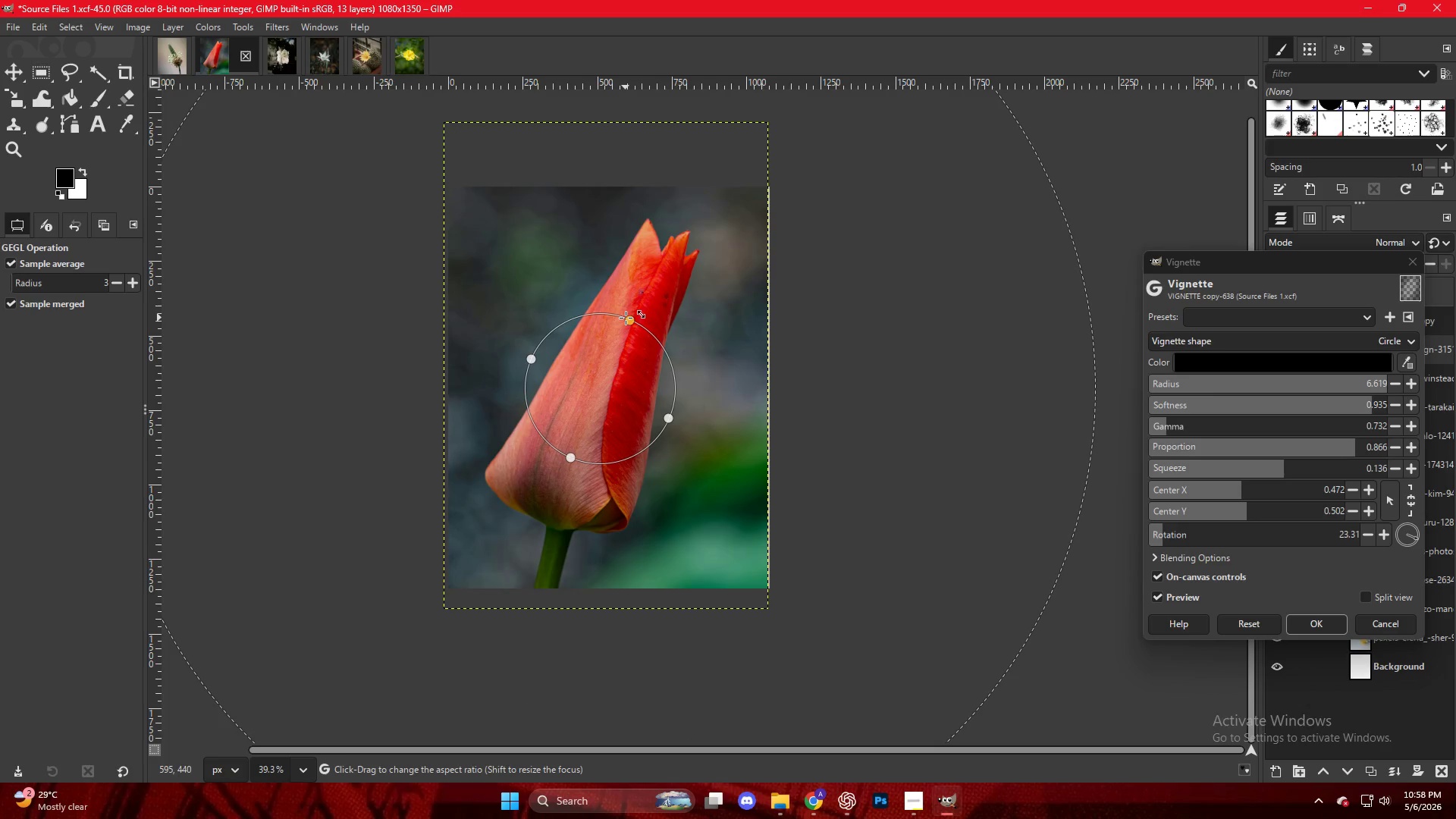 
left_click_drag(start_coordinate=[630, 318], to_coordinate=[668, 224])
 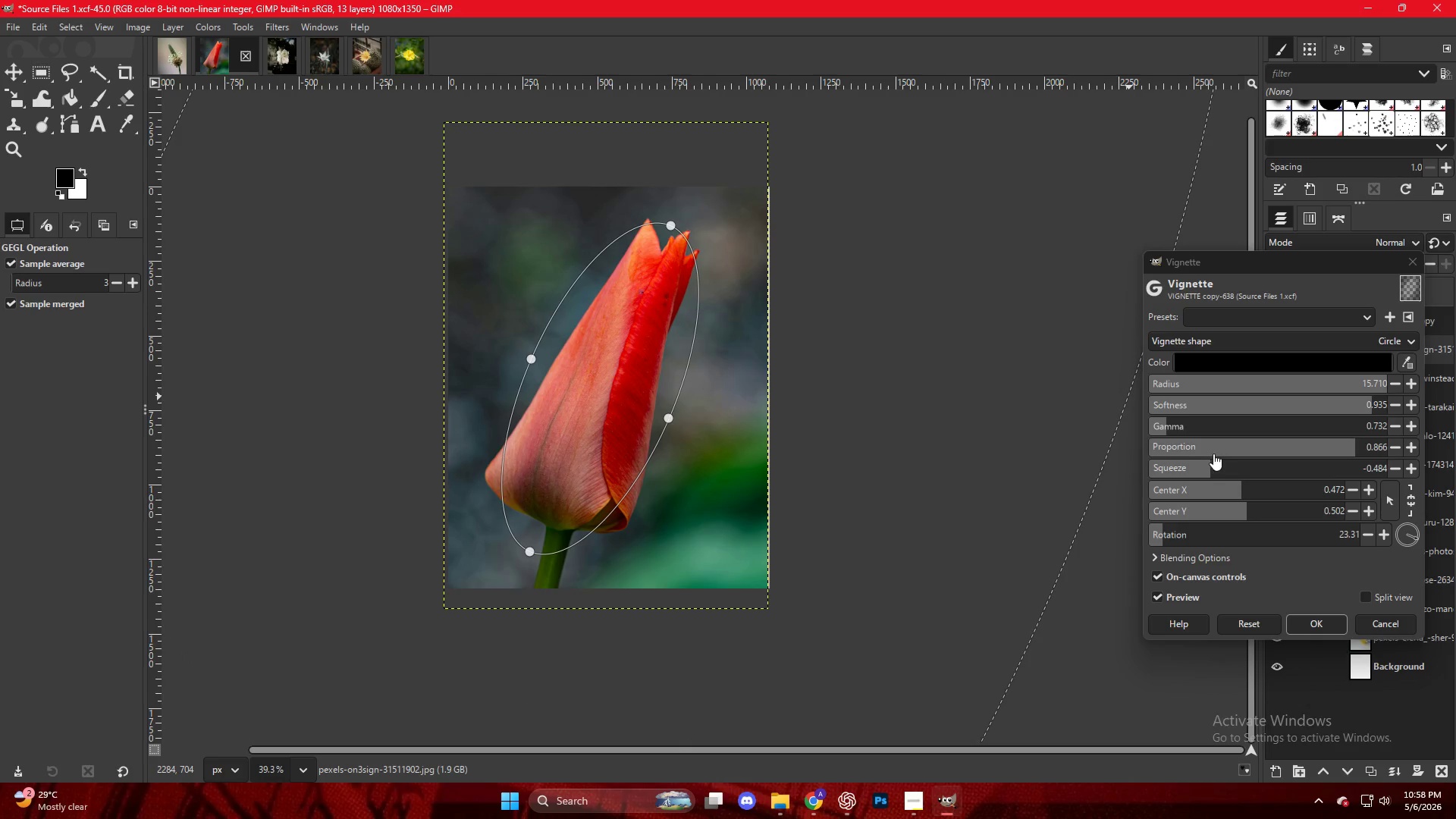 
left_click_drag(start_coordinate=[1246, 442], to_coordinate=[1250, 445])
 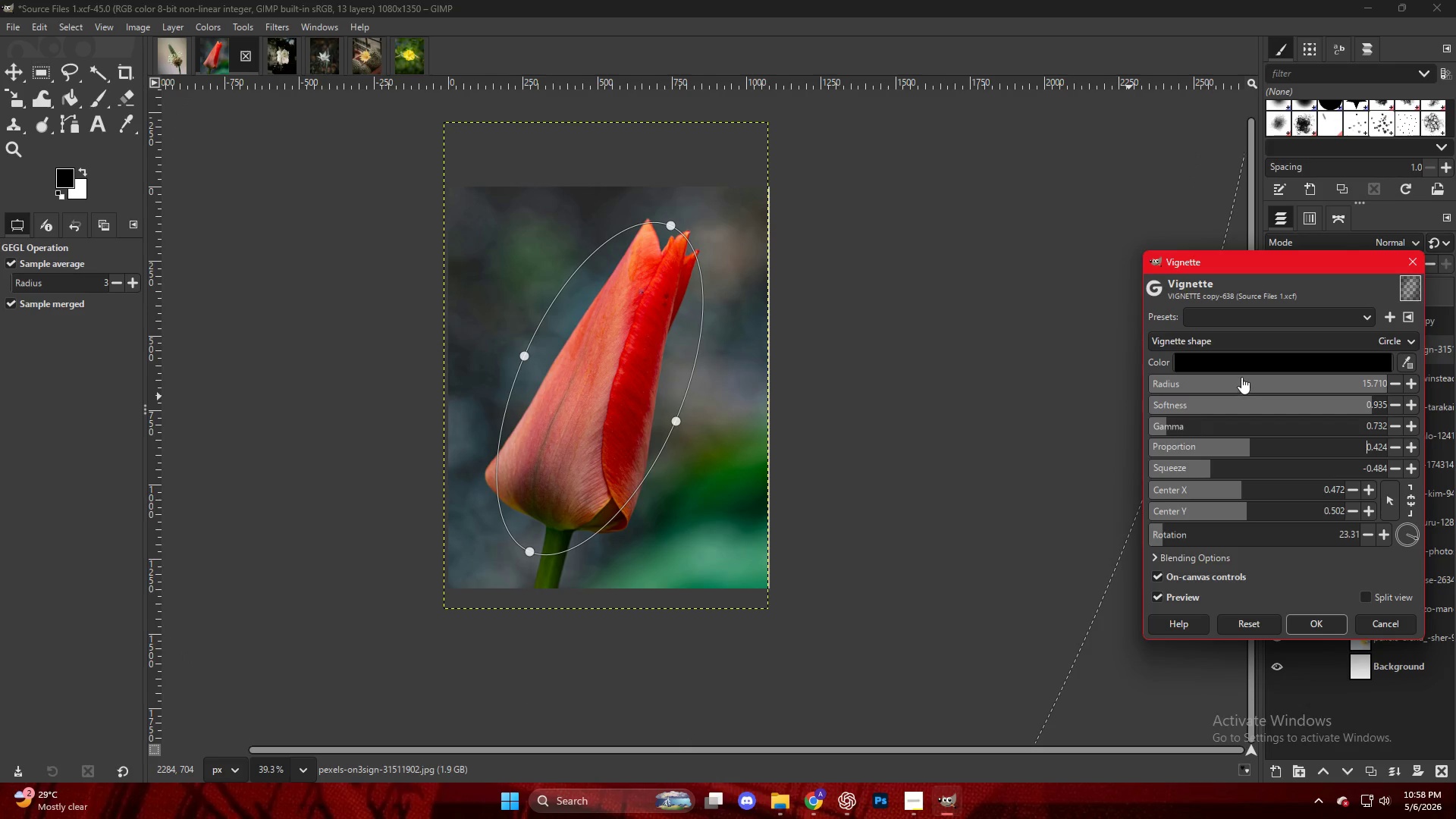 
left_click_drag(start_coordinate=[1241, 378], to_coordinate=[1401, 416])
 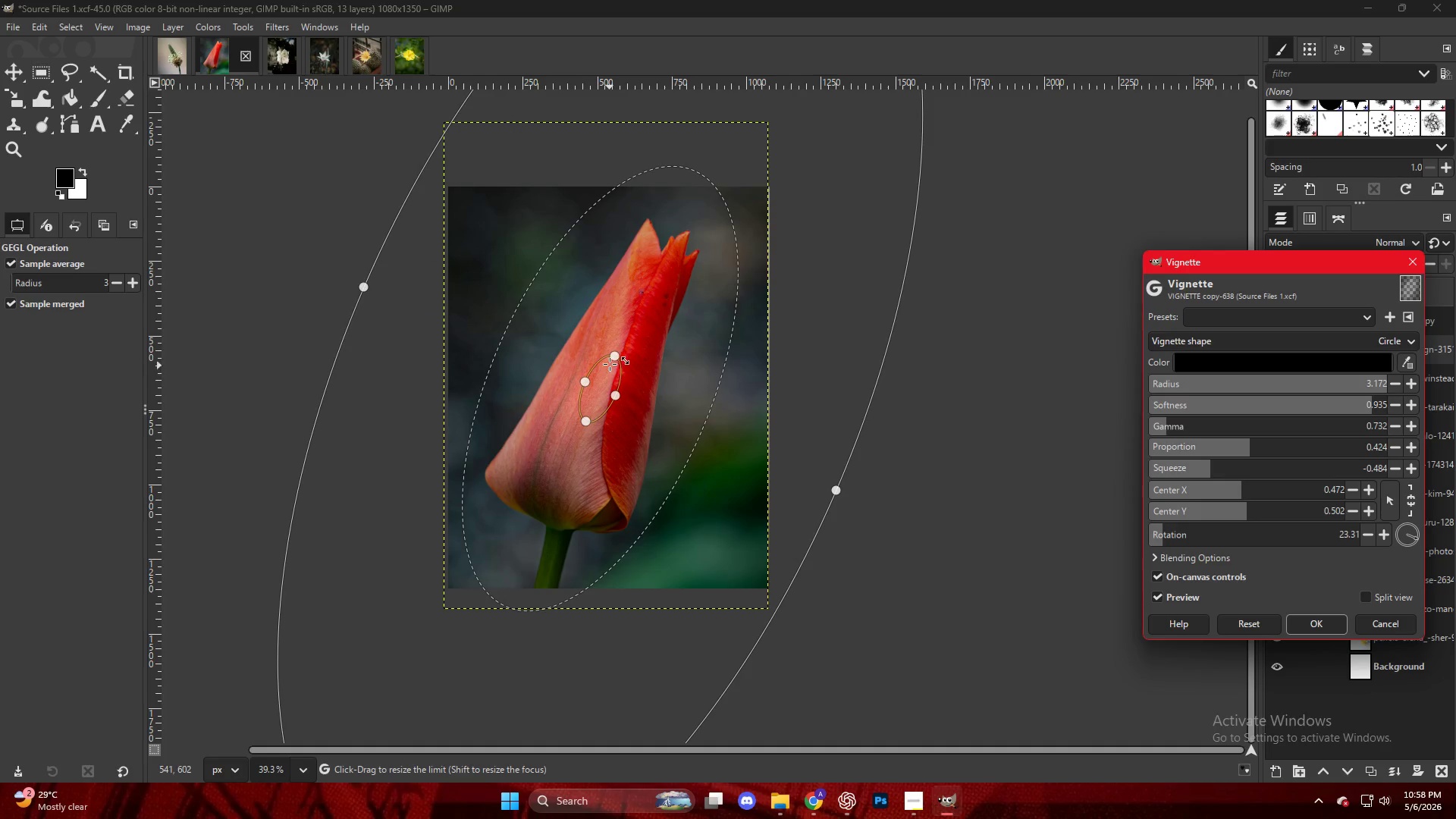 
left_click_drag(start_coordinate=[613, 358], to_coordinate=[624, 357])
 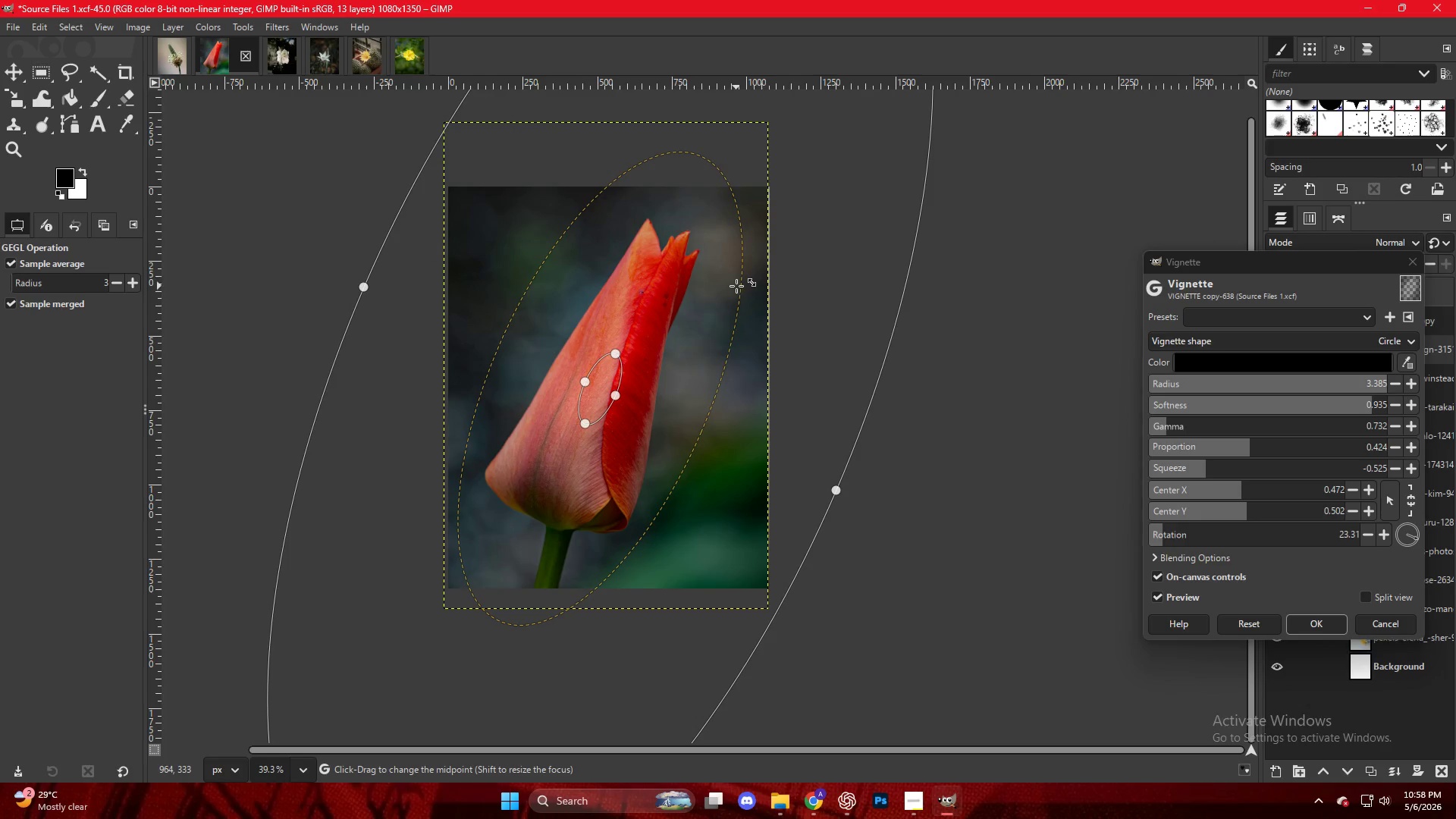 
left_click_drag(start_coordinate=[736, 286], to_coordinate=[686, 305])
 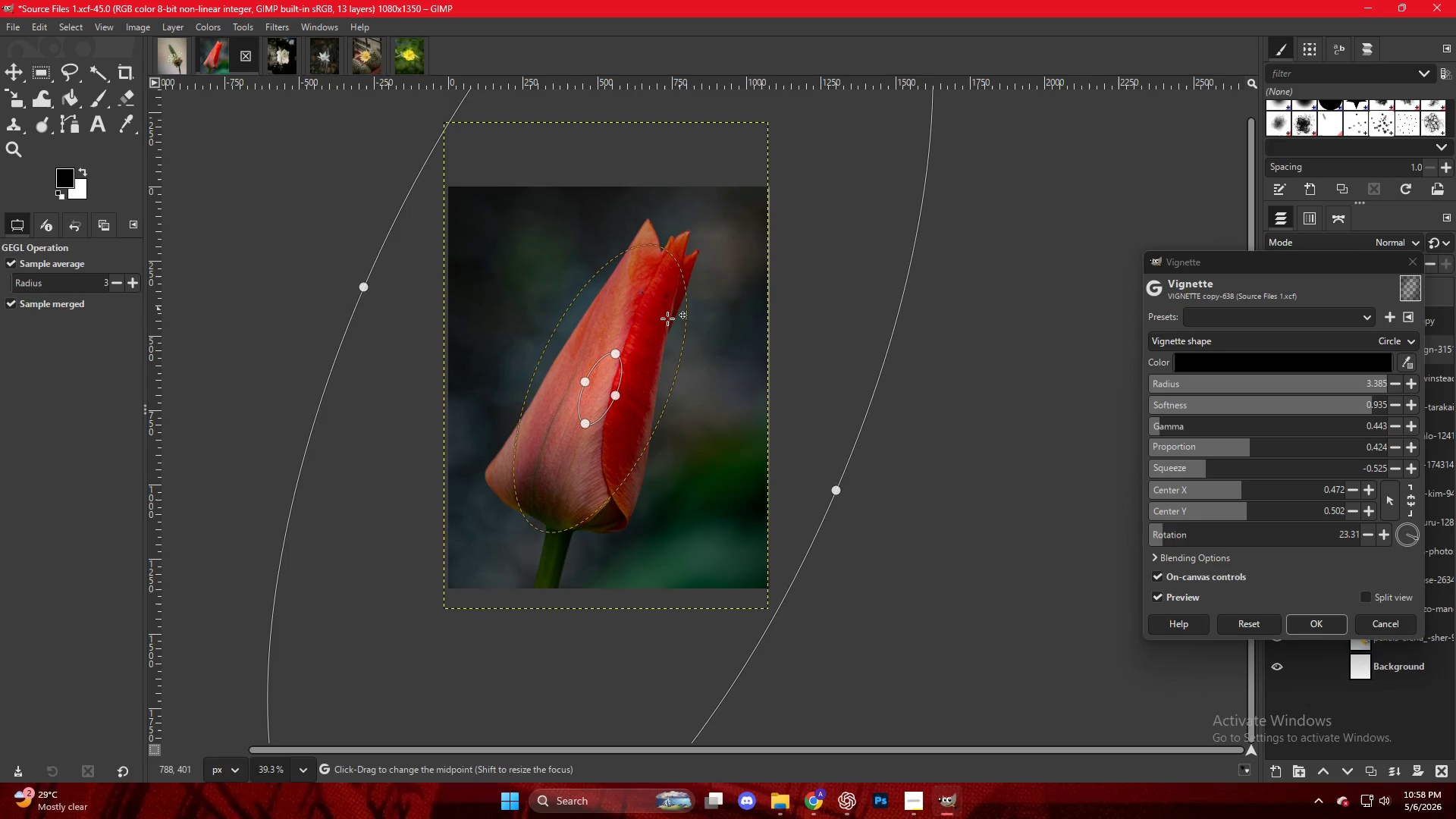 
key(Control+ControlLeft)
 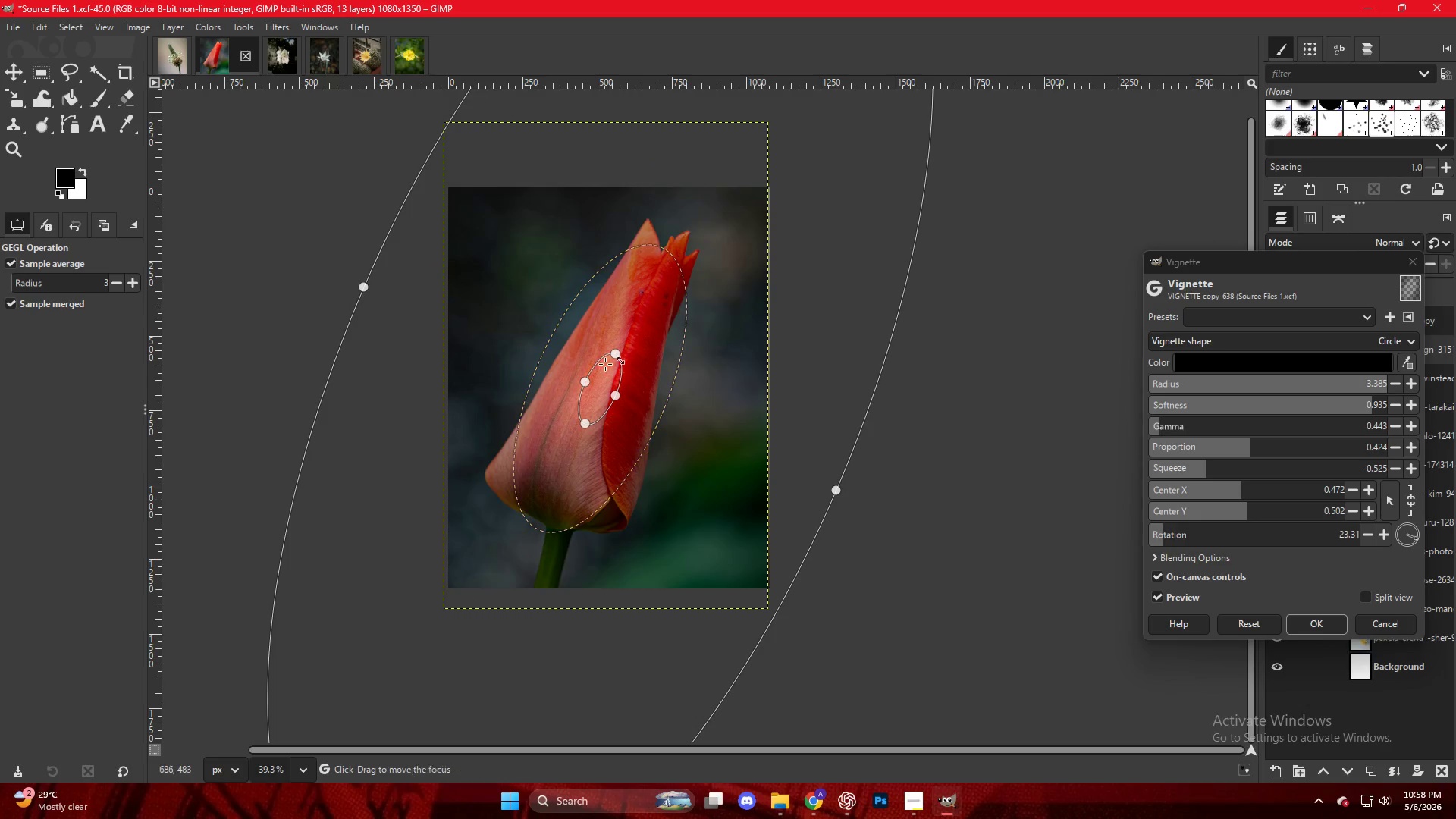 
scroll: coordinate [596, 375], scroll_direction: up, amount: 2.0
 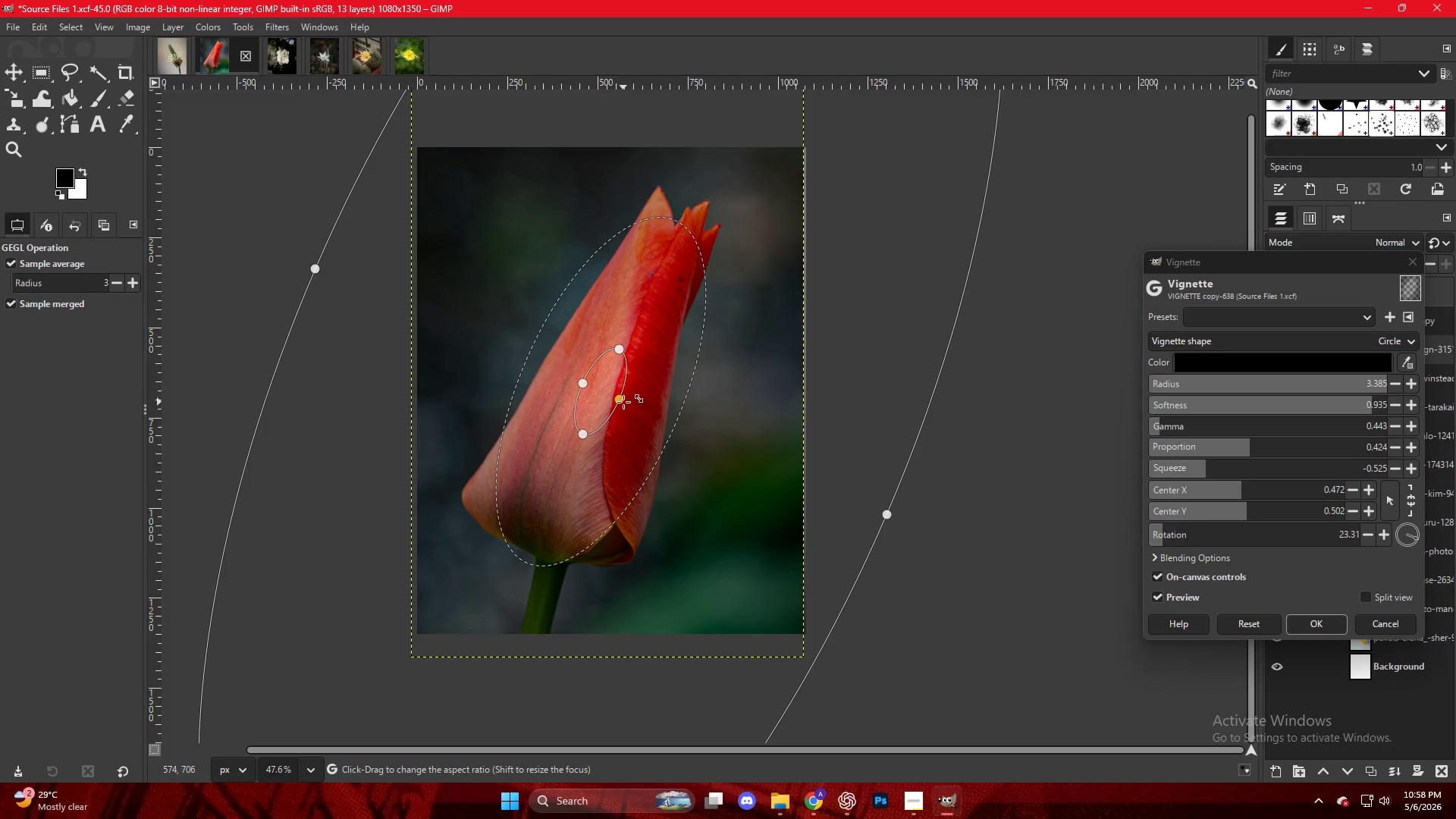 
left_click_drag(start_coordinate=[620, 399], to_coordinate=[623, 405])
 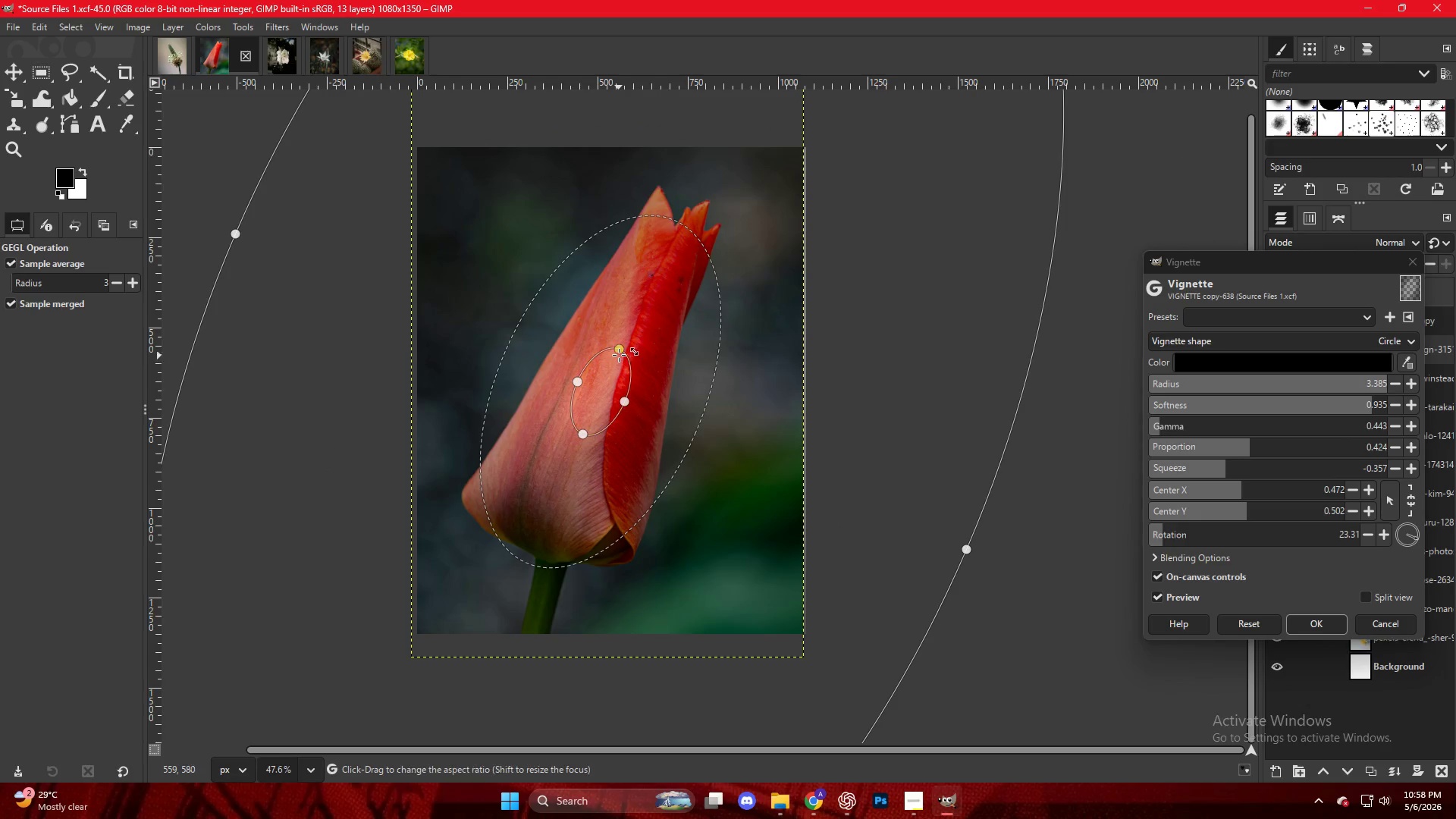 
left_click_drag(start_coordinate=[619, 347], to_coordinate=[634, 336])
 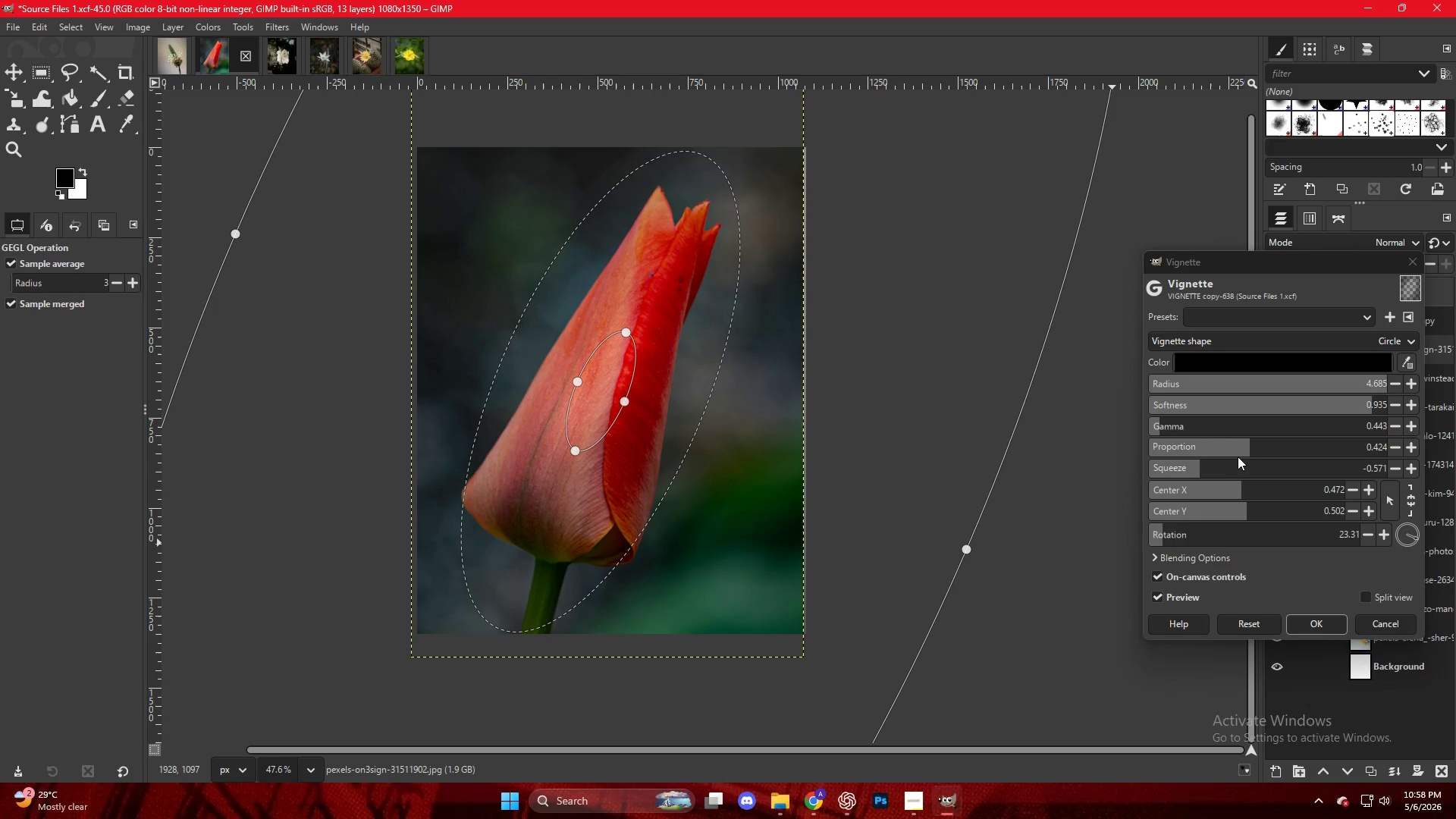 
left_click_drag(start_coordinate=[1196, 425], to_coordinate=[1219, 428])
 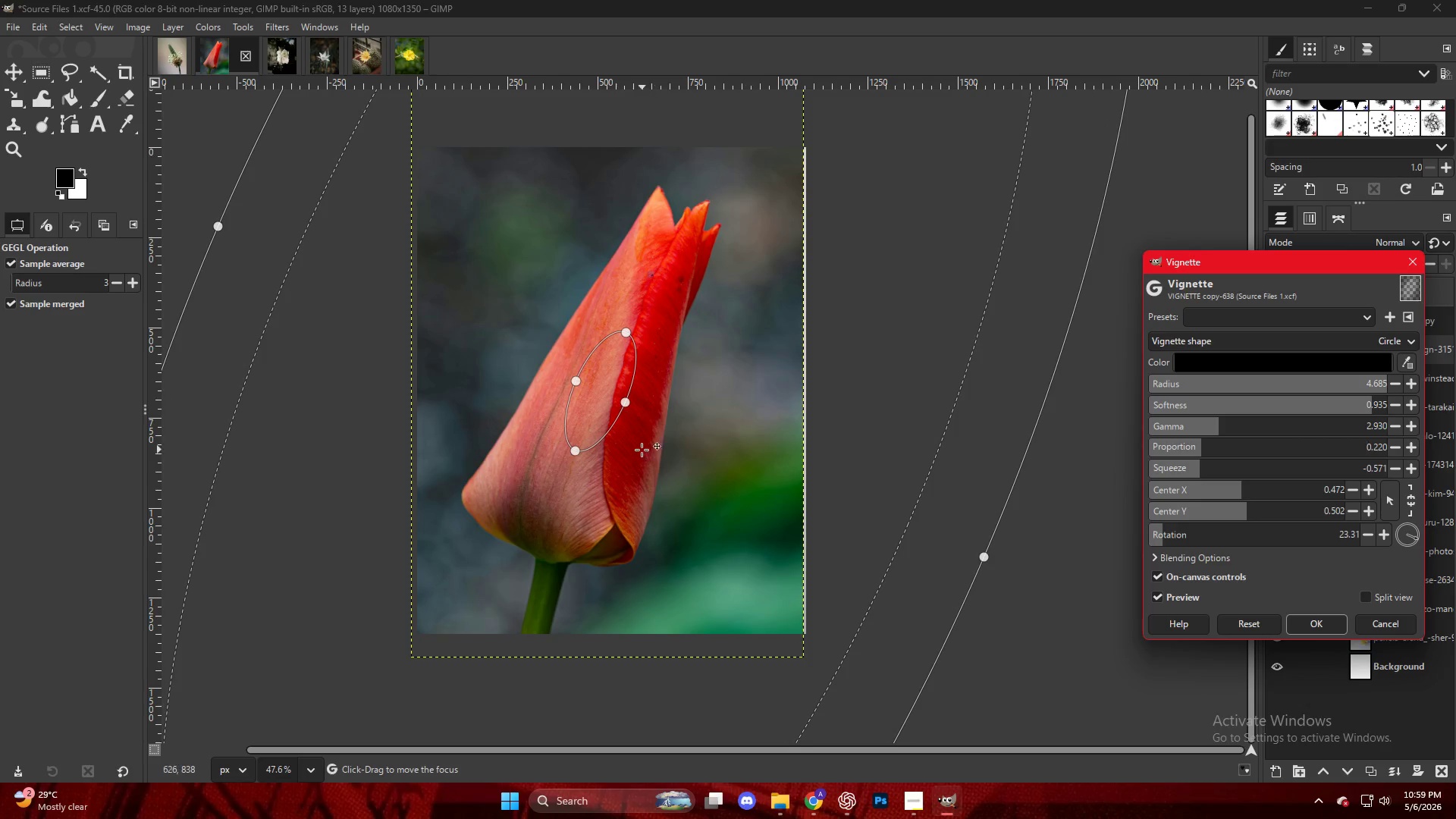 
left_click_drag(start_coordinate=[626, 408], to_coordinate=[623, 418])
 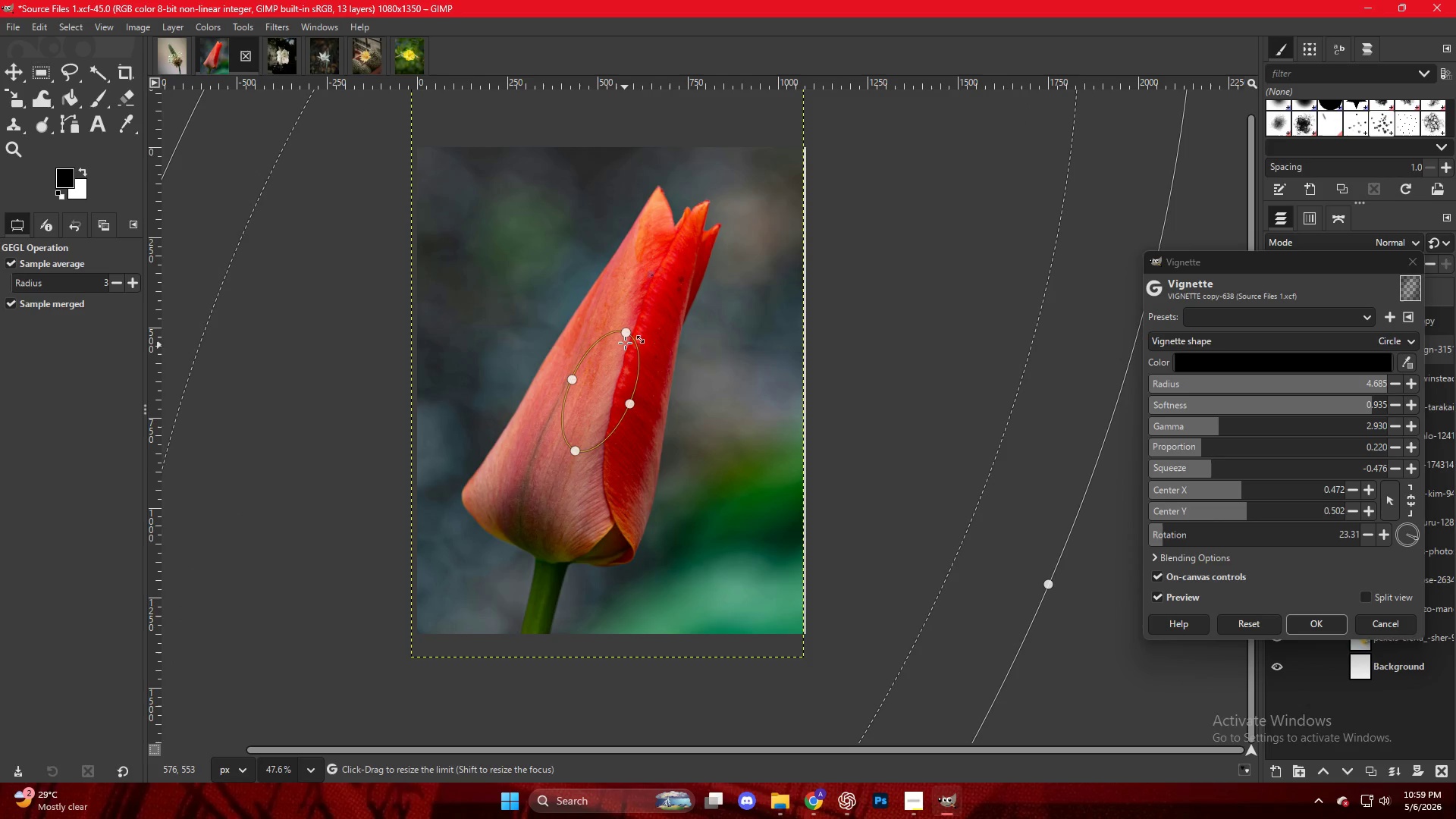 
left_click_drag(start_coordinate=[625, 340], to_coordinate=[700, 183])
 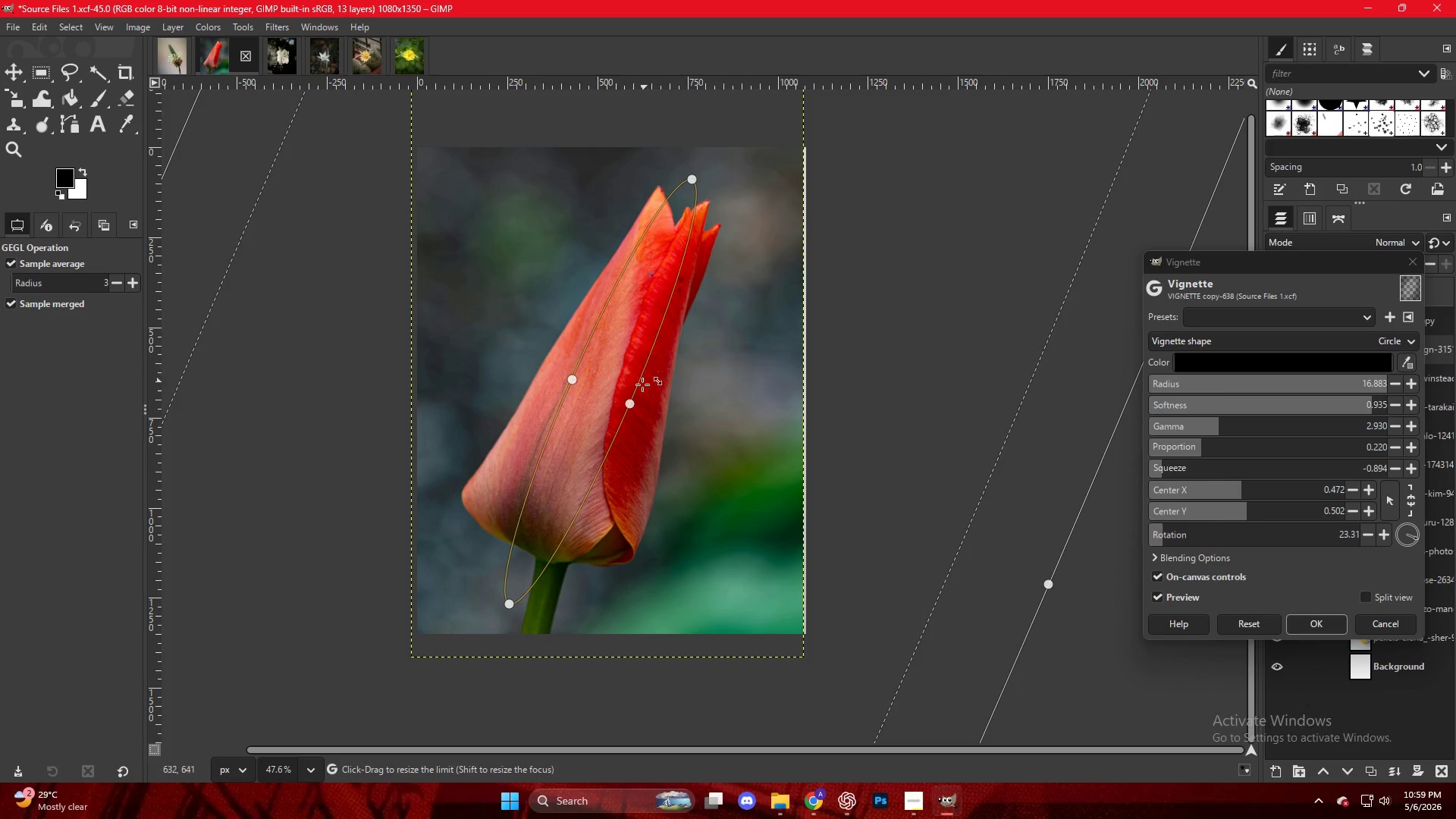 
left_click_drag(start_coordinate=[632, 413], to_coordinate=[676, 431])
 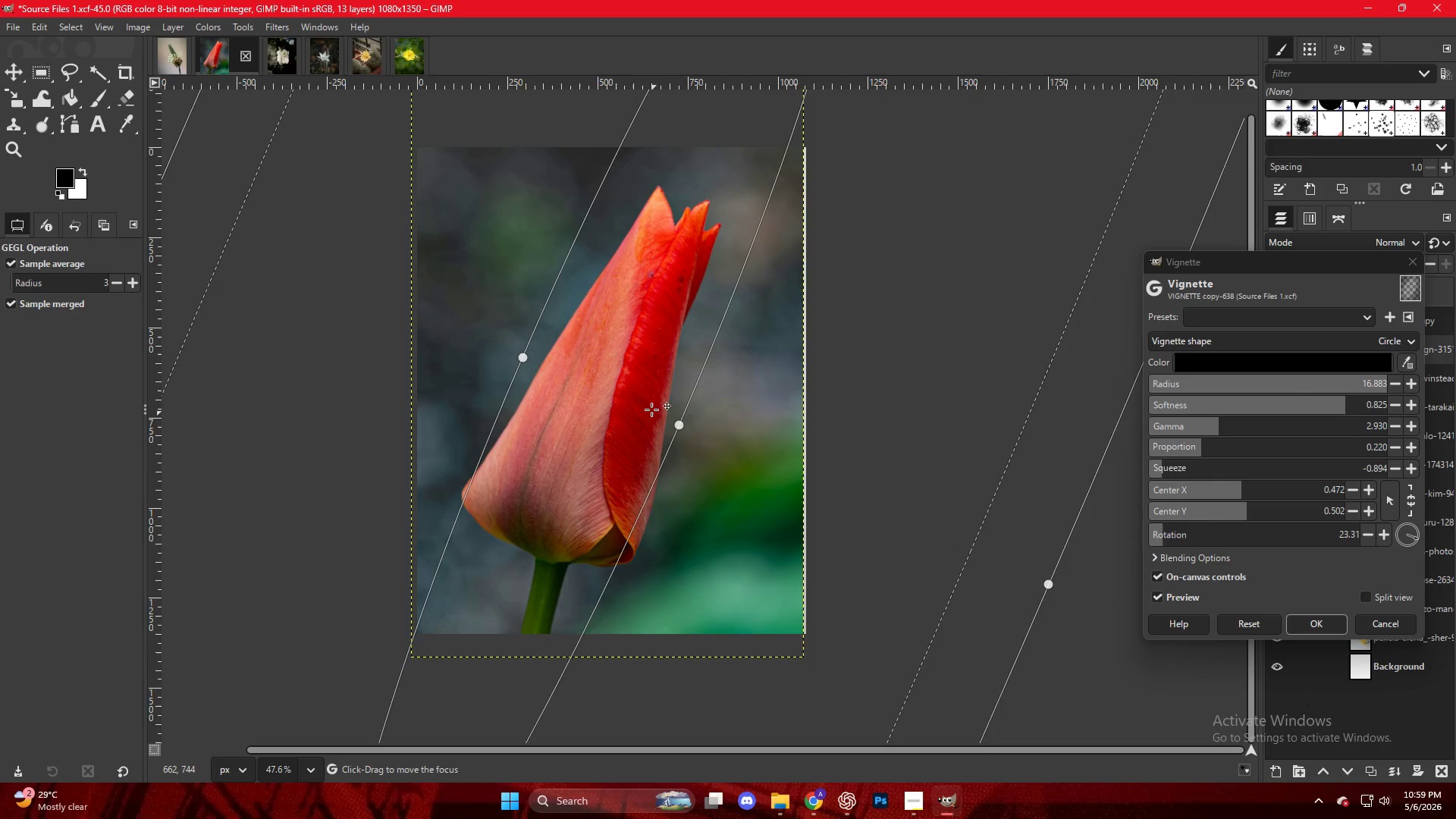 
key(Control+ControlLeft)
 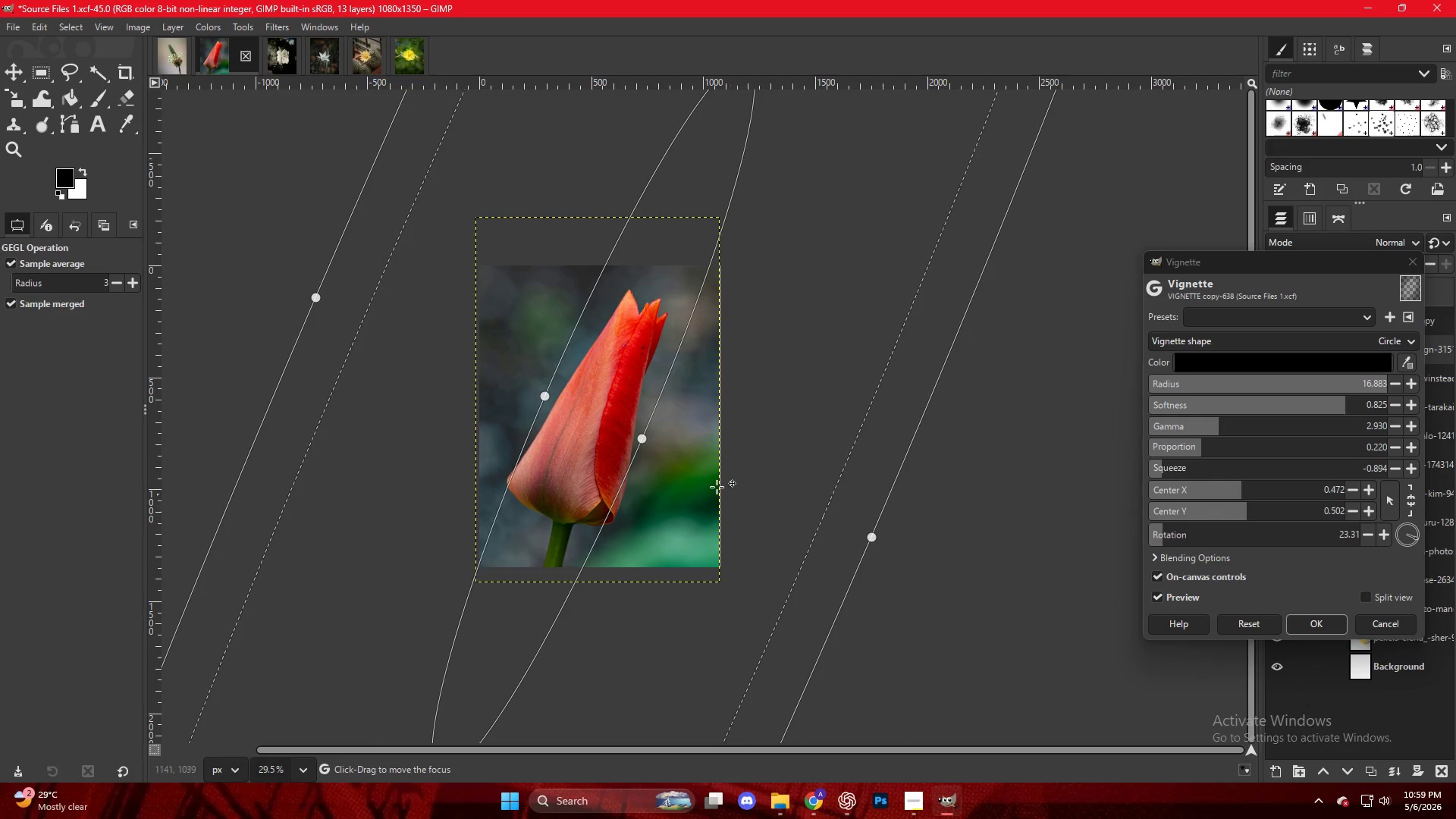 
scroll: coordinate [488, 682], scroll_direction: up, amount: 1.0
 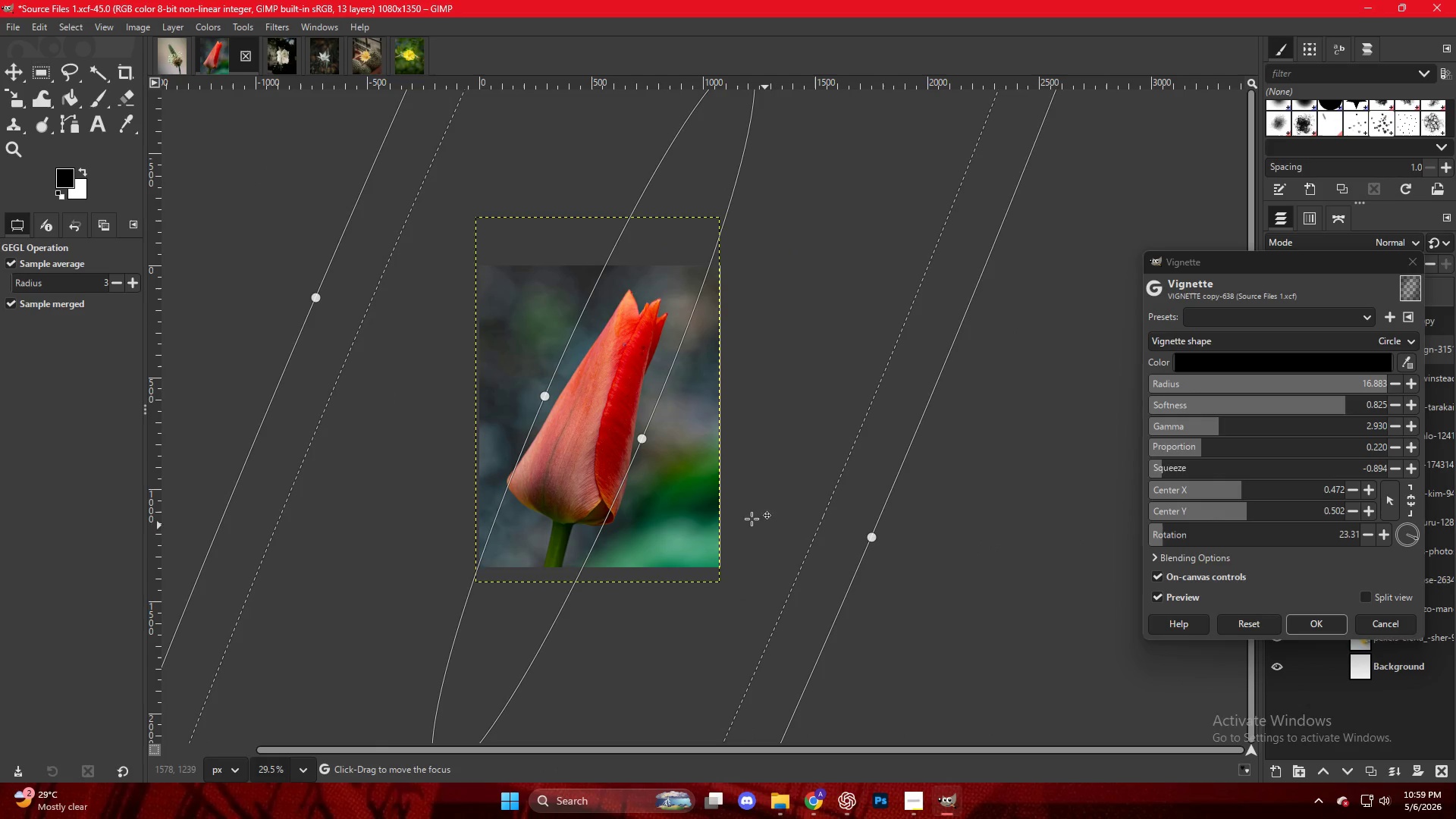 
left_click_drag(start_coordinate=[635, 442], to_coordinate=[657, 450])
 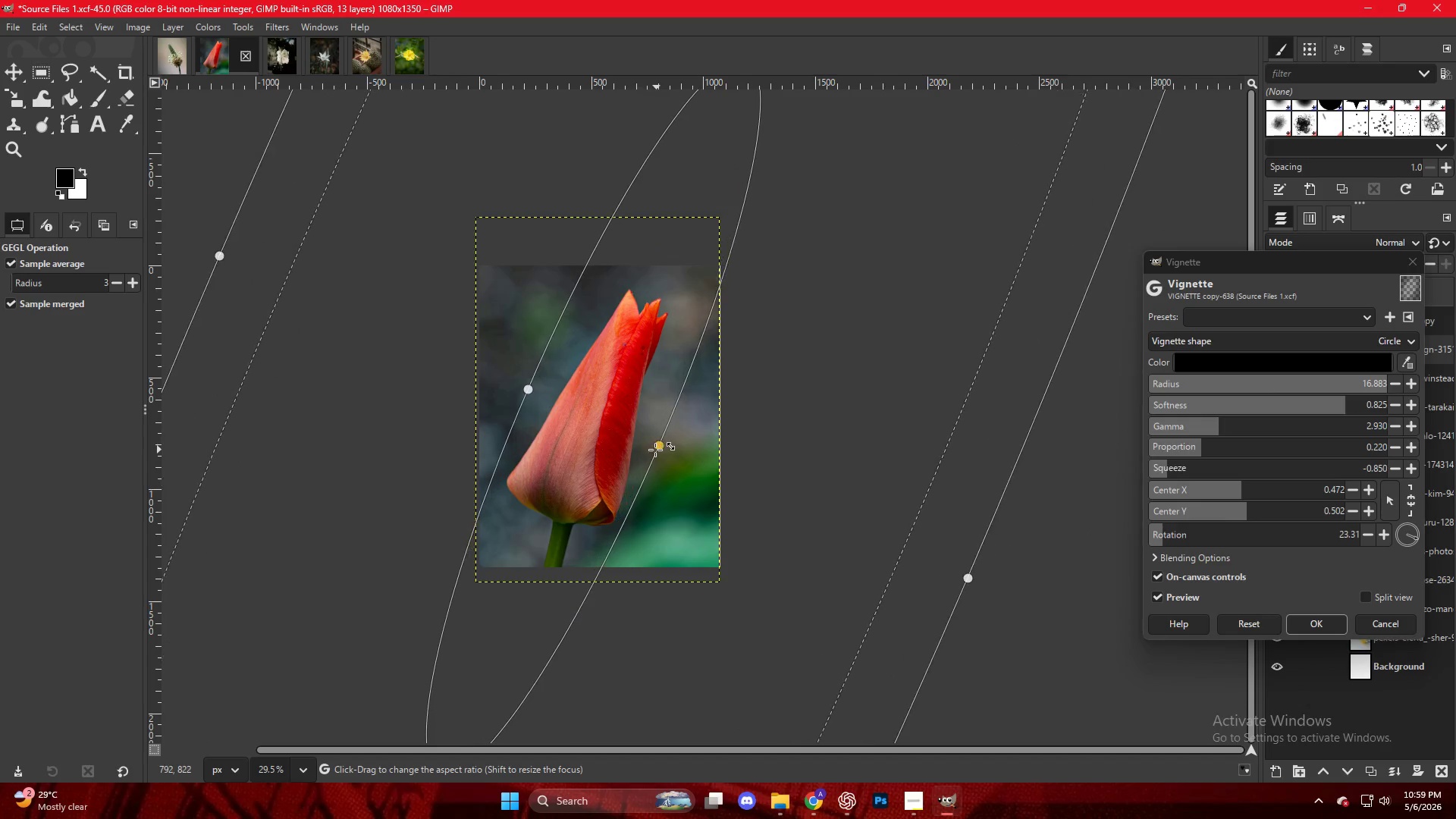 
hold_key(key=ControlLeft, duration=0.31)
scroll: coordinate [651, 450], scroll_direction: down, amount: 5.0
 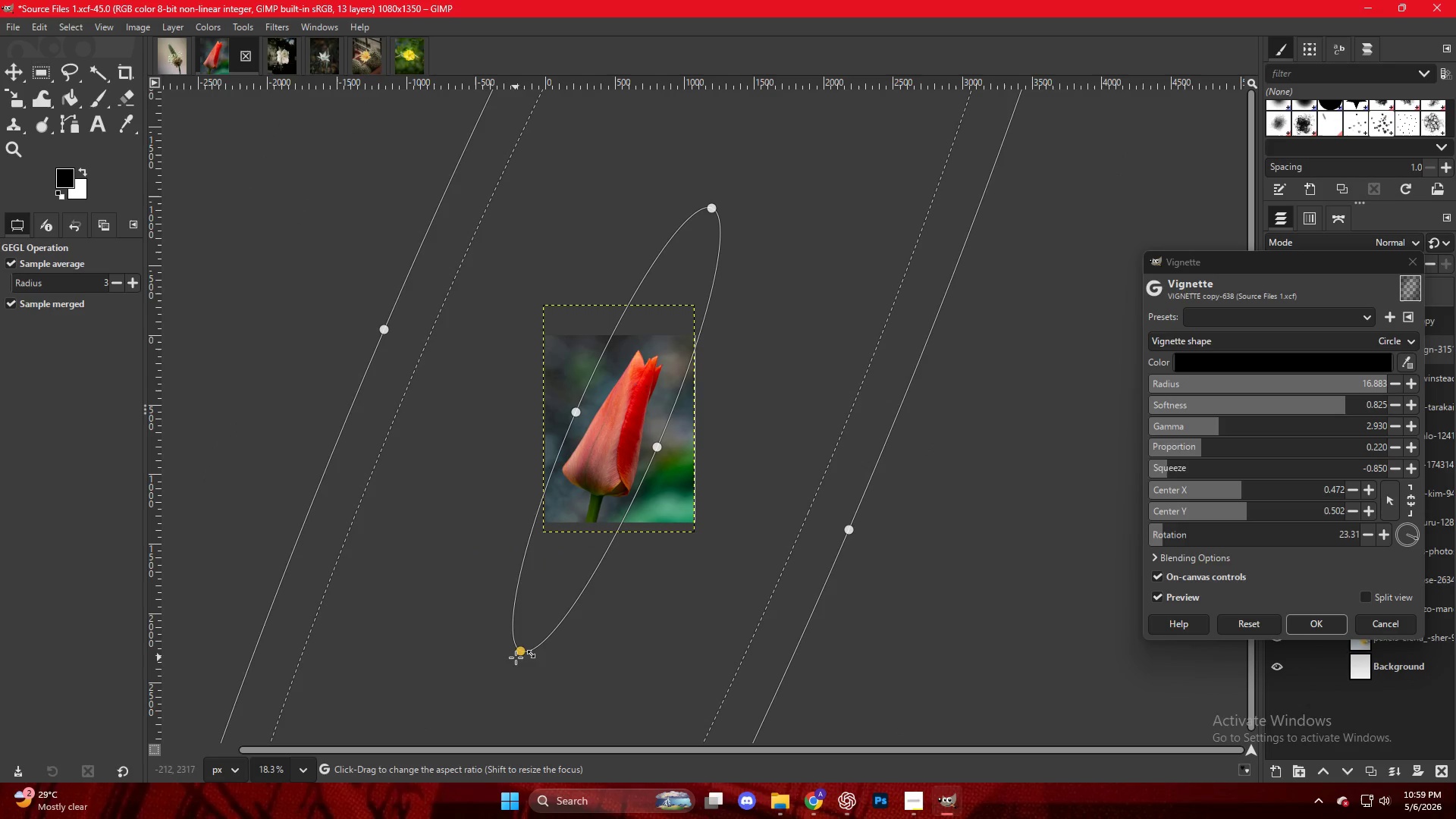 
left_click_drag(start_coordinate=[519, 654], to_coordinate=[580, 517])
 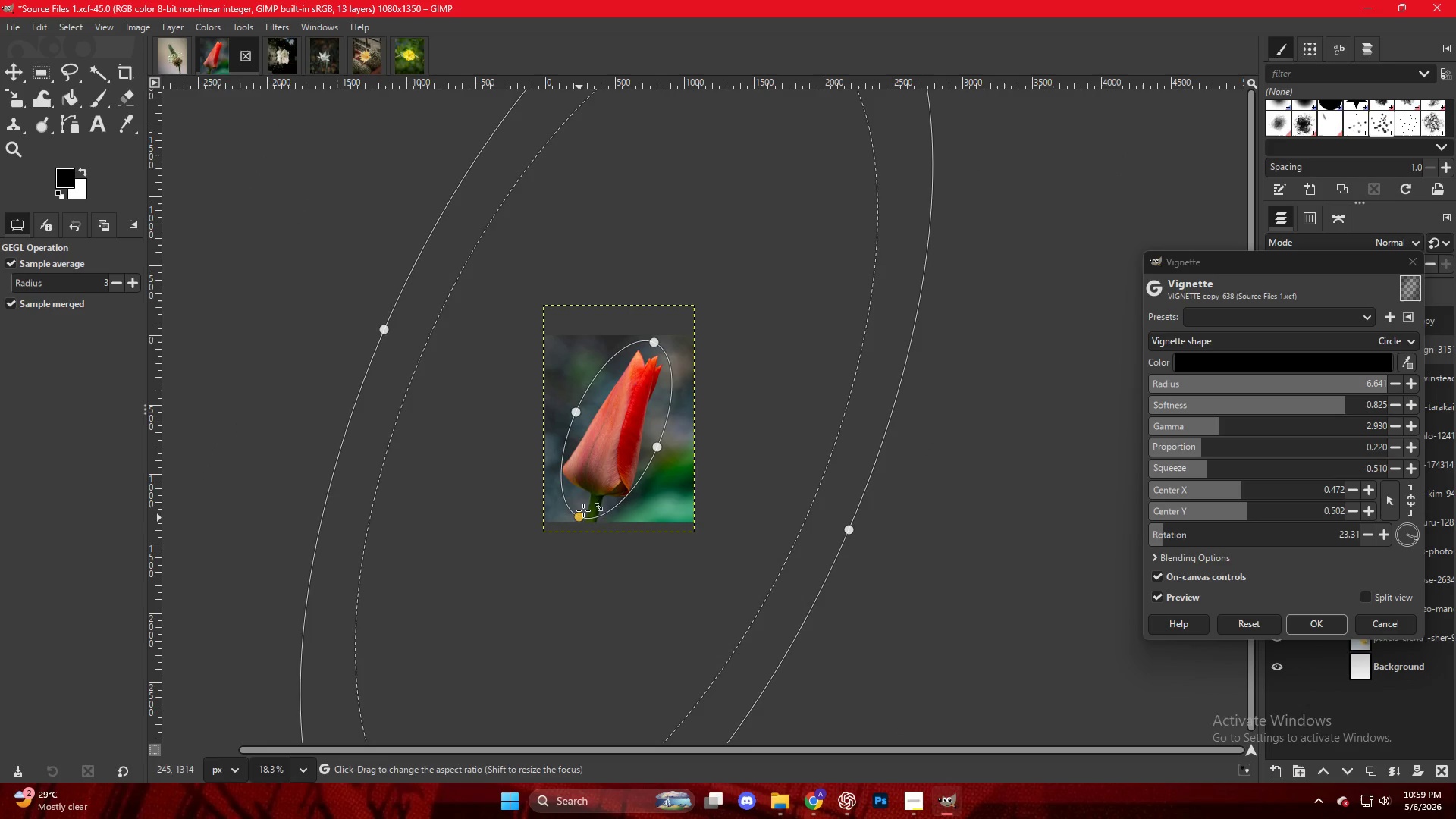 
hold_key(key=ControlLeft, duration=0.48)
scroll: coordinate [606, 475], scroll_direction: up, amount: 8.0
 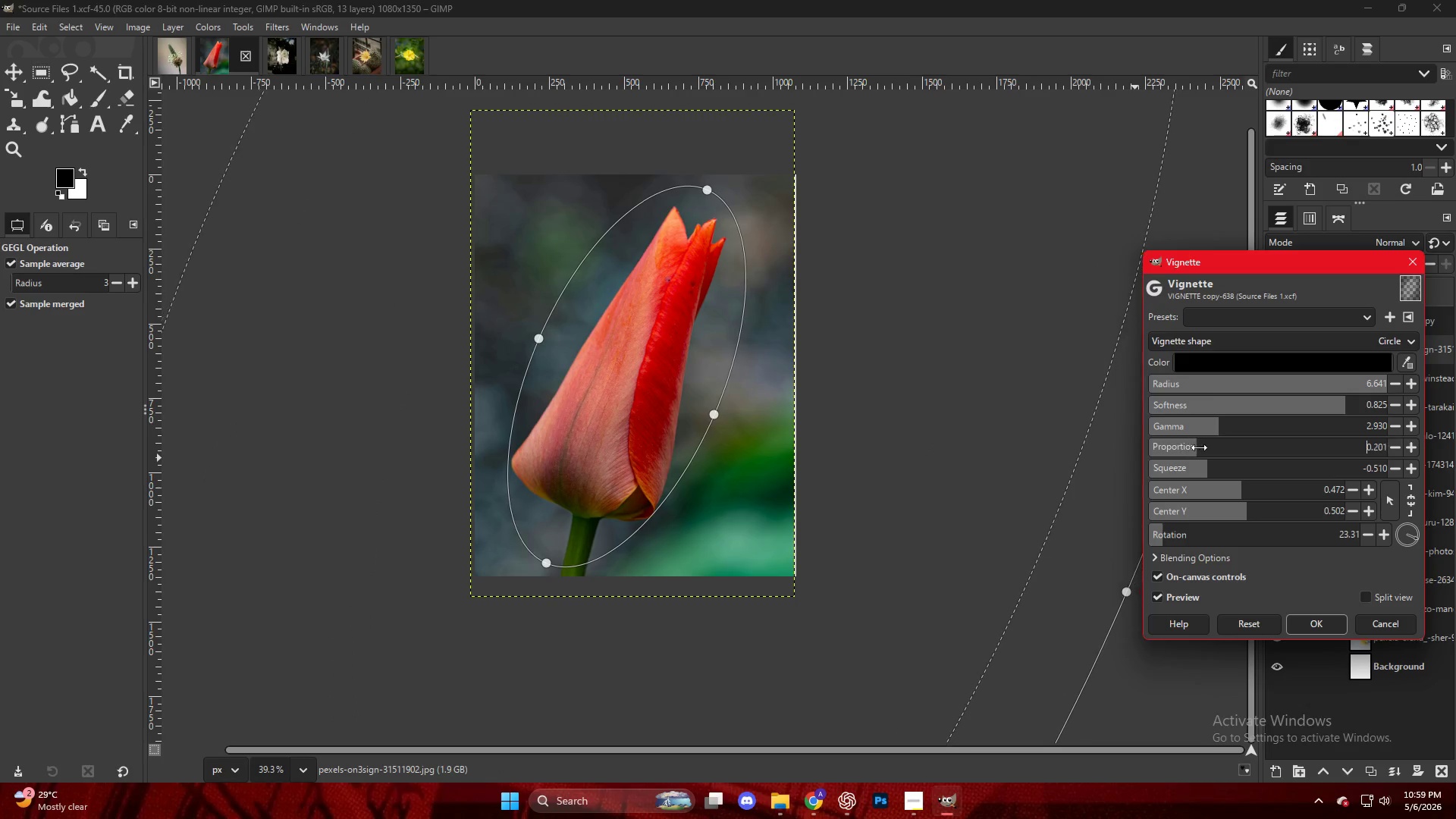 
left_click_drag(start_coordinate=[1207, 424], to_coordinate=[1166, 435])
 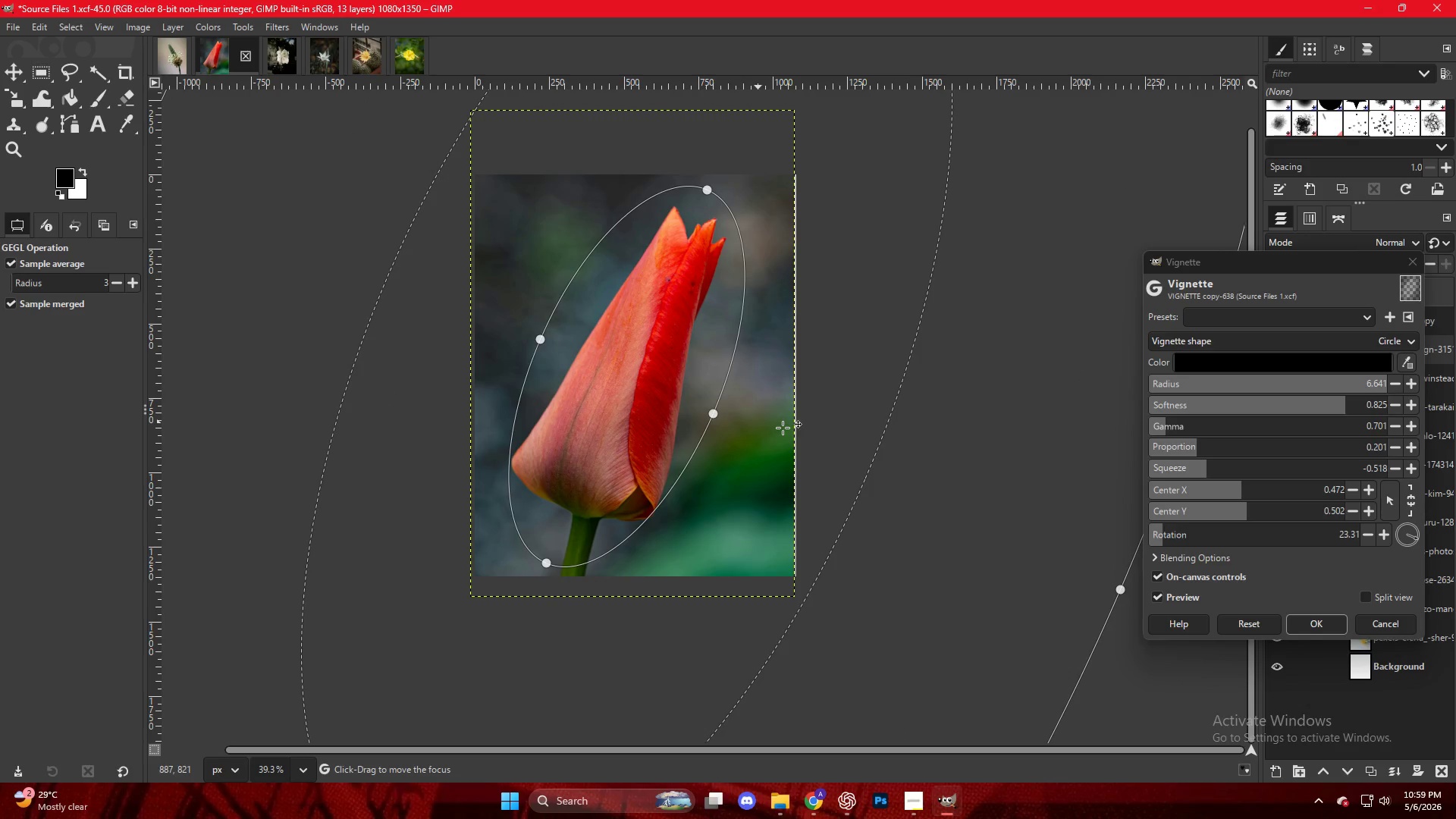 
left_click([1313, 628])
 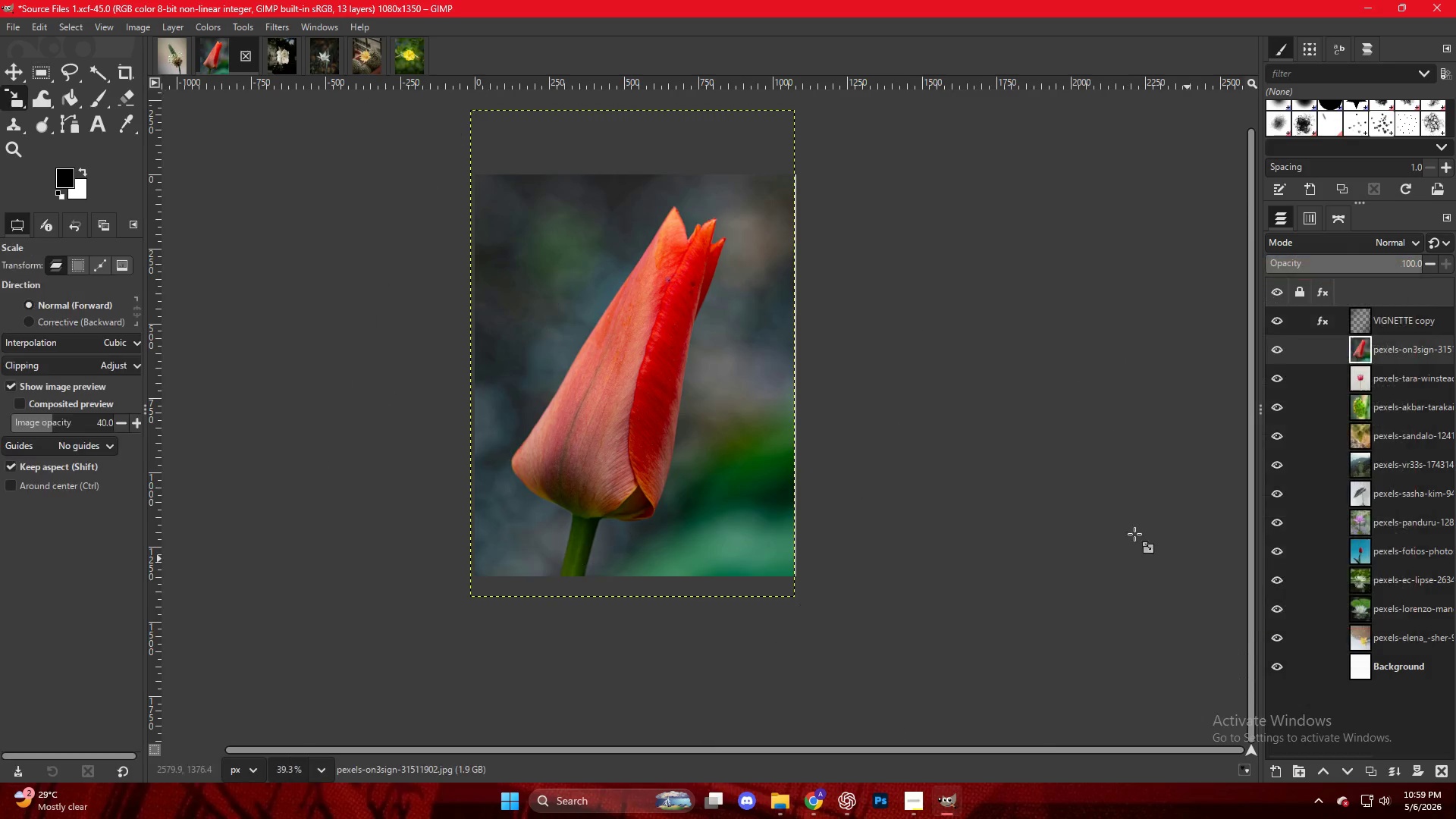 
key(Control+ControlLeft)
 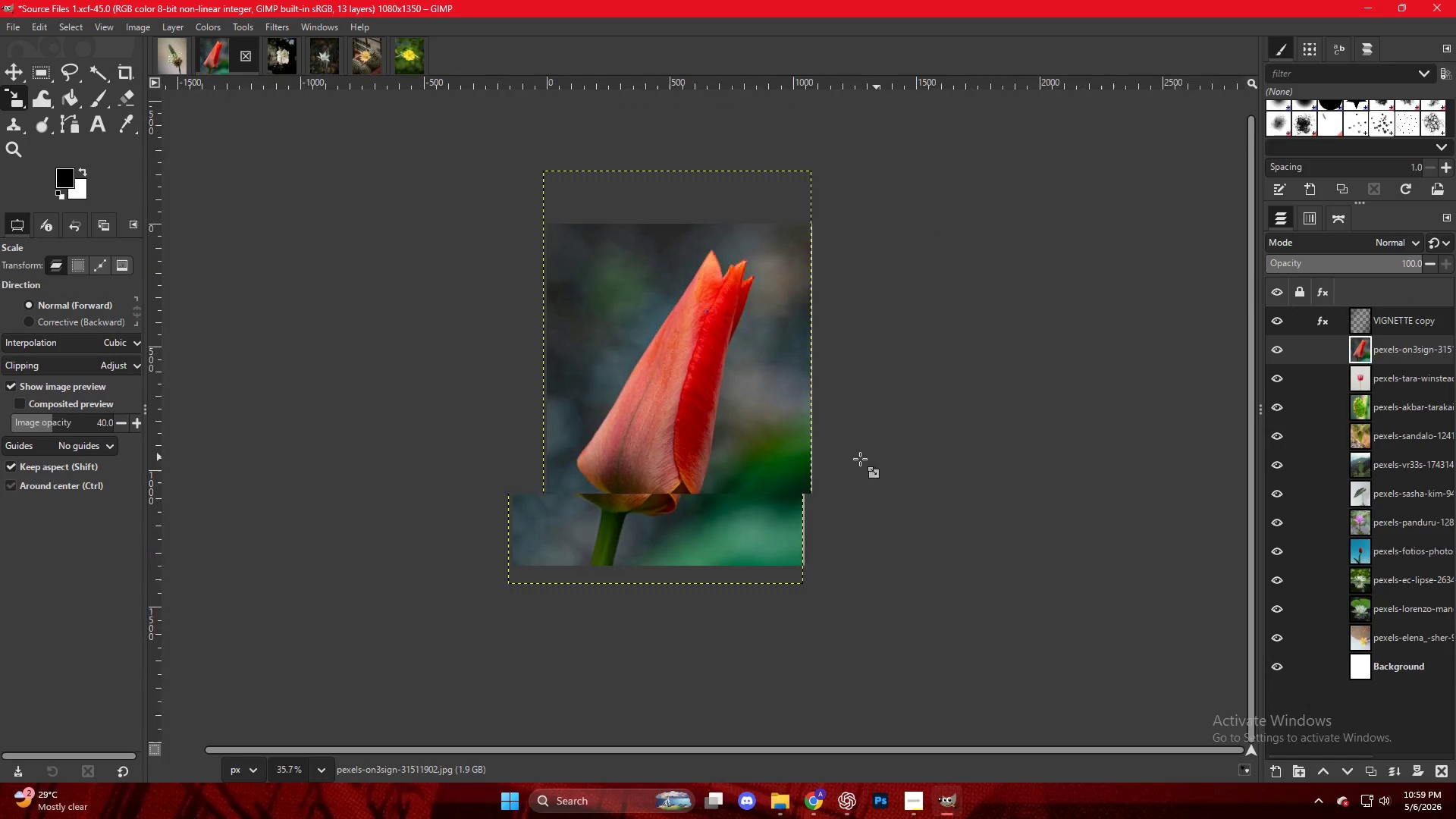 
key(Control+ControlLeft)
 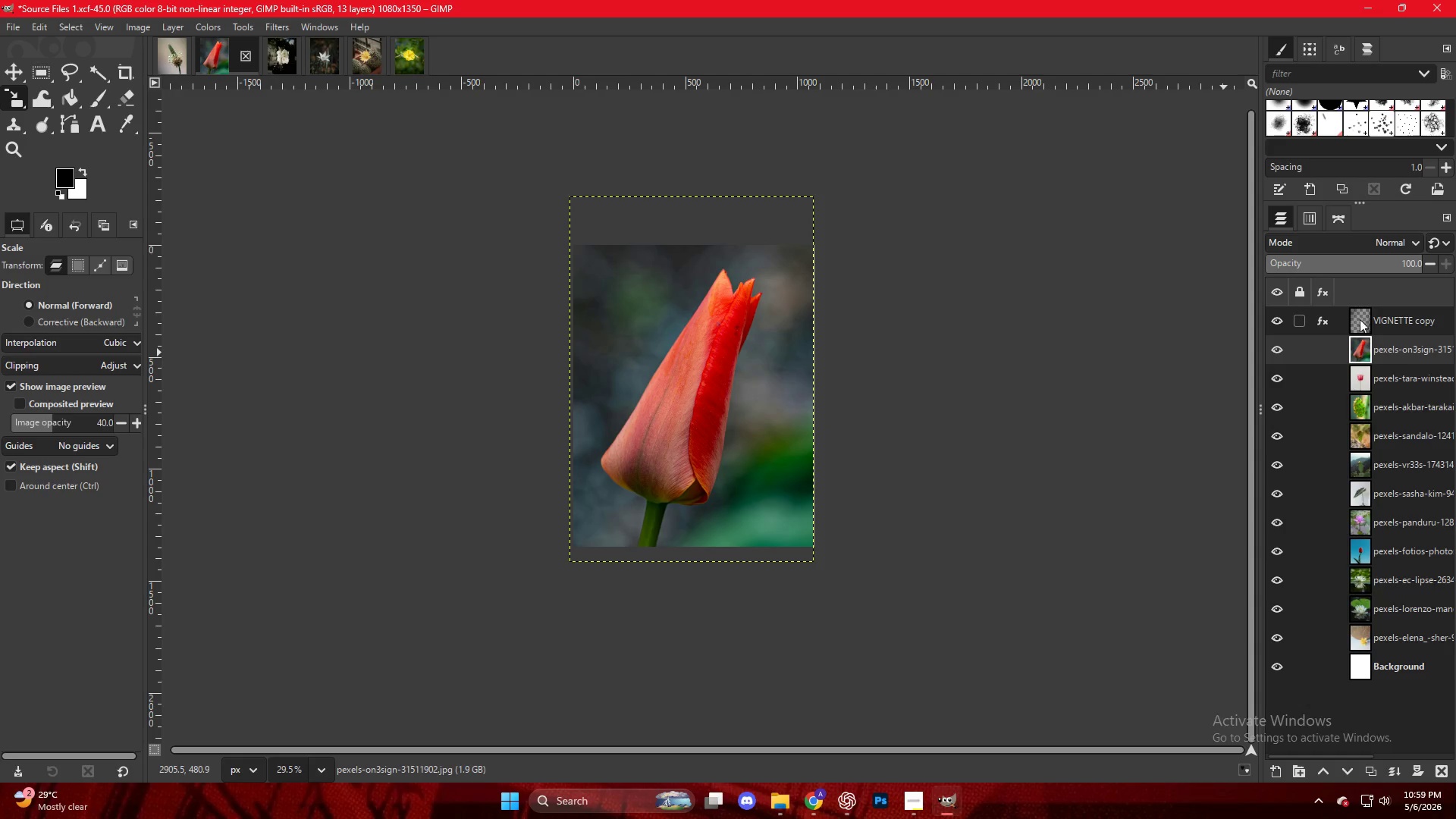 
scroll: coordinate [856, 460], scroll_direction: down, amount: 3.0
 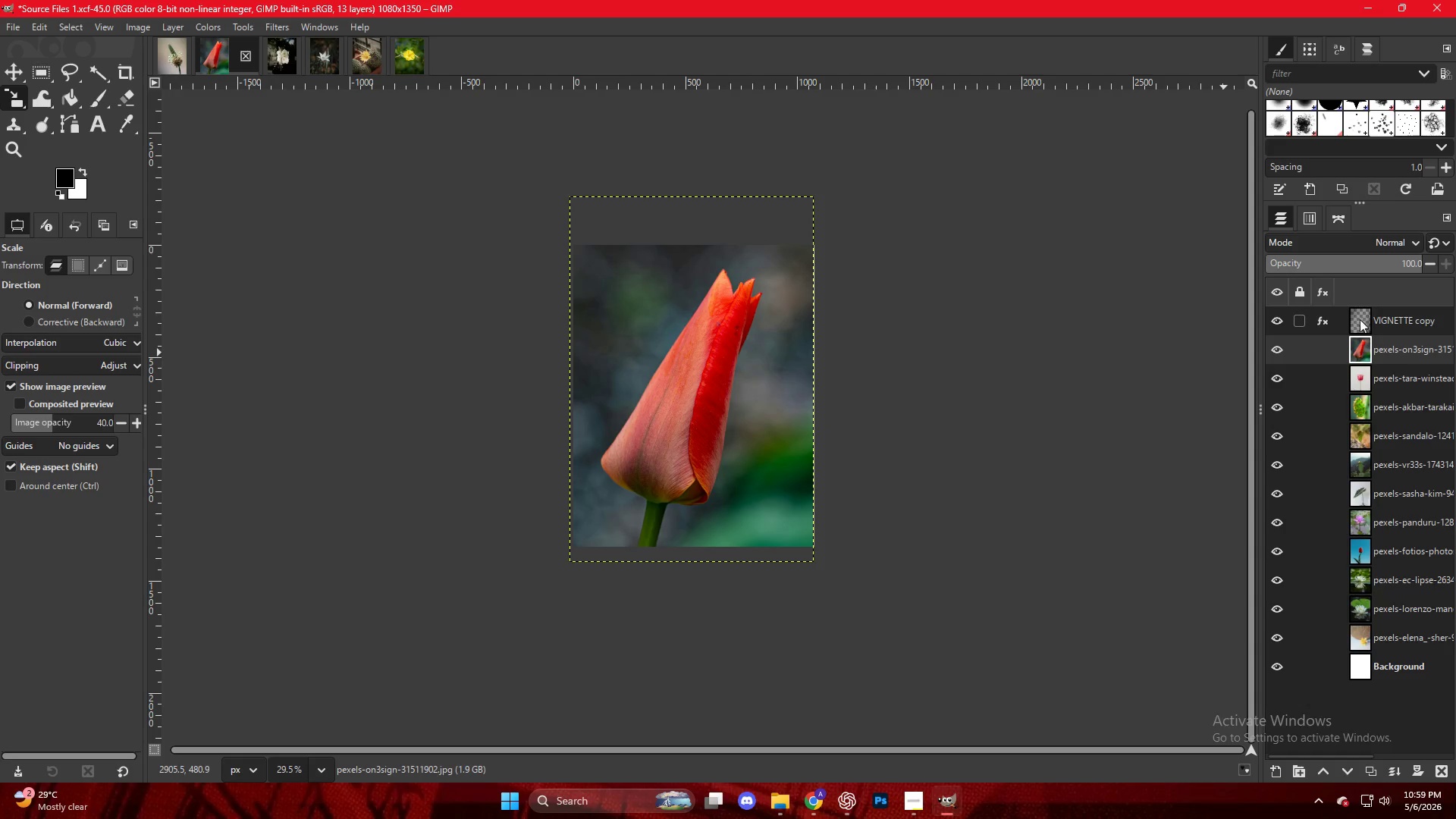 
left_click([1332, 316])
 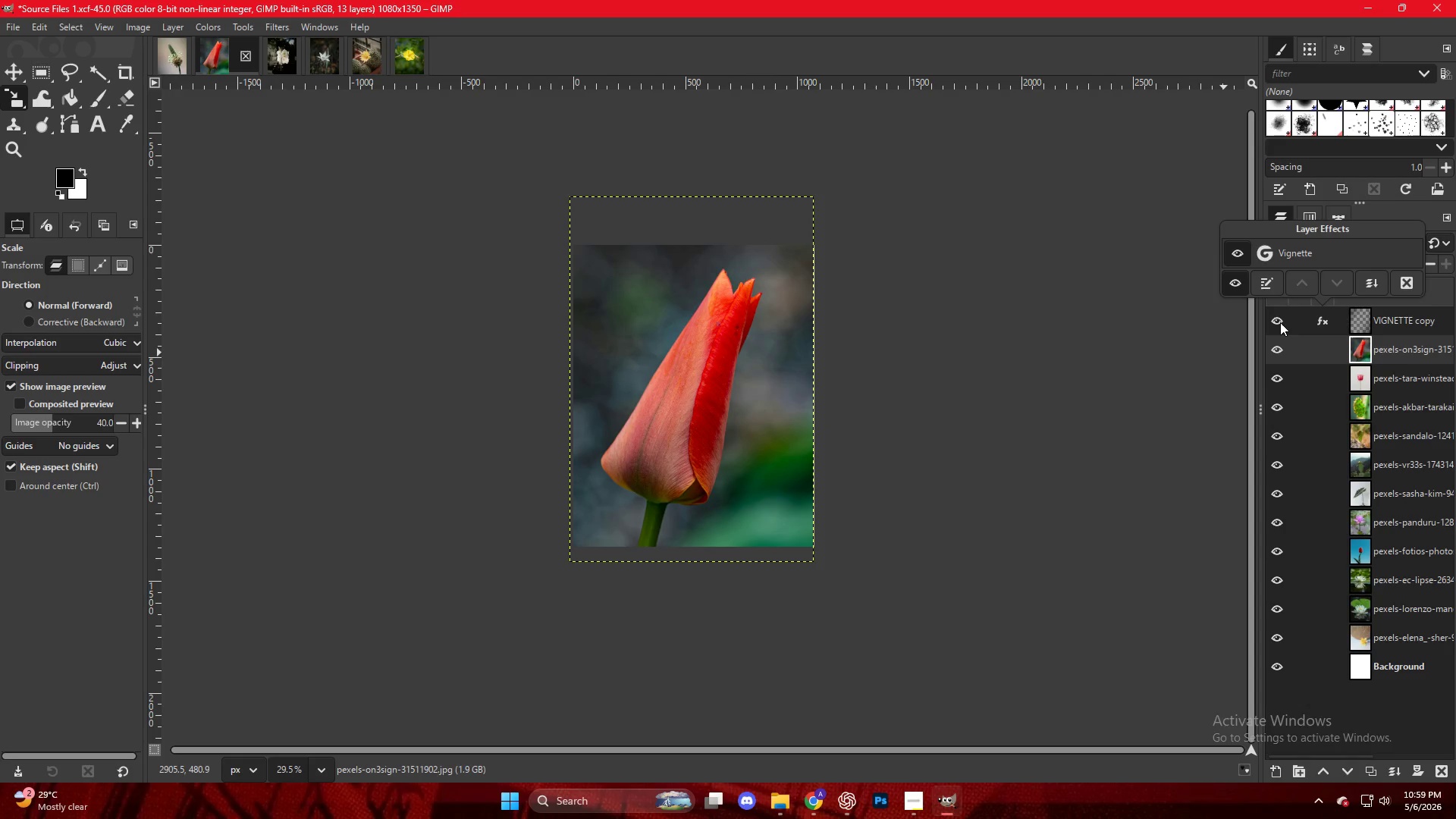 
double_click([1279, 322])
 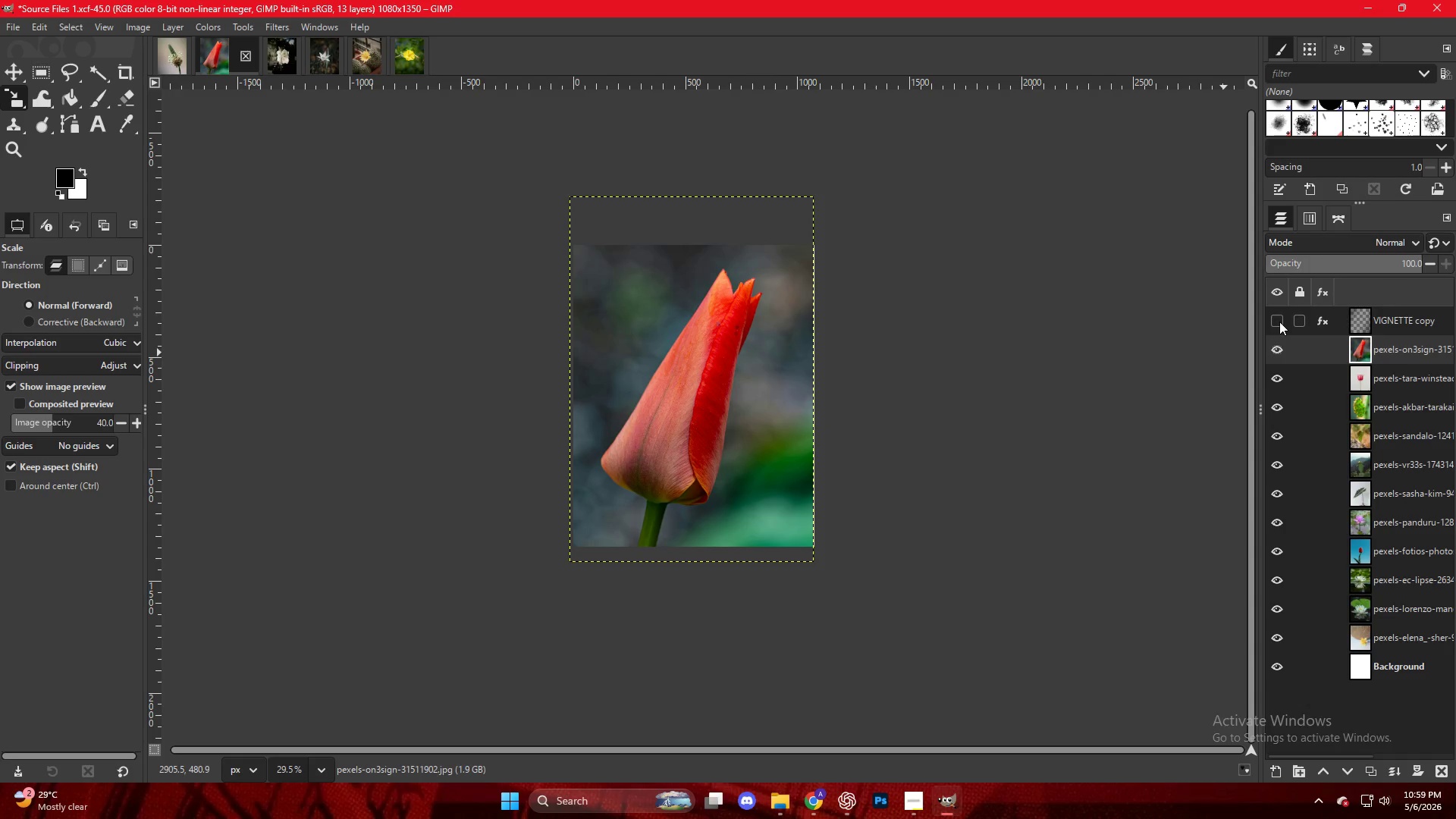 
left_click([1279, 322])
 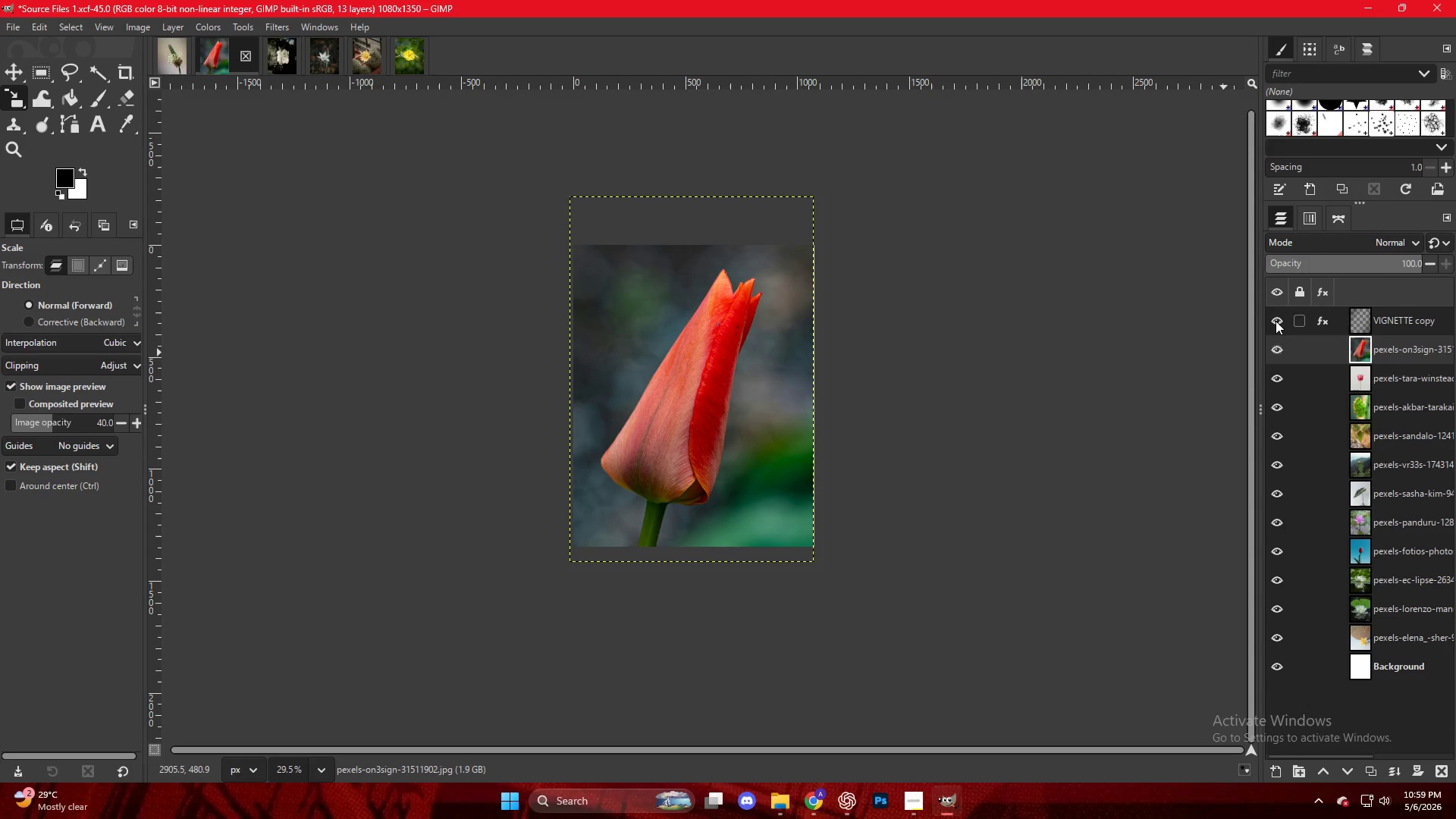 
key(Control+ControlLeft)
 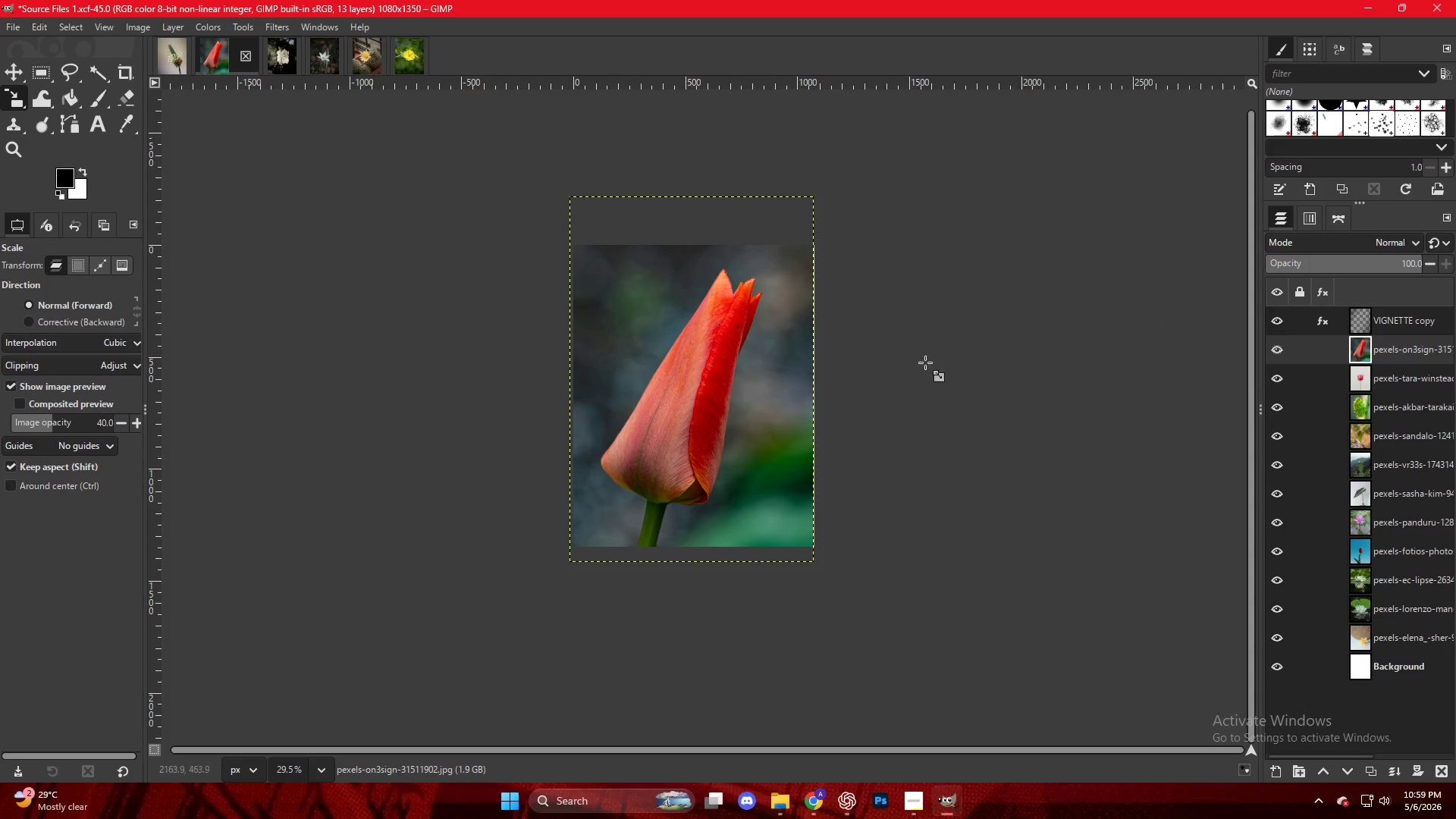 
scroll: coordinate [831, 370], scroll_direction: up, amount: 4.0
 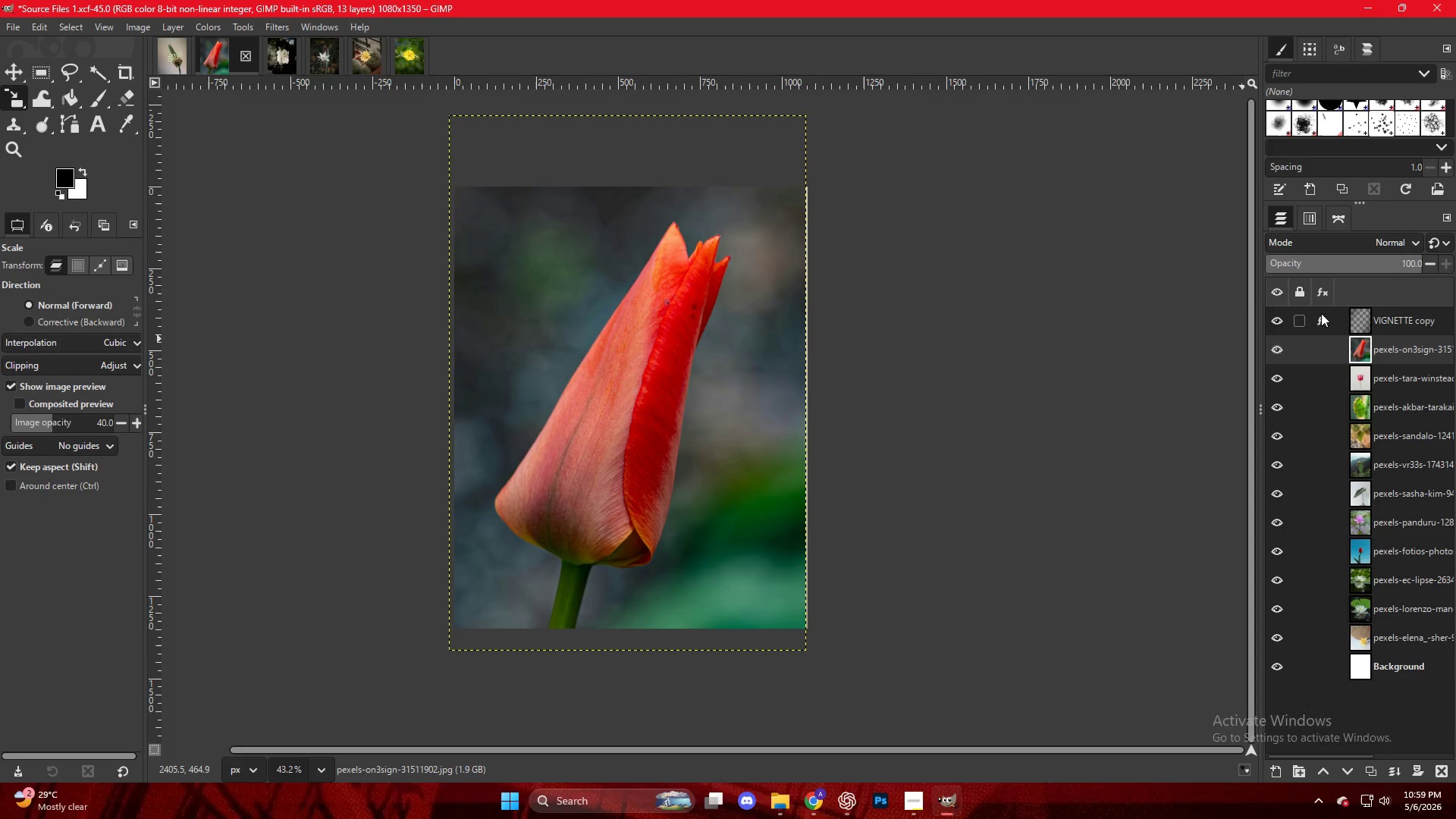 
double_click([1320, 313])
 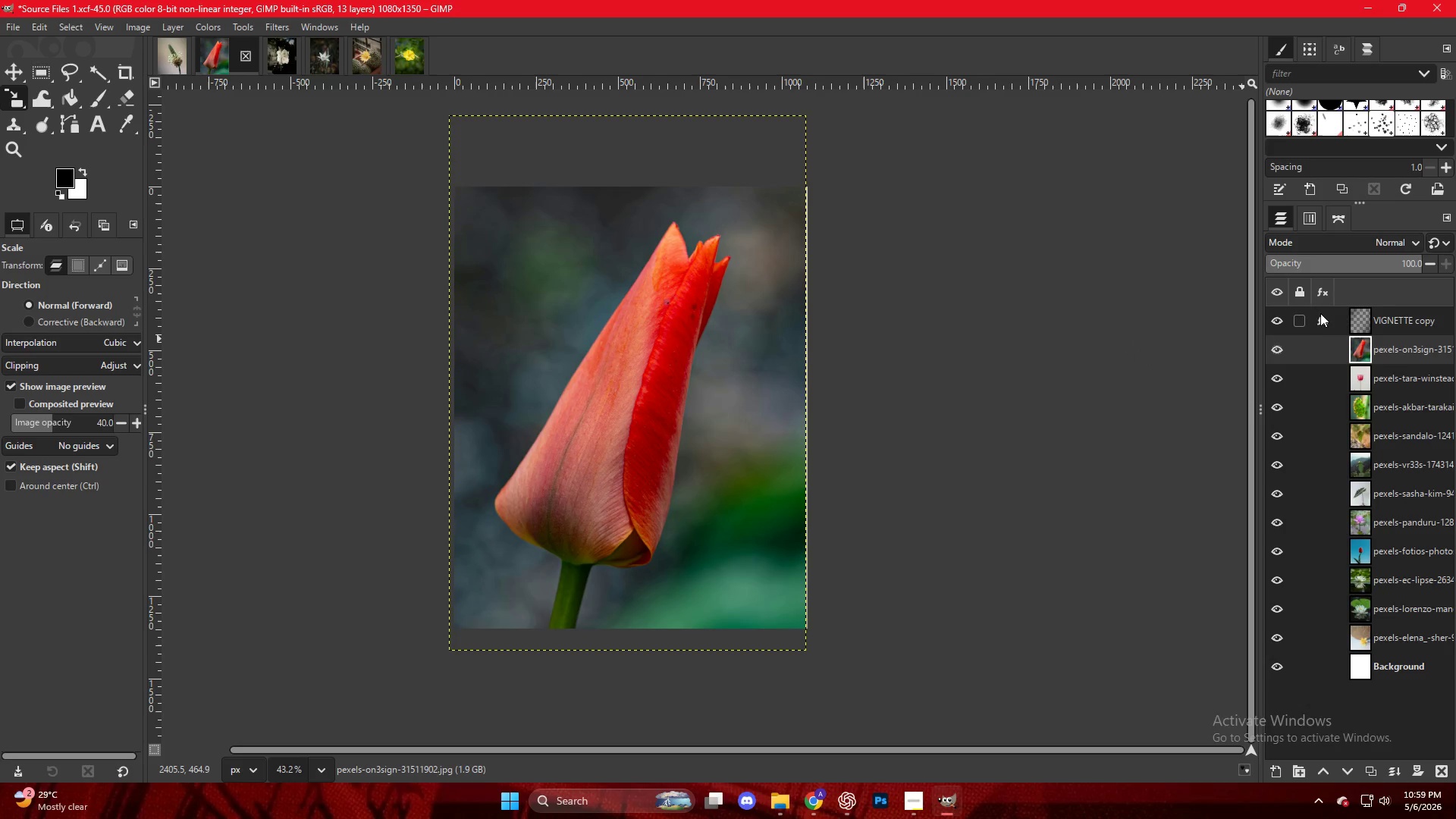 
left_click([1323, 321])
 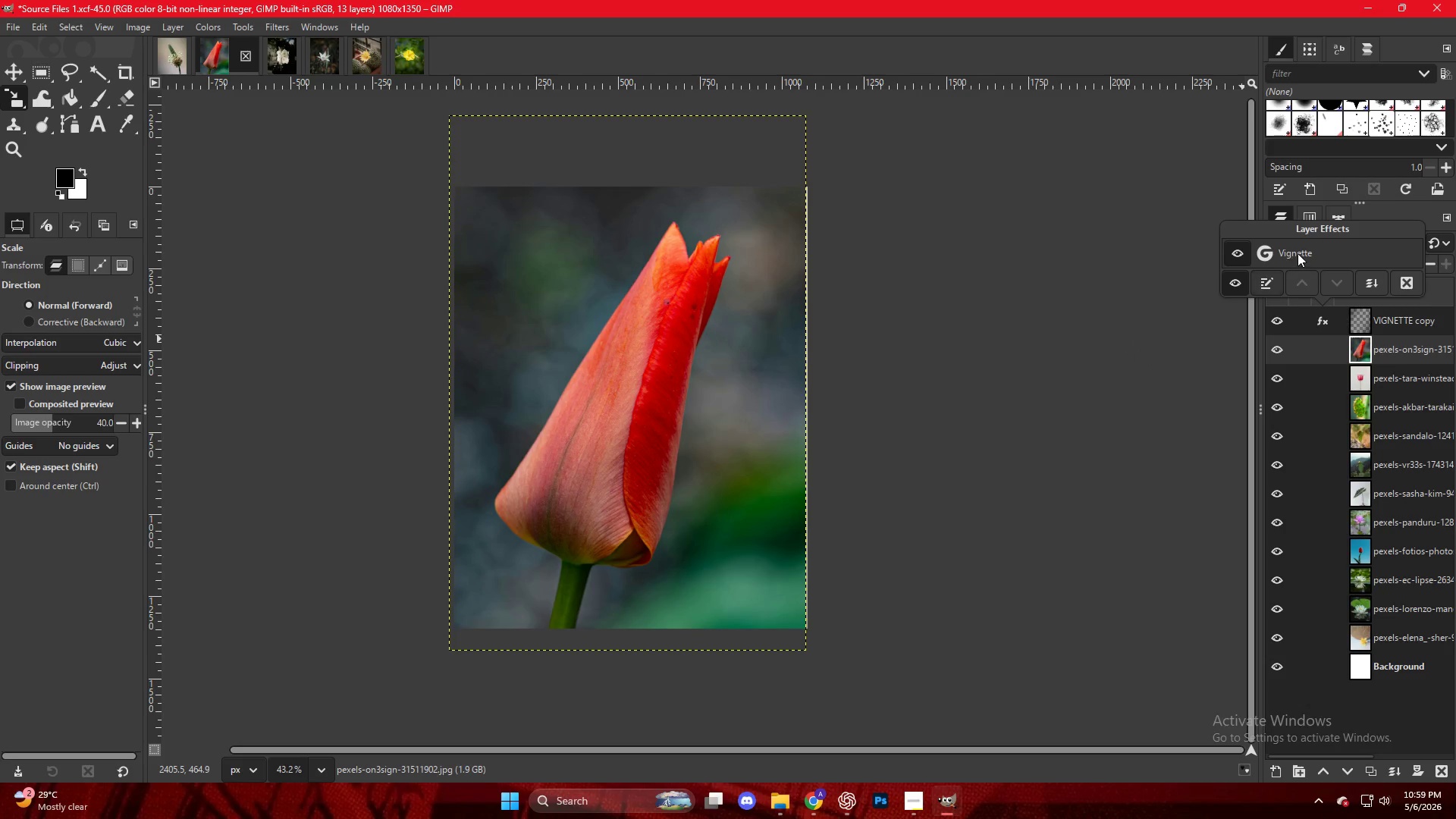 
double_click([1298, 253])
 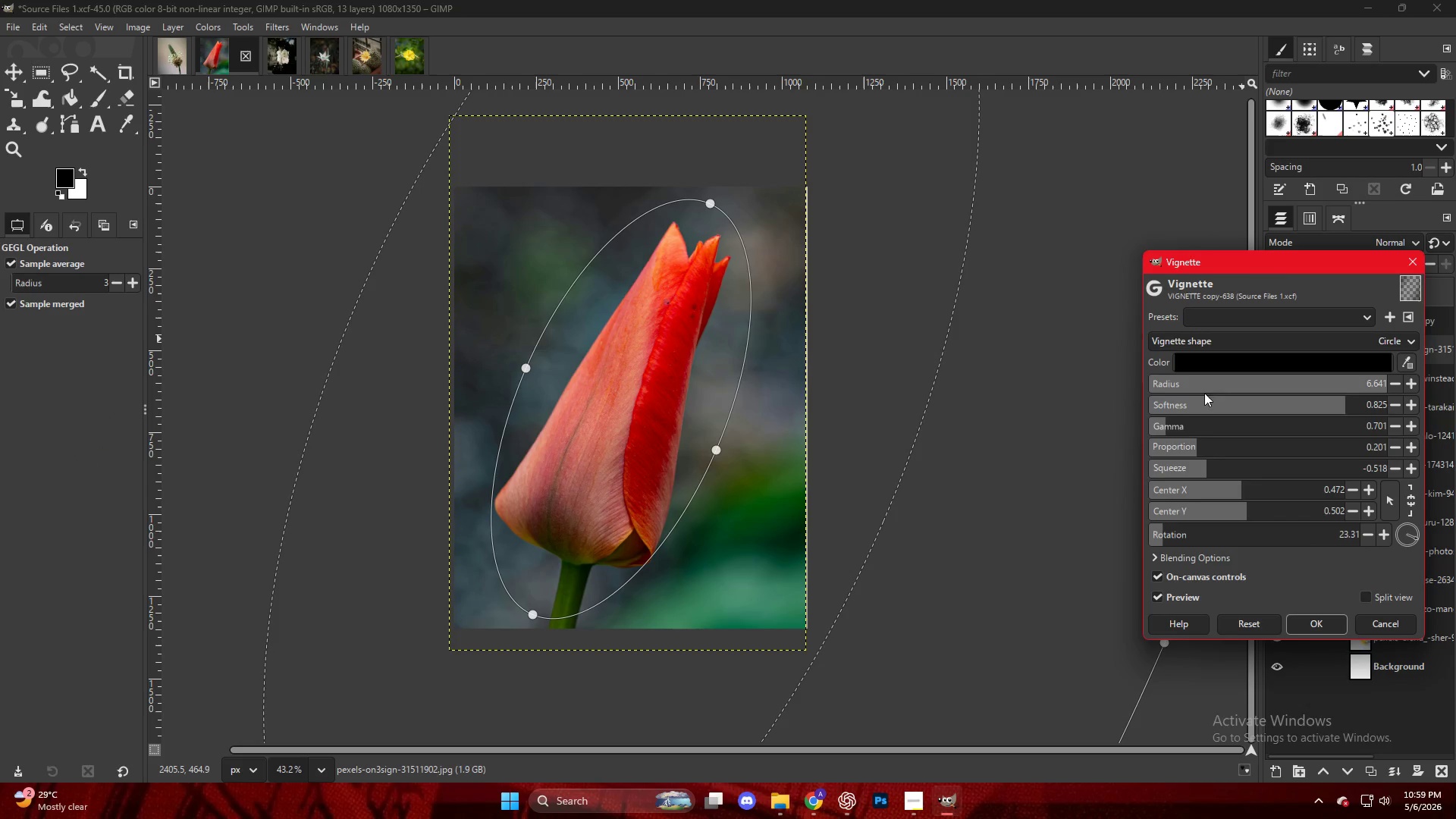 
left_click_drag(start_coordinate=[1213, 410], to_coordinate=[1353, 460])
 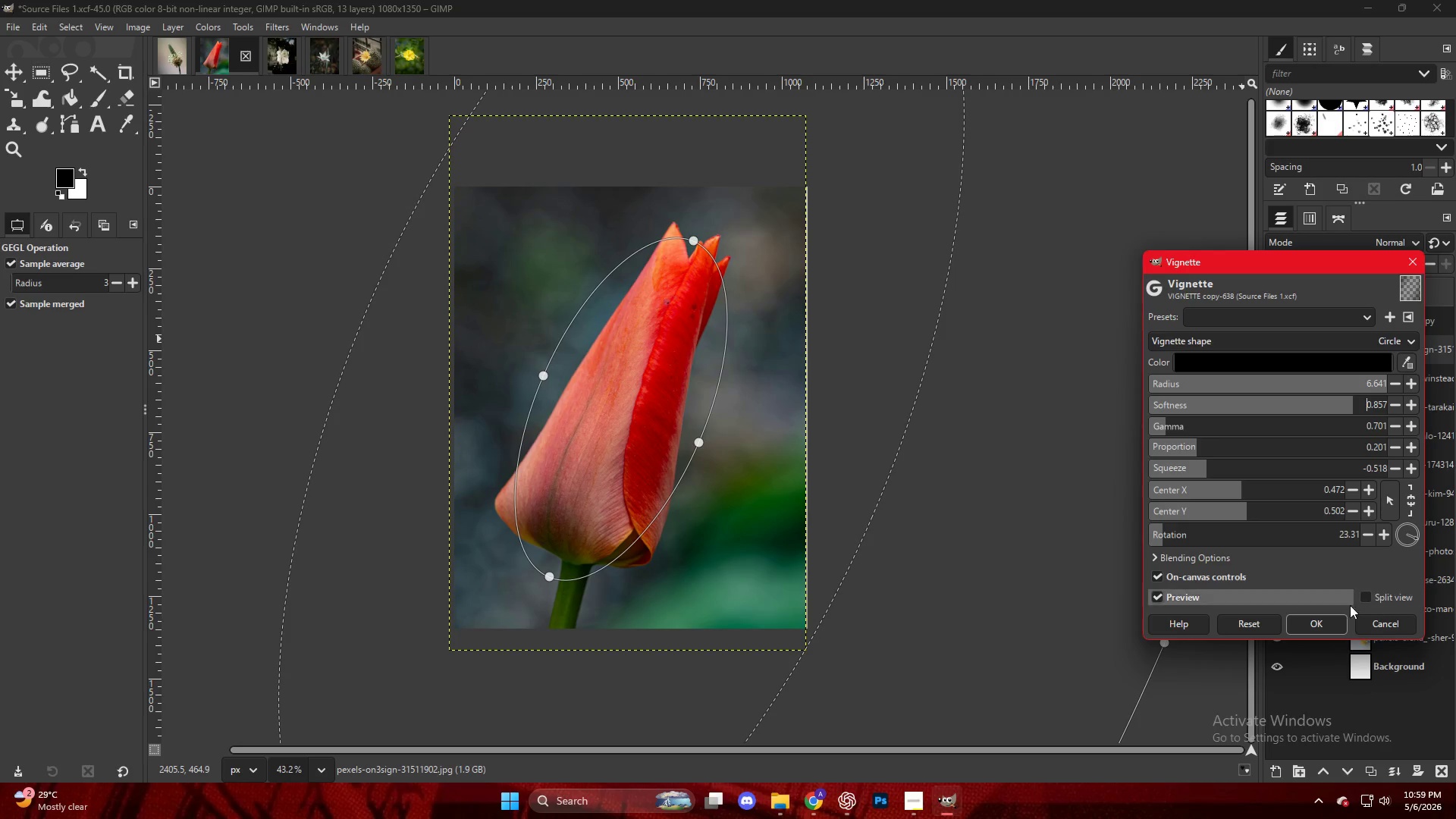 
left_click([1331, 619])
 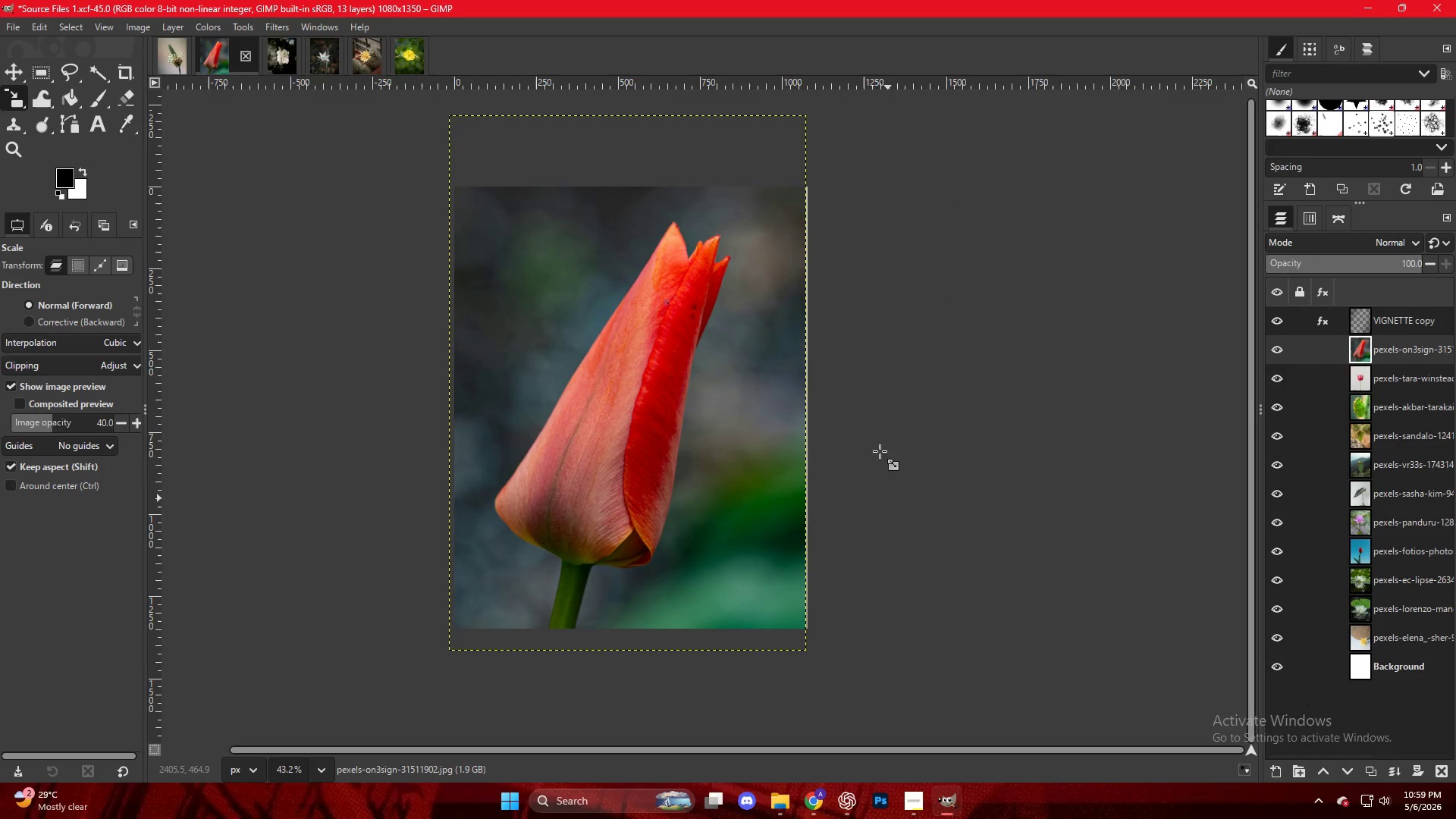 
key(Control+ControlLeft)
 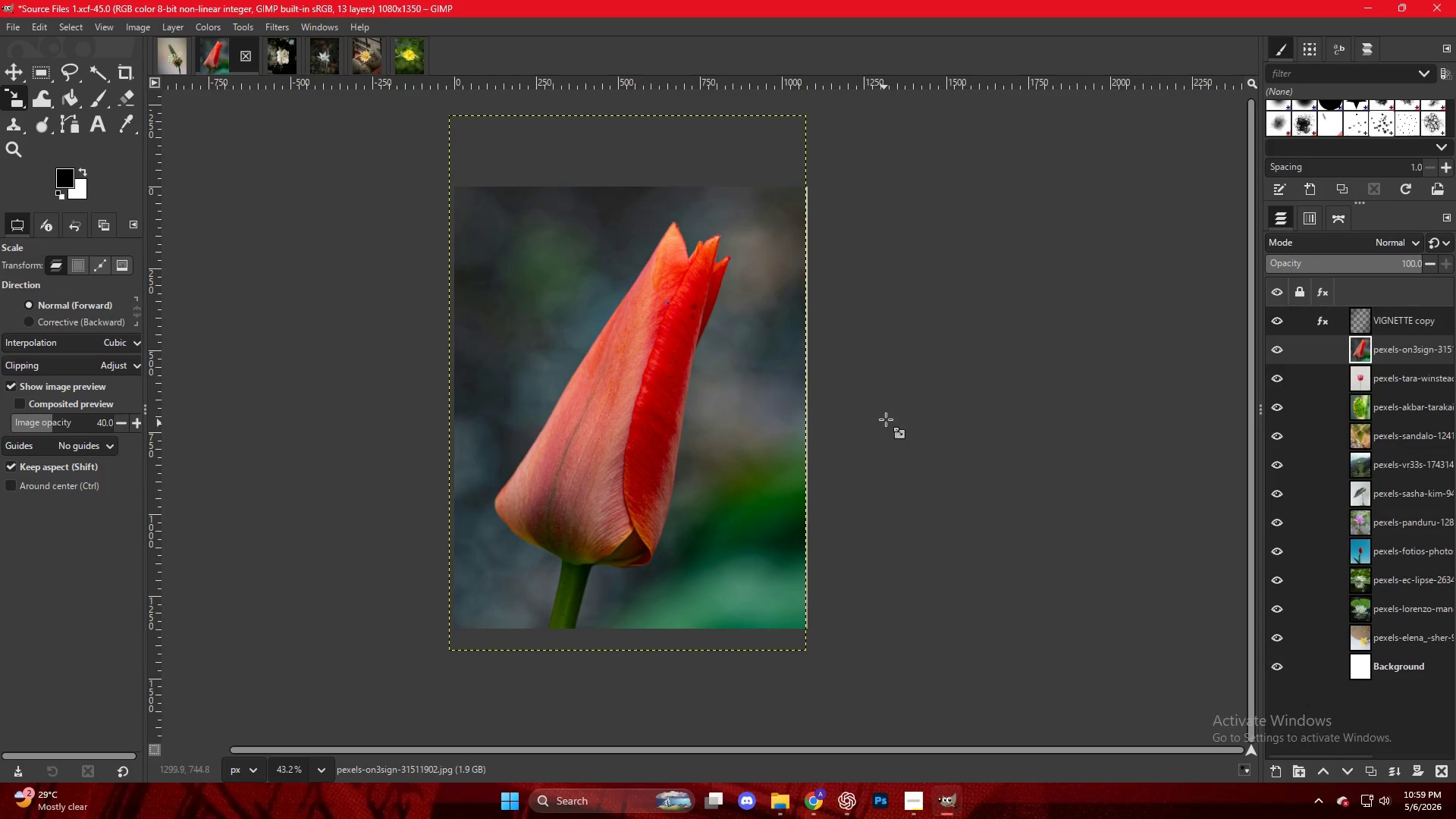 
scroll: coordinate [886, 419], scroll_direction: down, amount: 4.0
 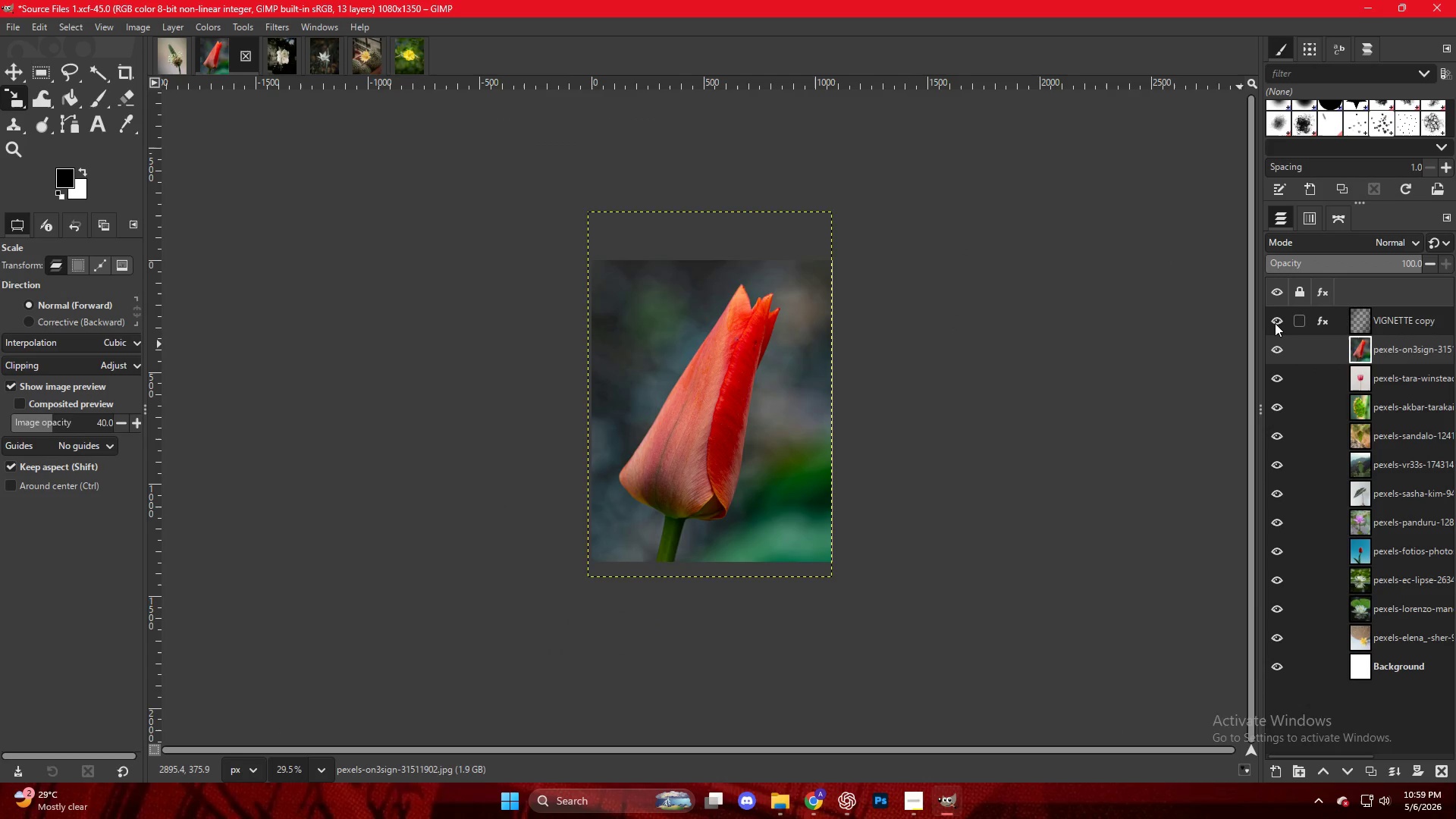 
double_click([1276, 323])
 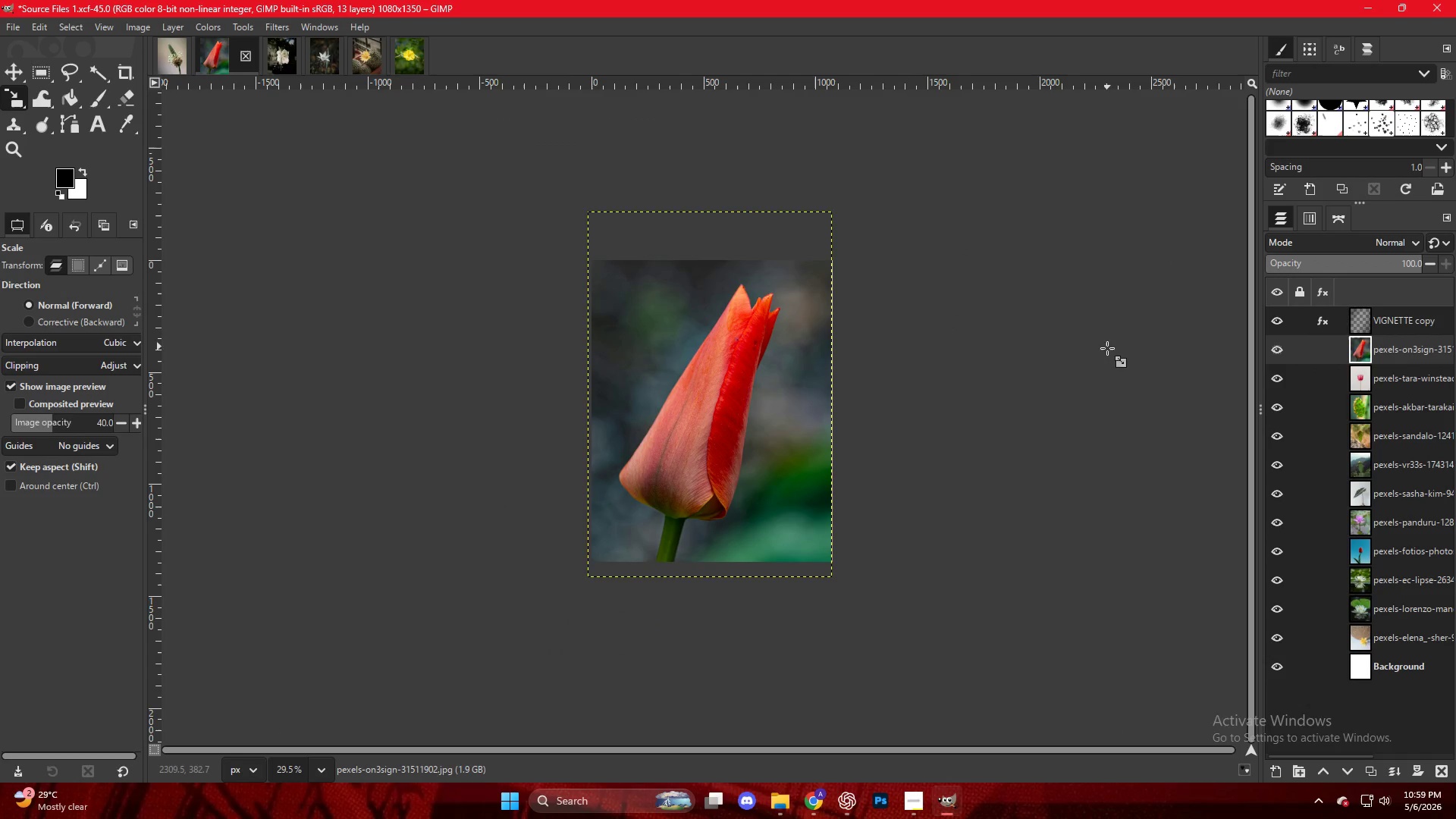 
key(Control+ControlLeft)
 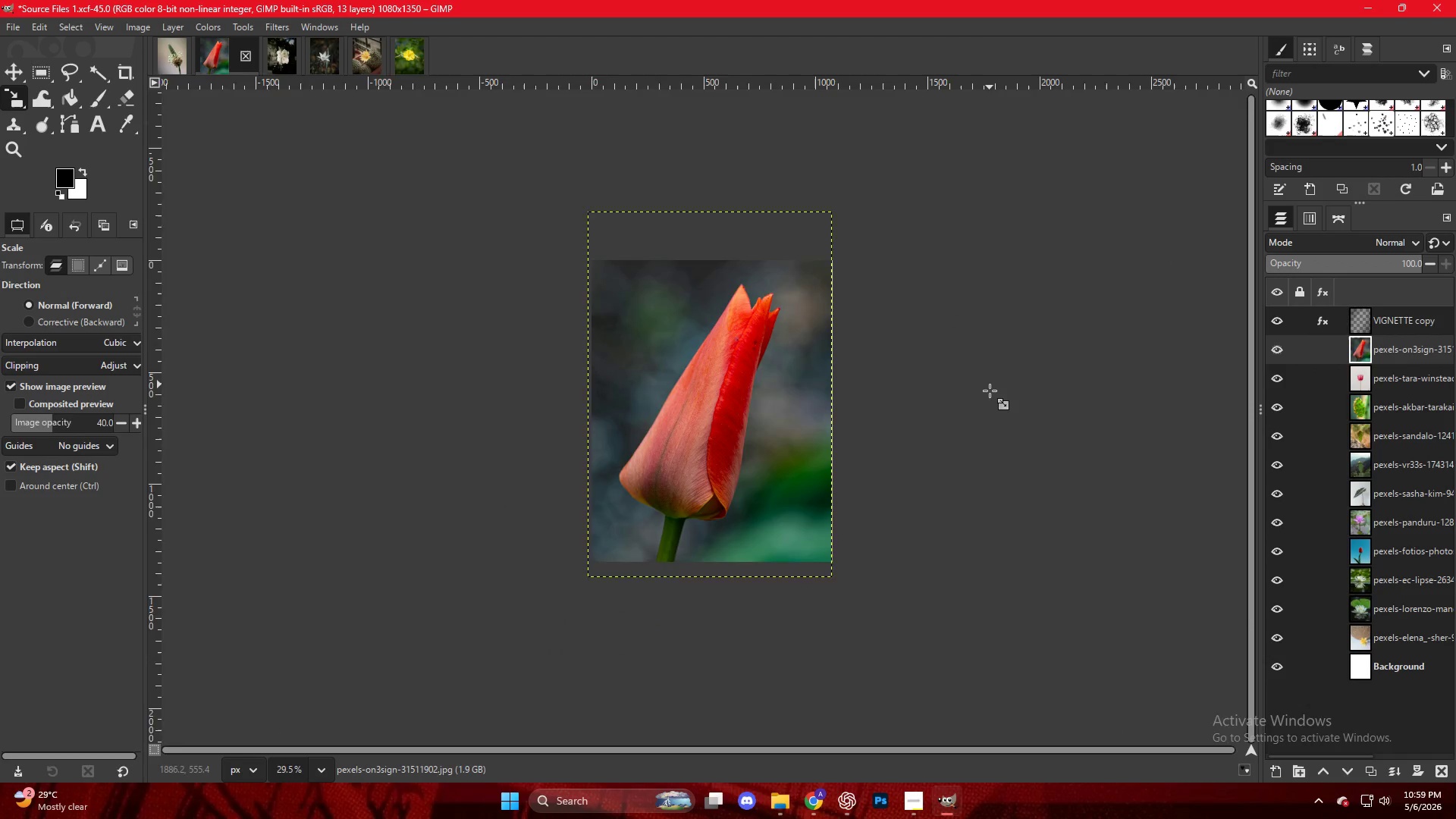 
scroll: coordinate [987, 391], scroll_direction: up, amount: 2.0
 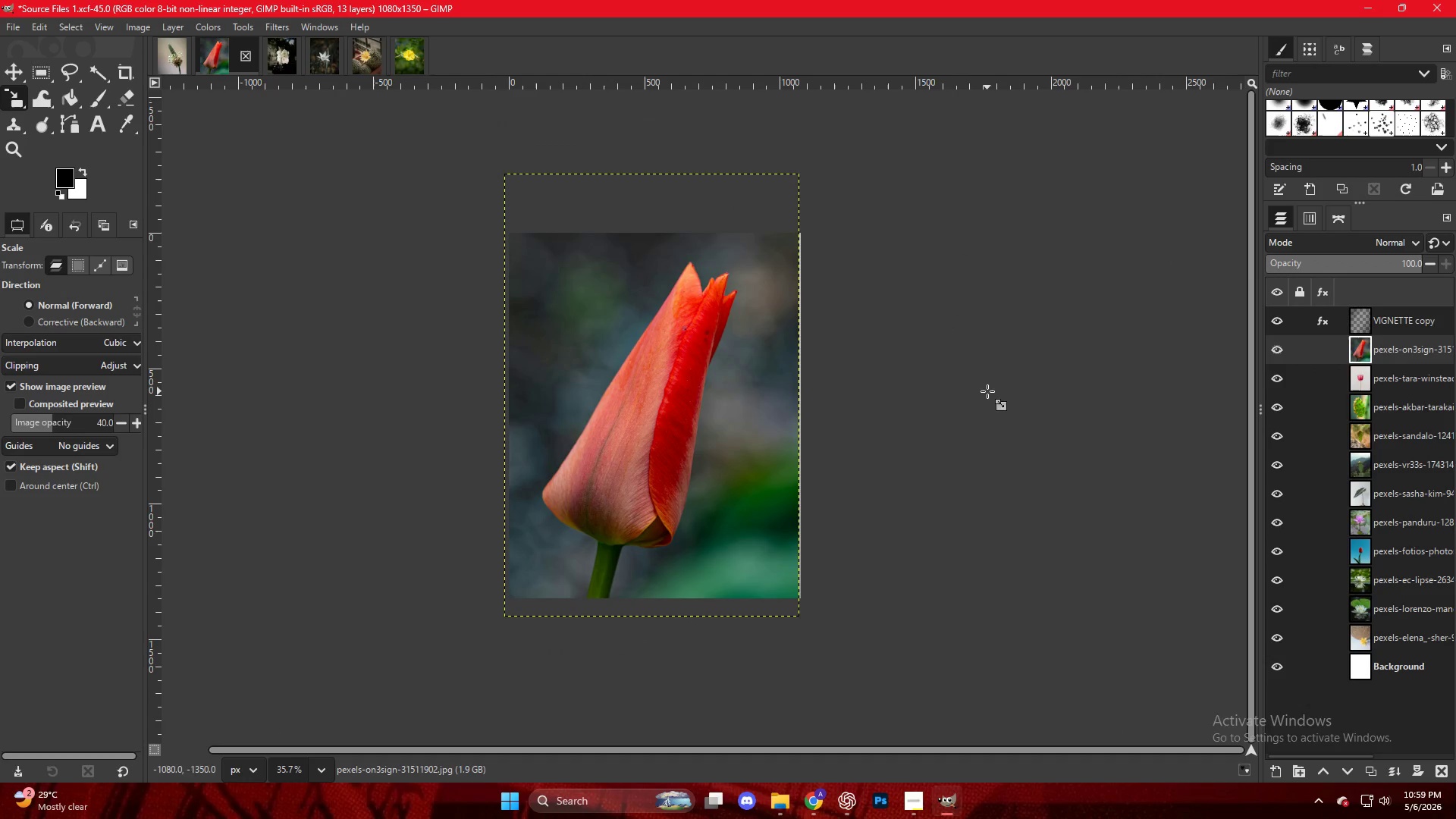 
key(Control+Shift+E)
 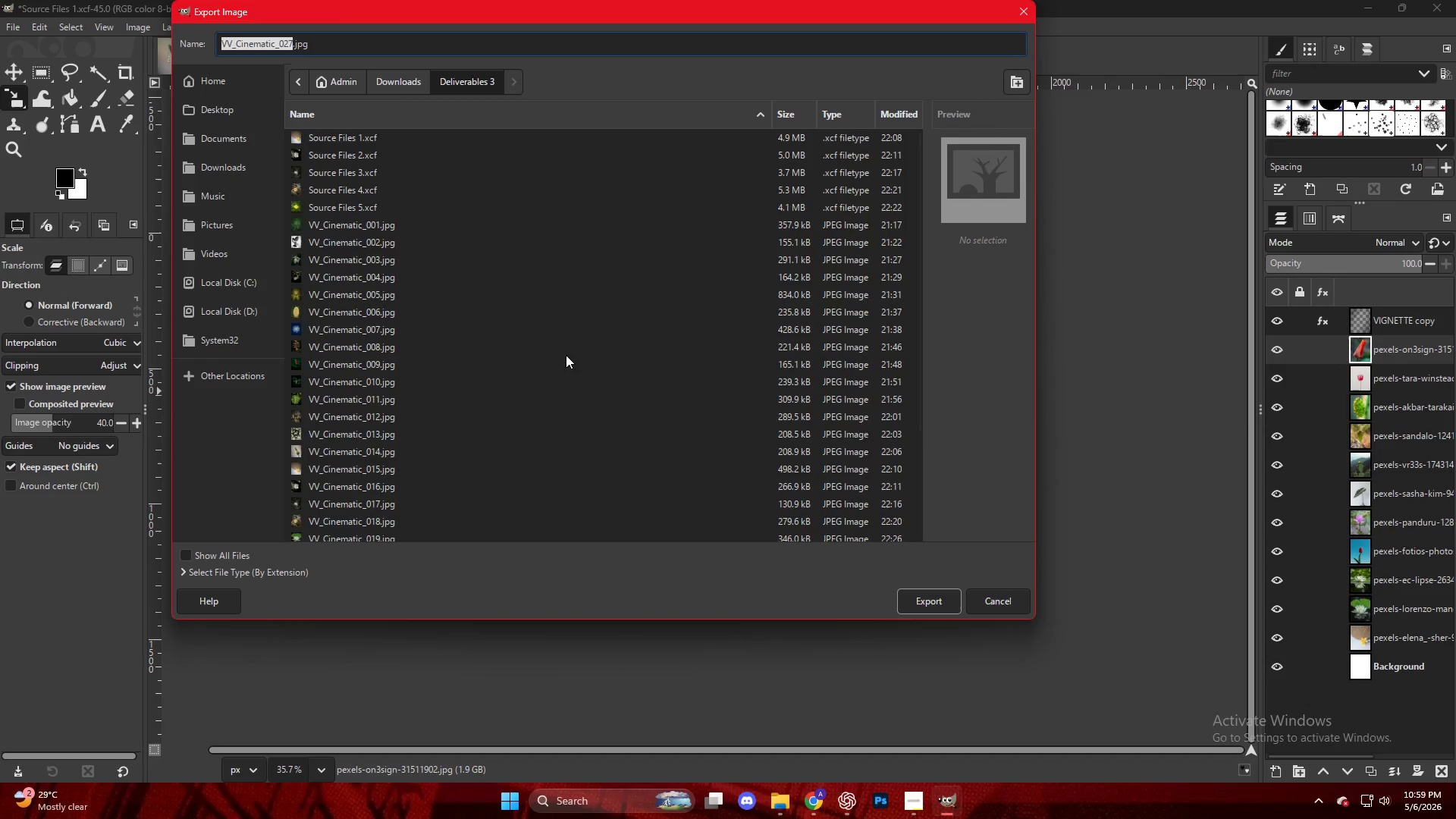 
left_click([374, 538])
 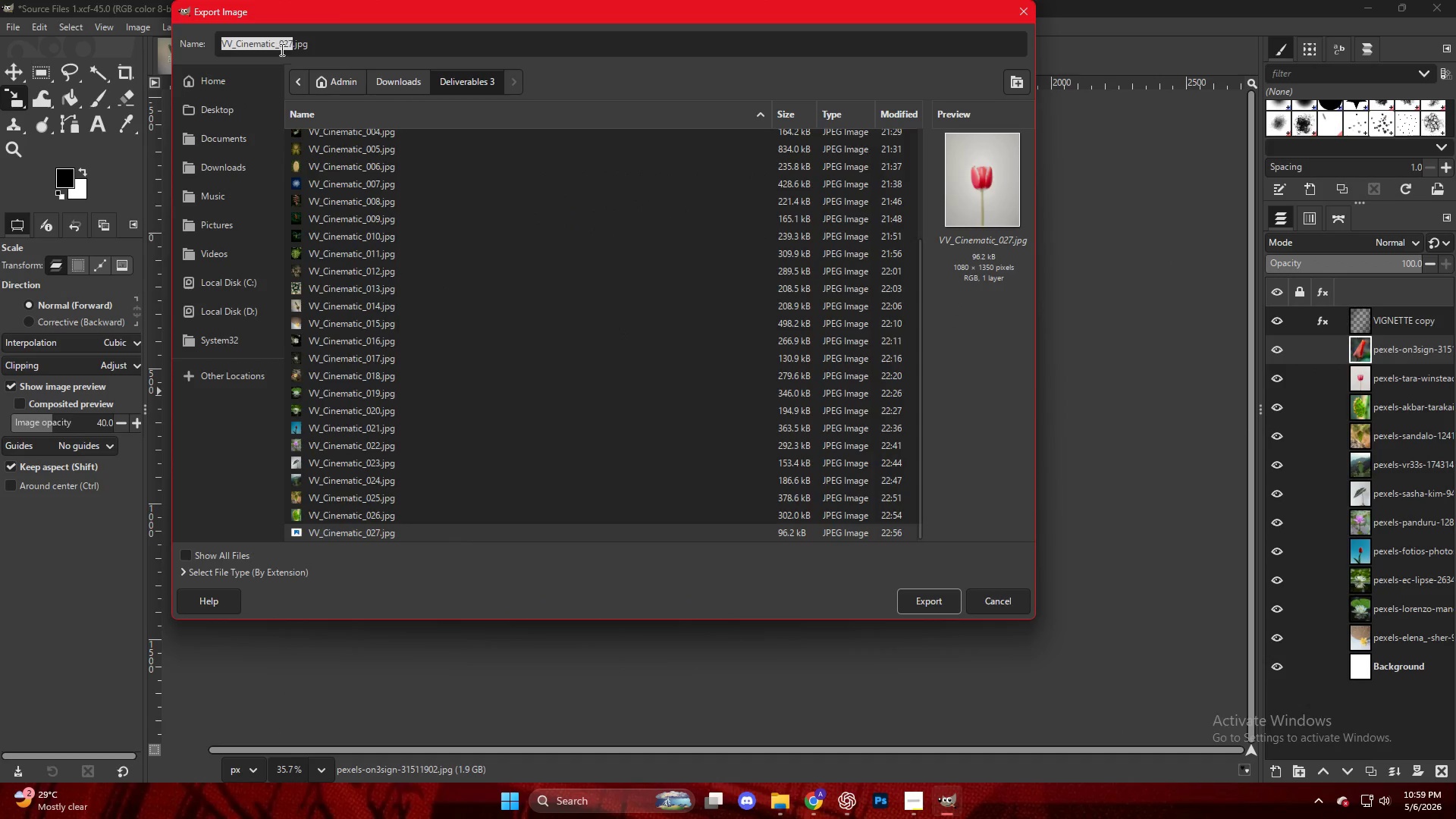 
scroll: coordinate [418, 471], scroll_direction: down, amount: 13.0
 